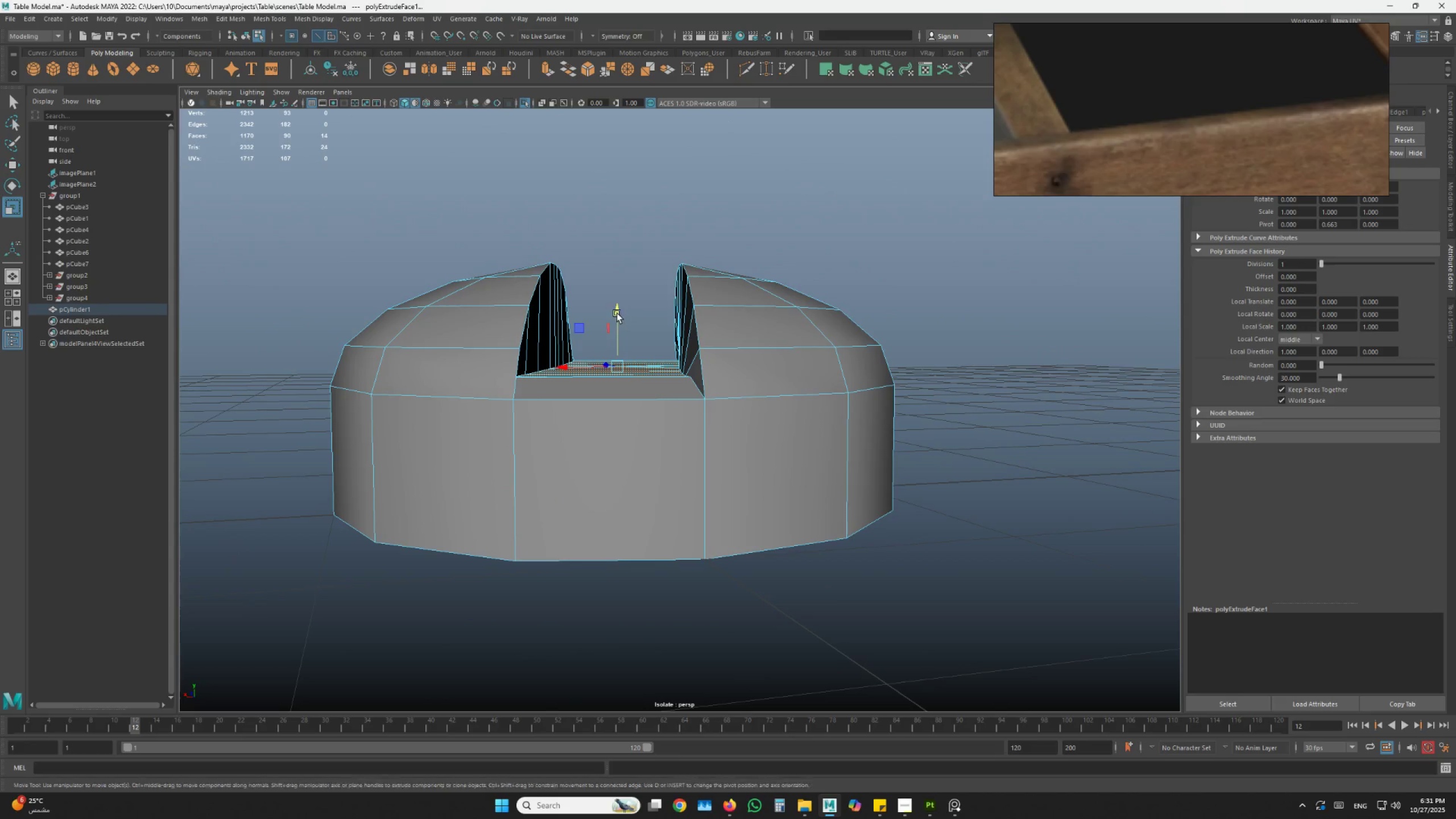 
left_click_drag(start_coordinate=[617, 313], to_coordinate=[624, 346])
 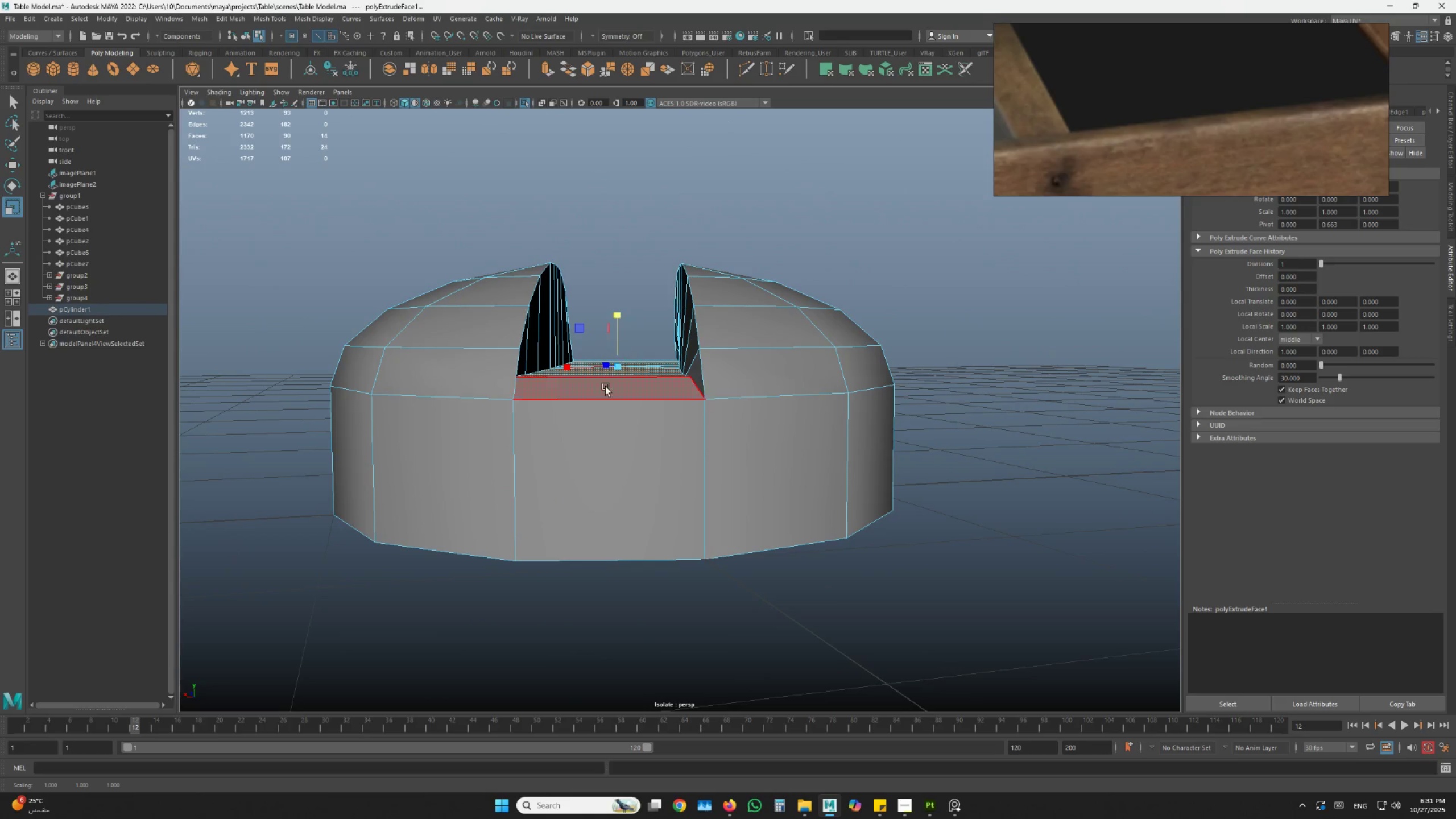 
hold_key(key=AltLeft, duration=0.34)
left_click_drag(start_coordinate=[604, 395], to_coordinate=[601, 404])
 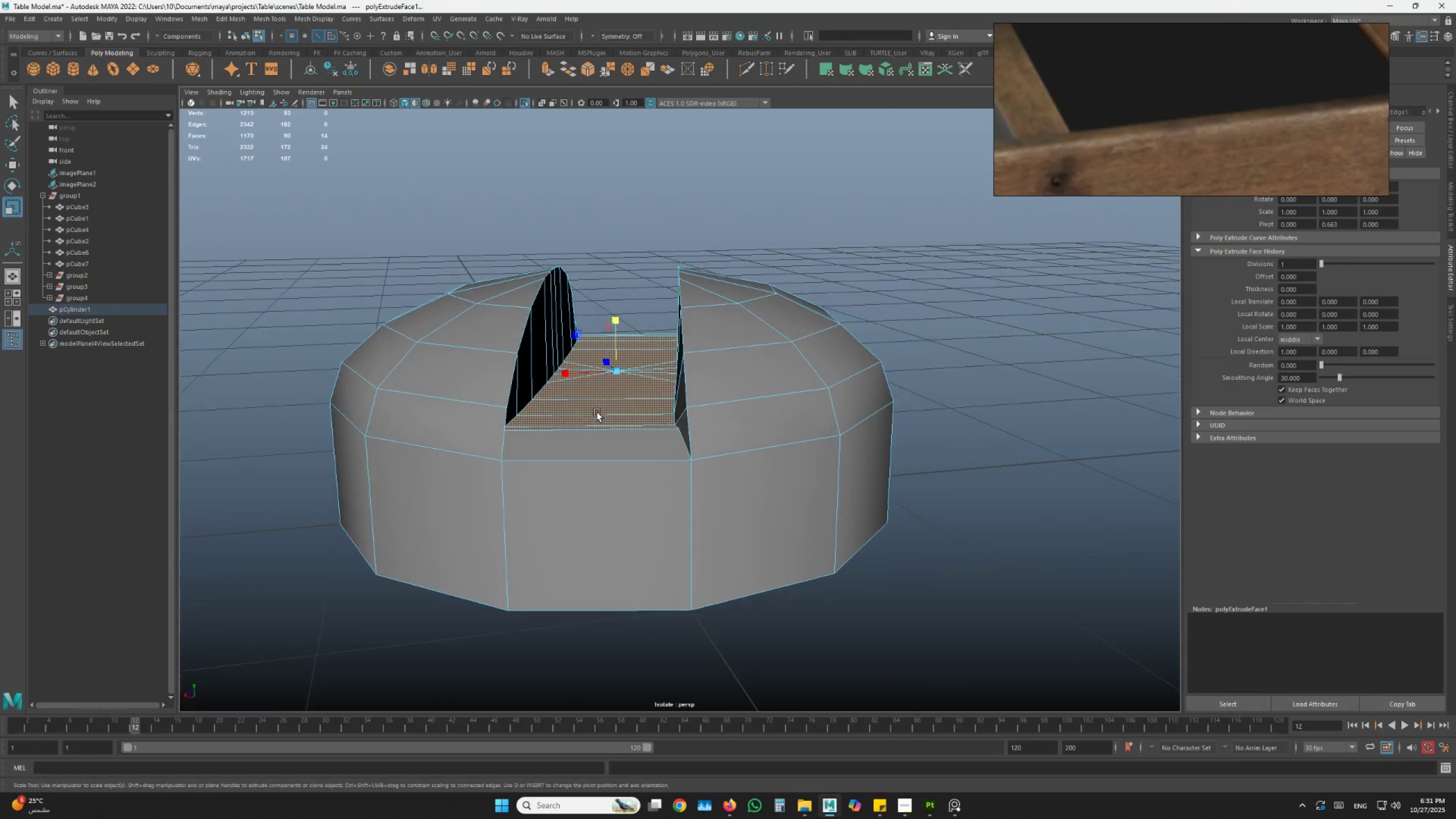 
hold_key(key=ShiftLeft, duration=0.34)
double_click([591, 436])
 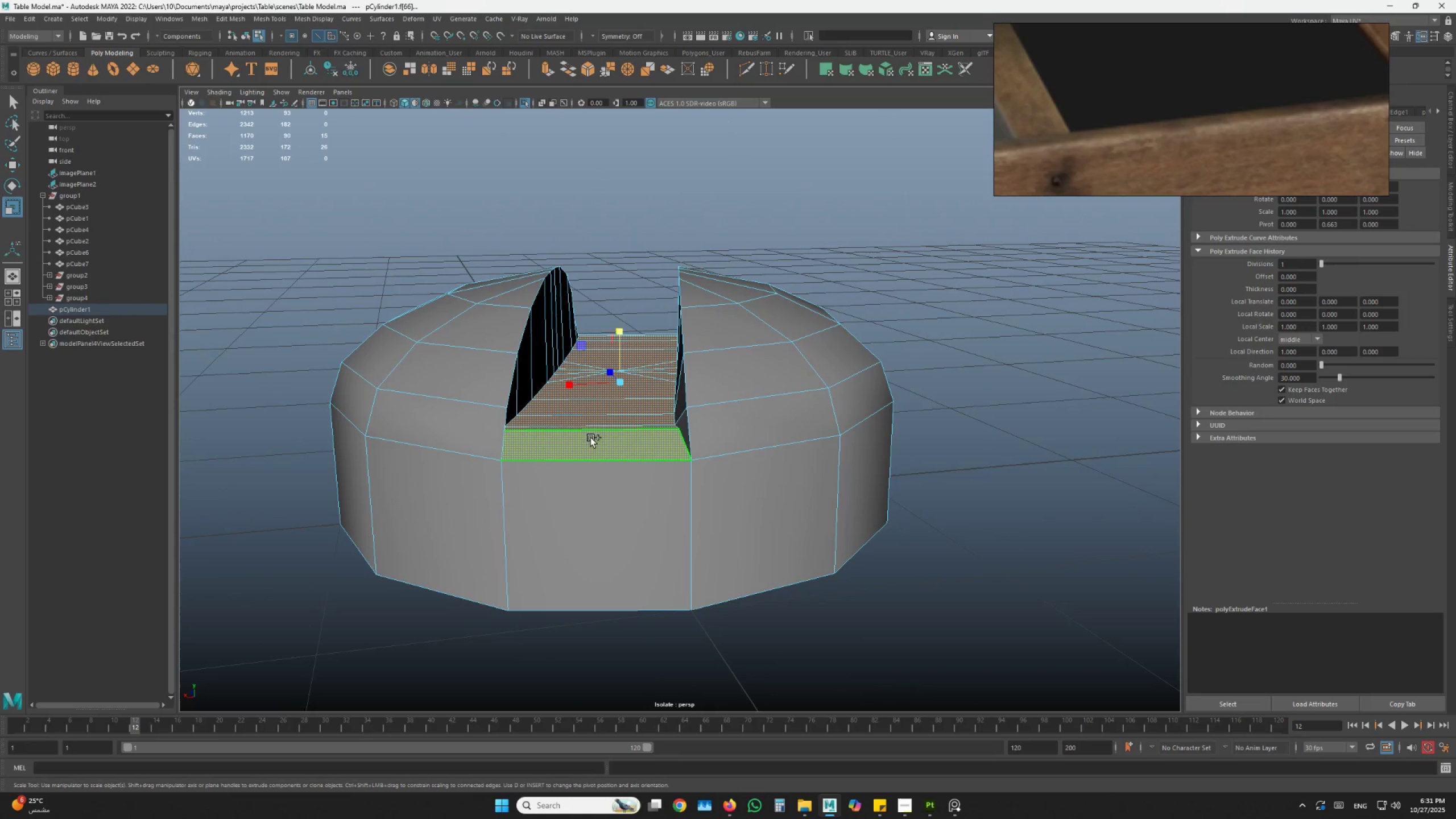 
hold_key(key=AltLeft, duration=0.86)
left_click_drag(start_coordinate=[615, 447], to_coordinate=[454, 474])
 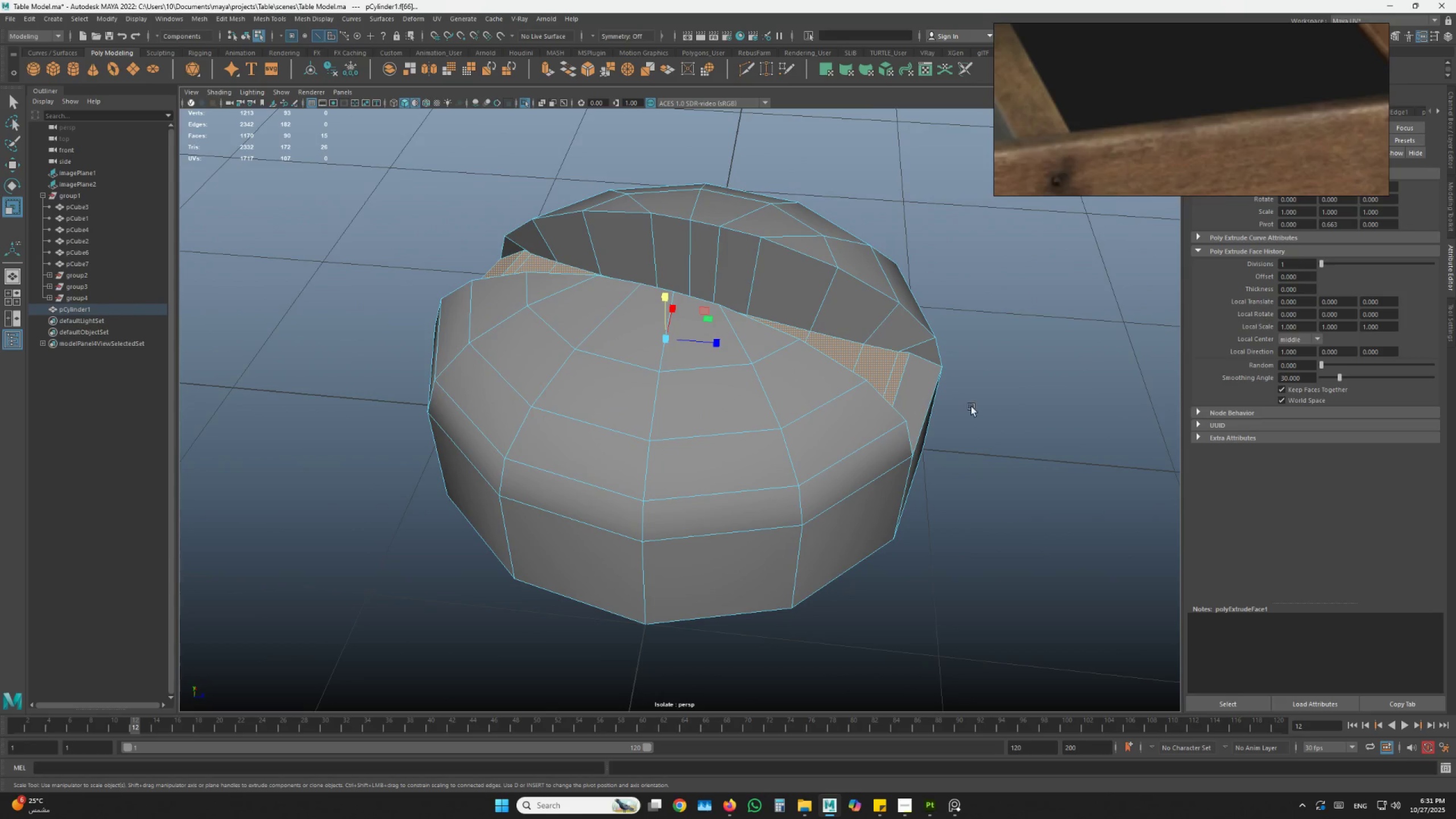 
hold_key(key=ShiftLeft, duration=0.52)
left_click([905, 402])
 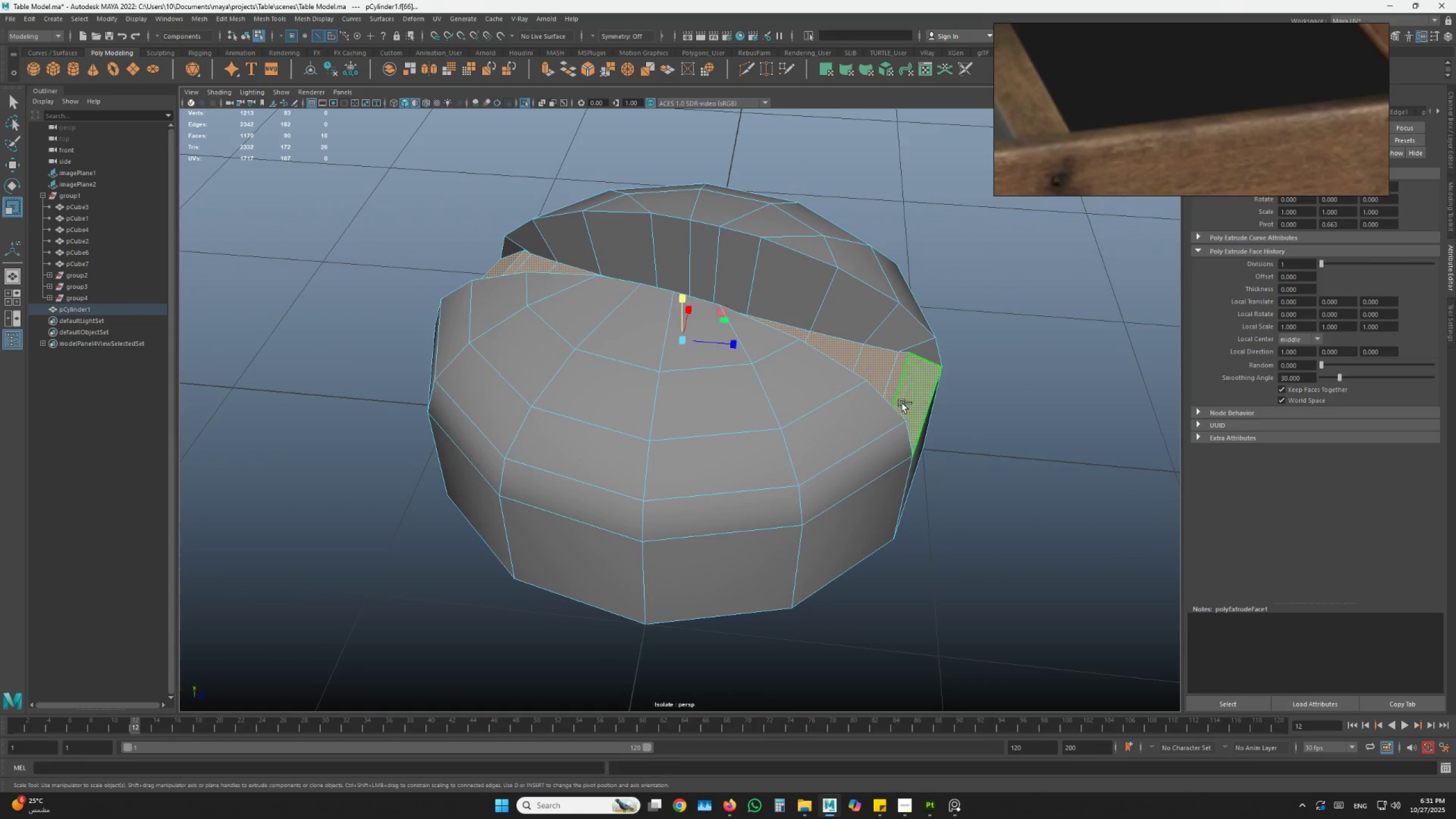 
hold_key(key=AltLeft, duration=0.48)
left_click_drag(start_coordinate=[822, 388], to_coordinate=[714, 362])
 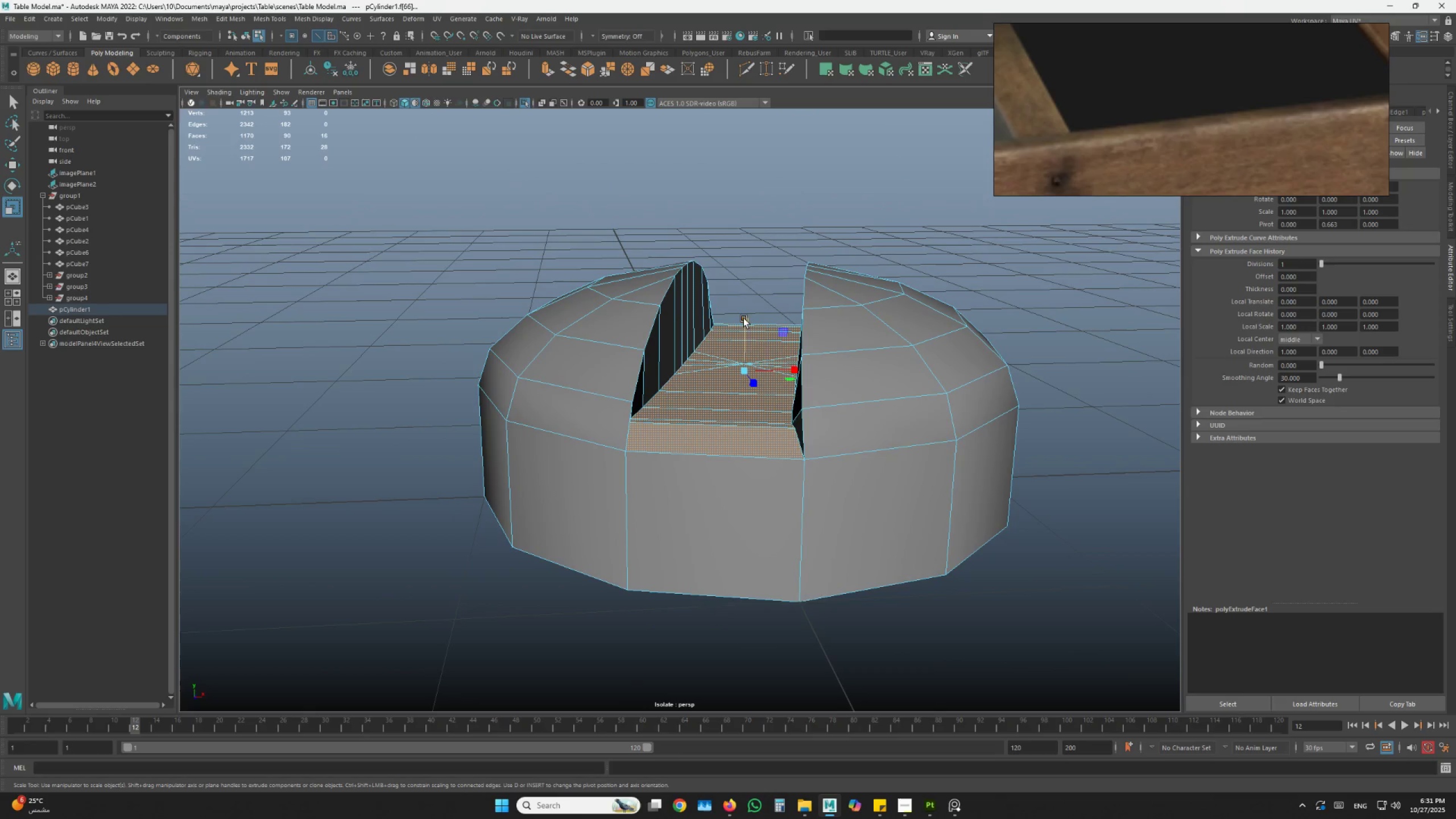 
left_click_drag(start_coordinate=[747, 317], to_coordinate=[754, 396])
 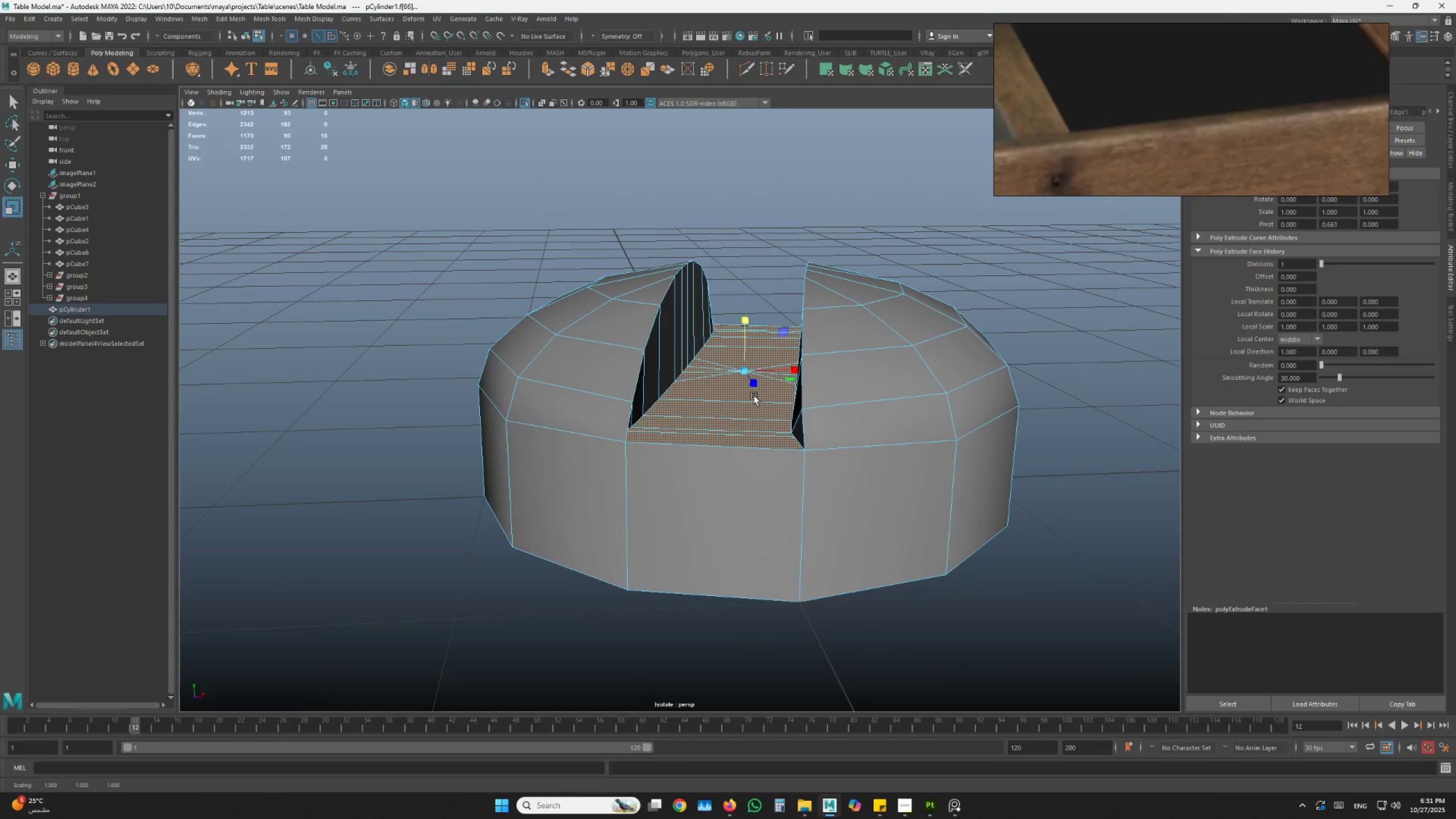 
type(zr)
 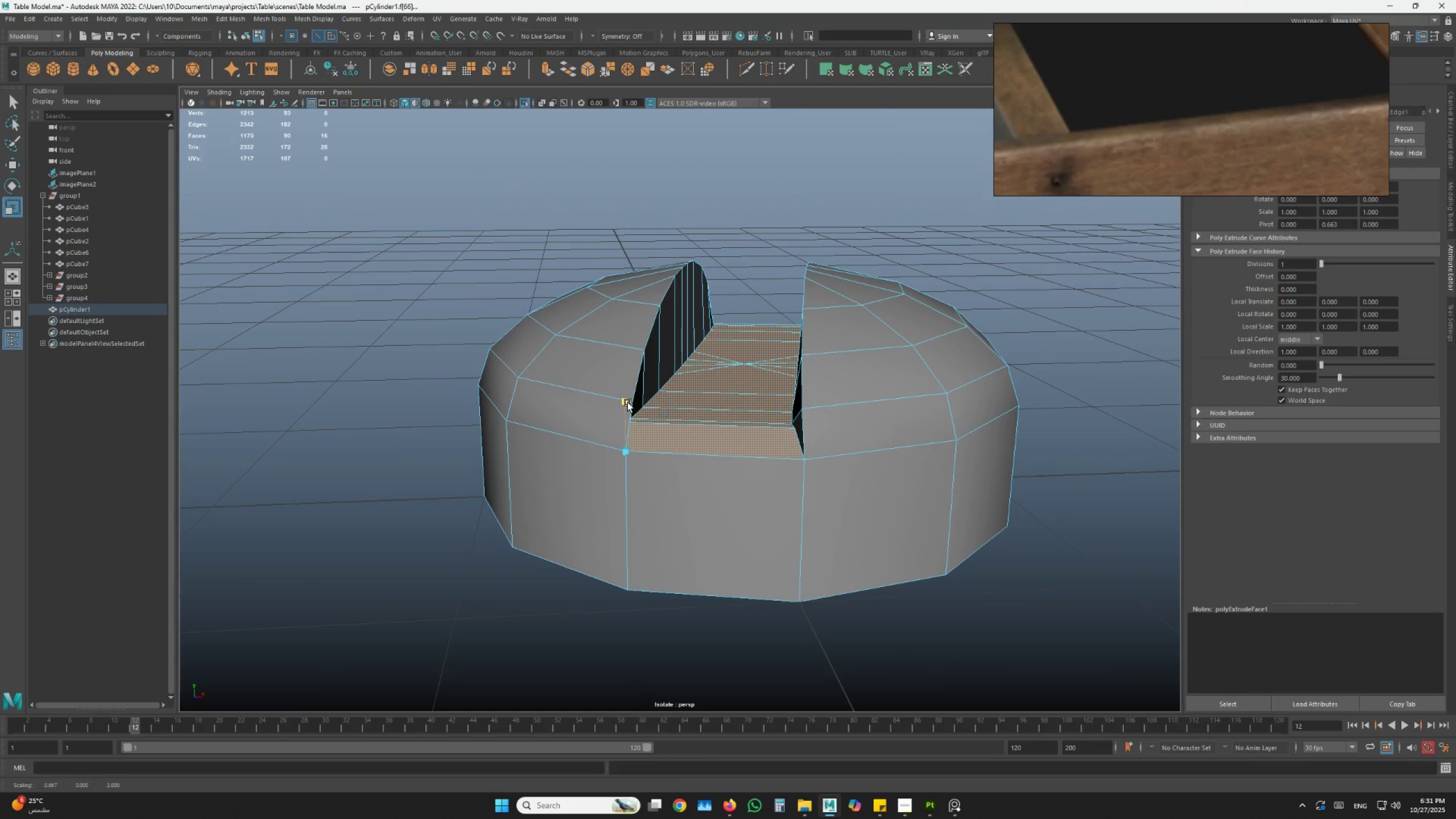 
hold_key(key=D, duration=0.58)
 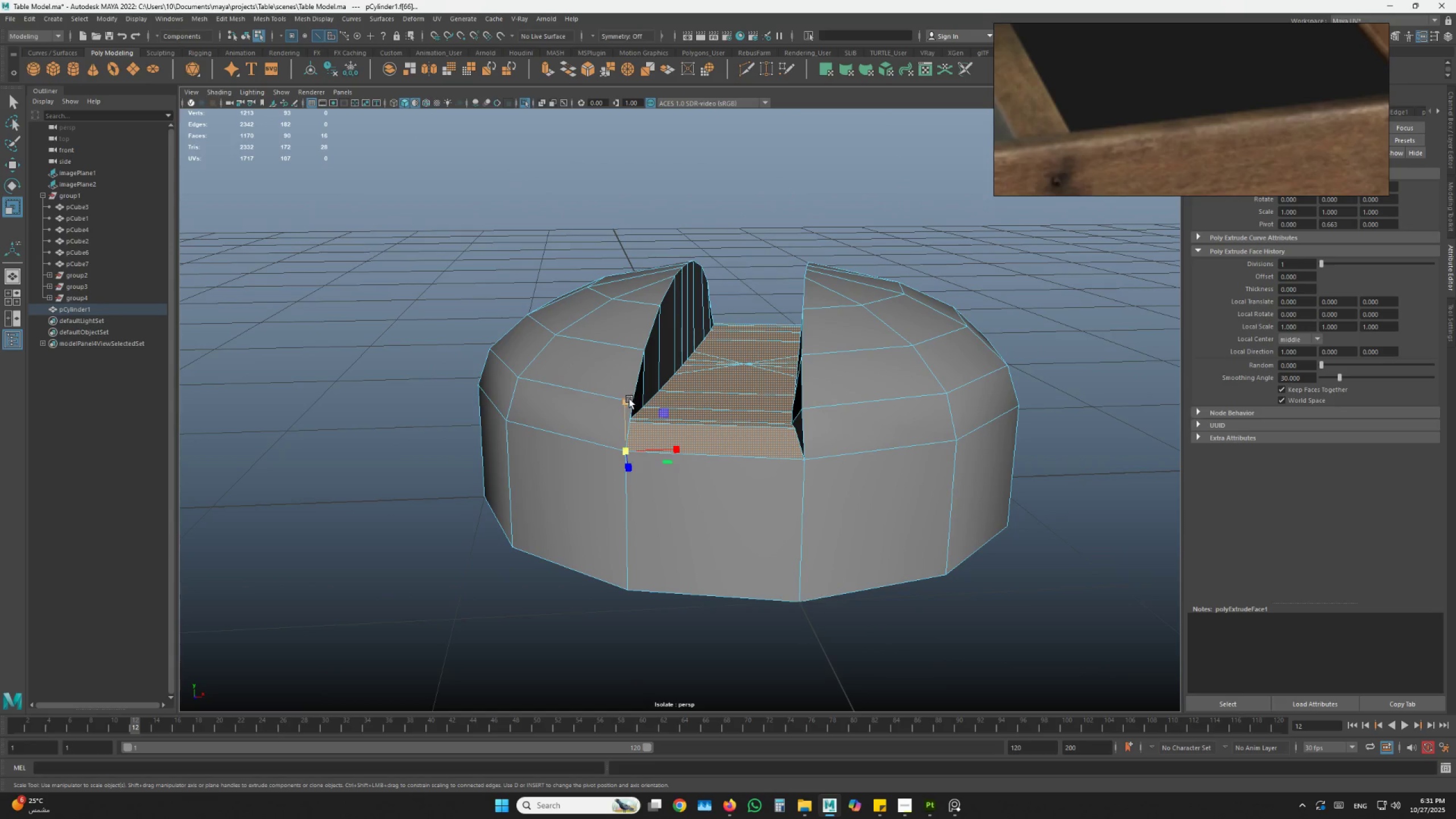 
hold_key(key=V, duration=0.44)
 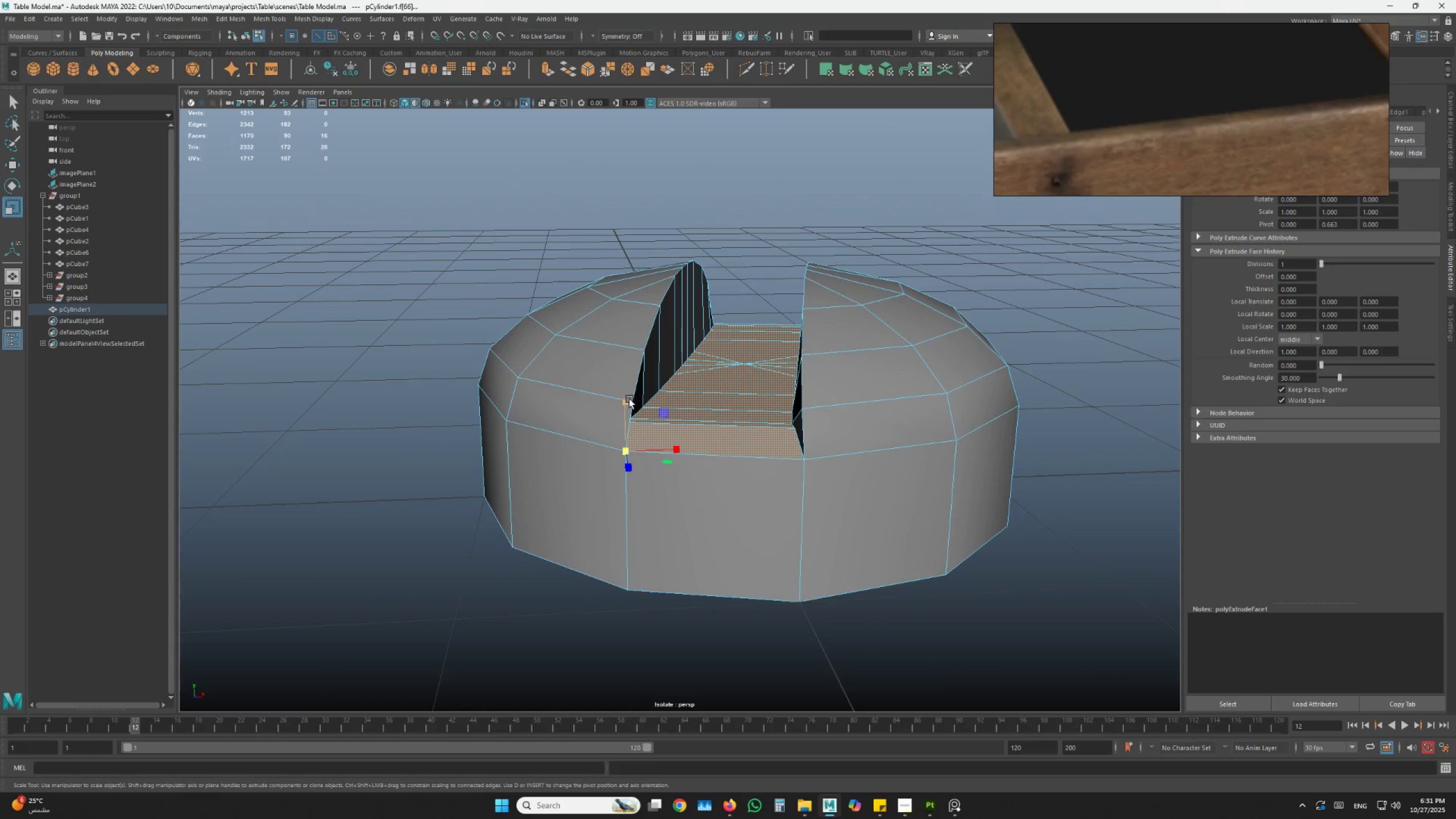 
left_click_drag(start_coordinate=[628, 403], to_coordinate=[653, 508])
 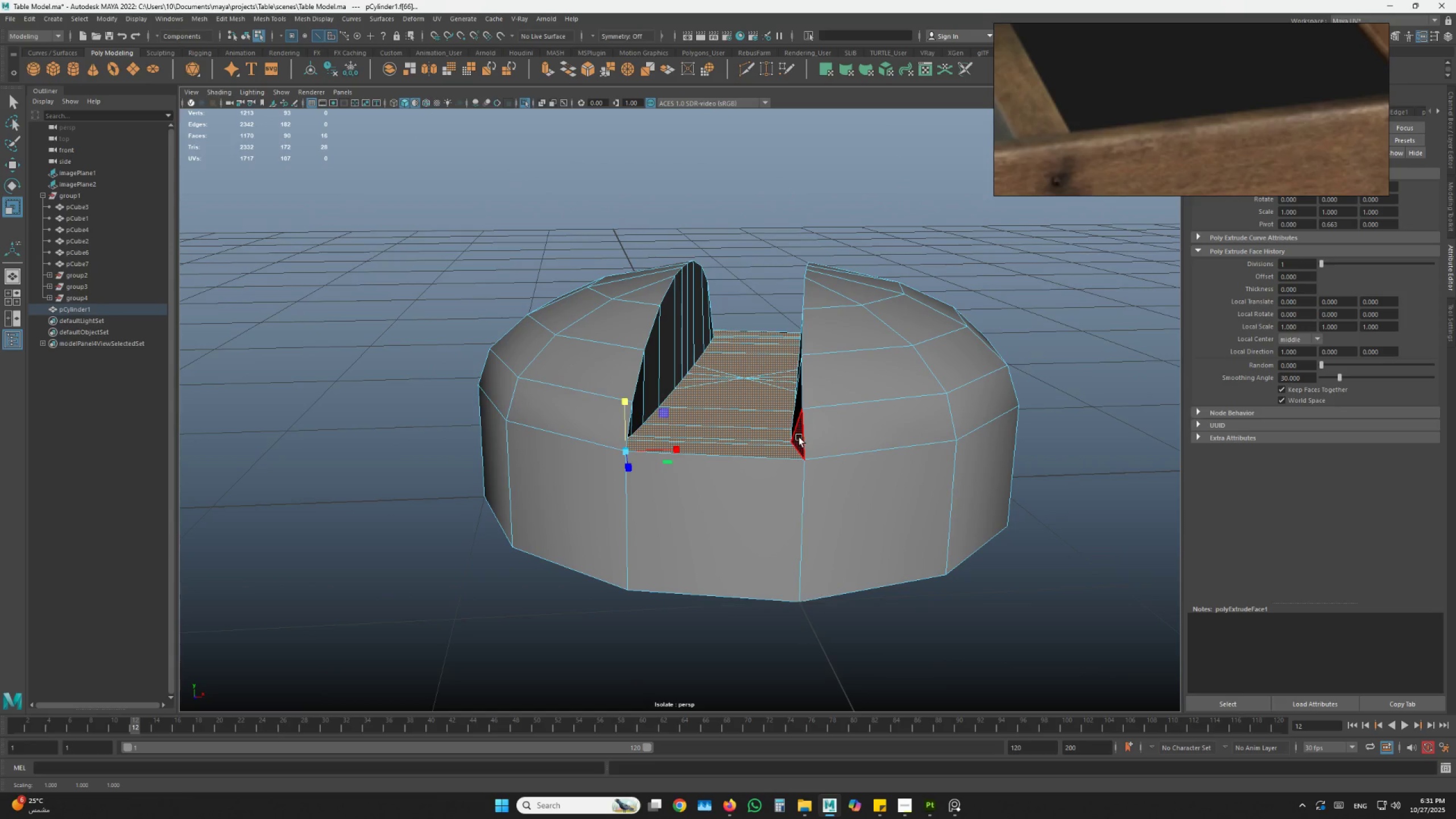 
hold_key(key=AltLeft, duration=1.03)
left_click_drag(start_coordinate=[760, 625], to_coordinate=[795, 628])
 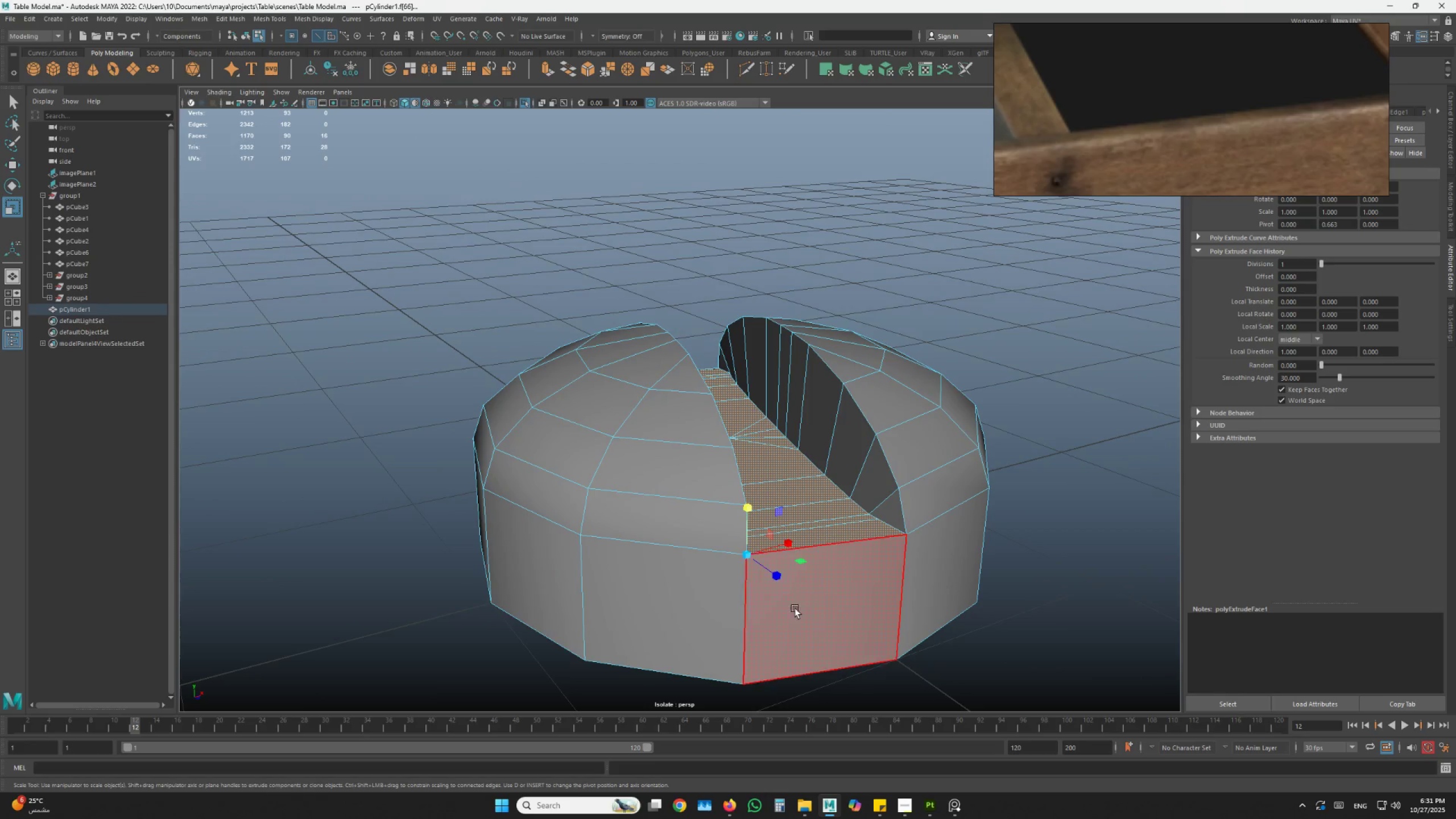 
hold_key(key=AltLeft, duration=0.48)
left_click_drag(start_coordinate=[783, 594], to_coordinate=[750, 584])
 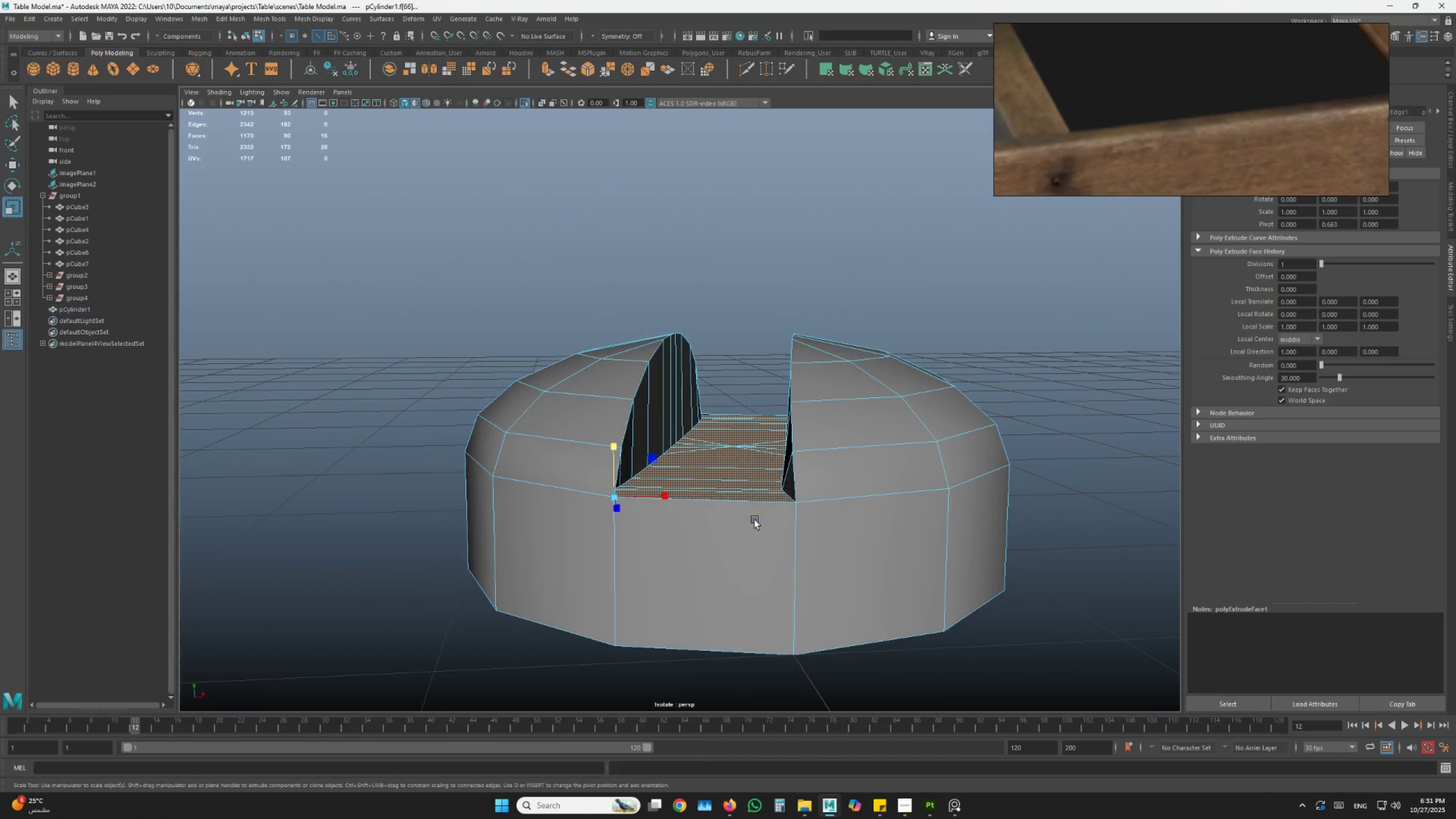 
scroll: coordinate [697, 446], scroll_direction: down, amount: 2.0
 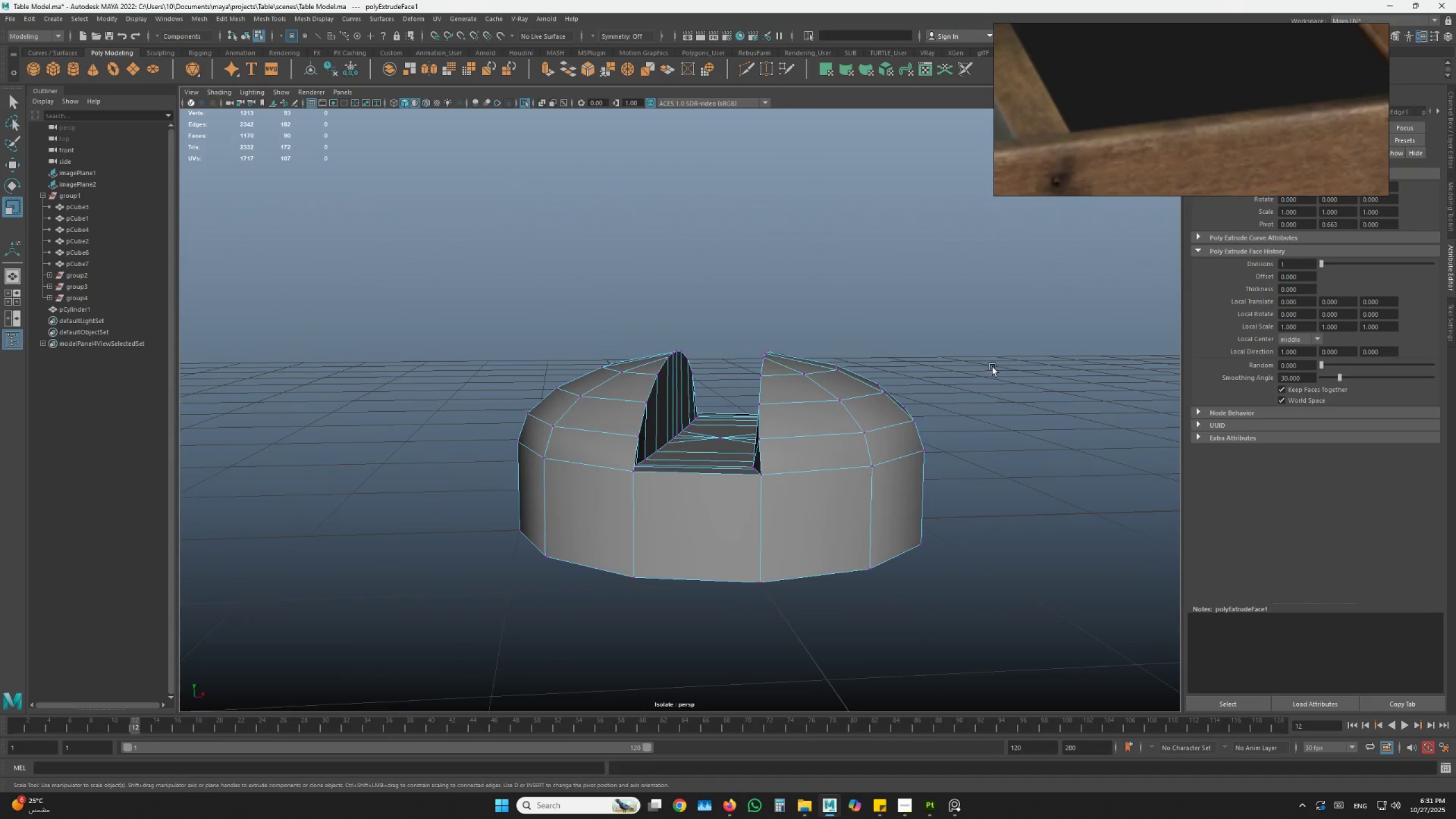 
left_click_drag(start_coordinate=[1013, 343], to_coordinate=[353, 703])
 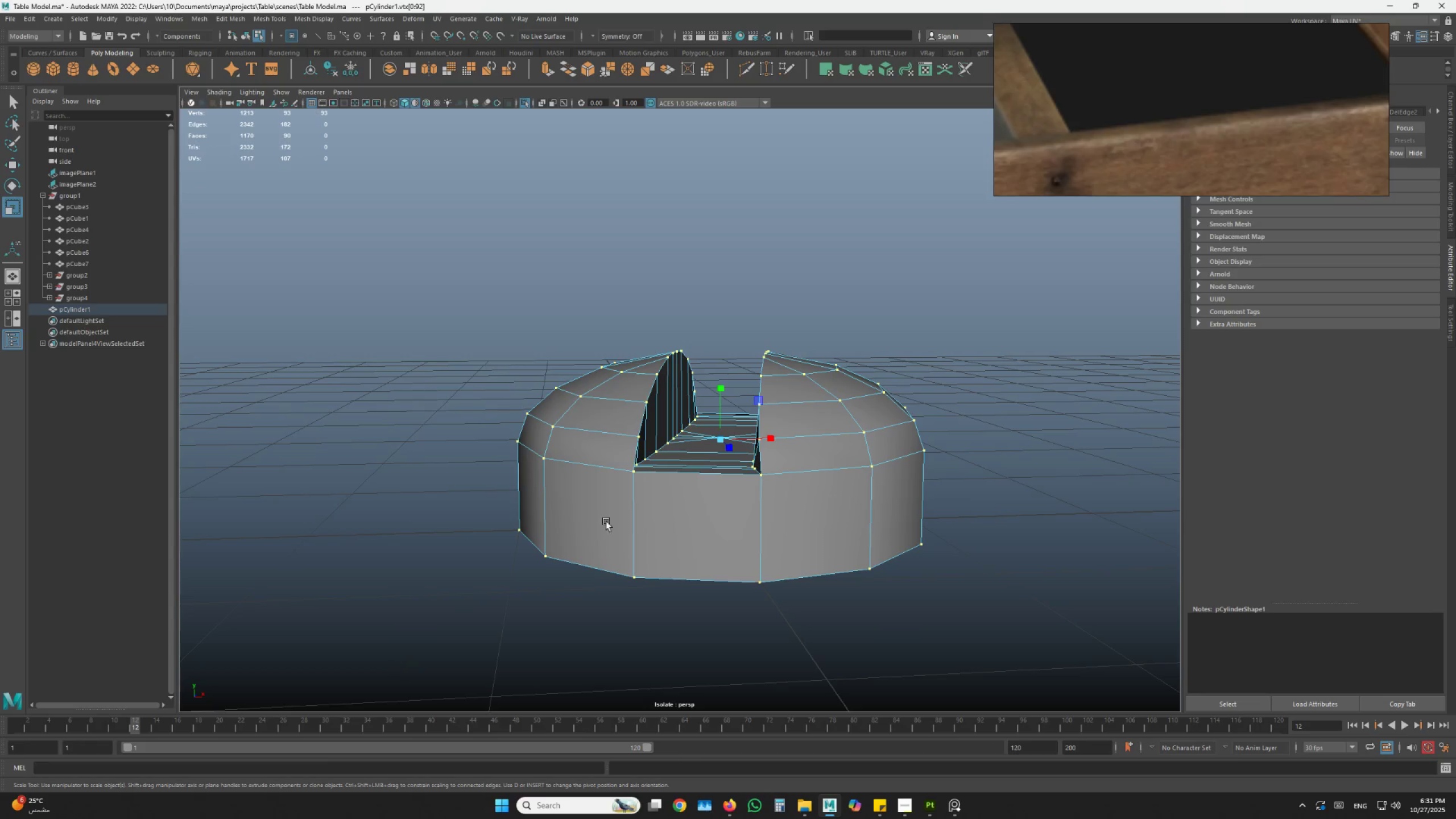 
key(Shift+ShiftLeft)
 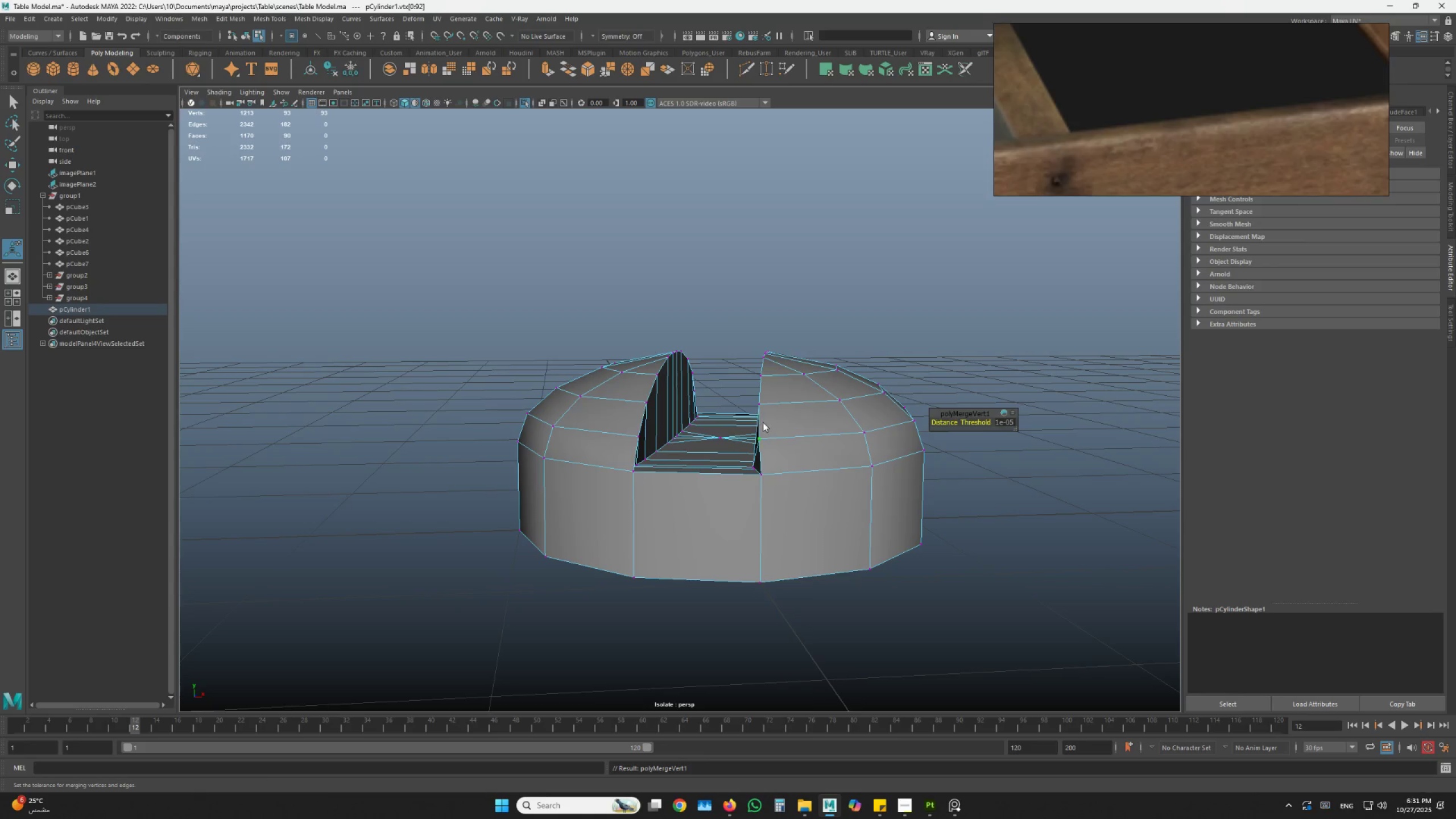 
left_click([737, 523])
 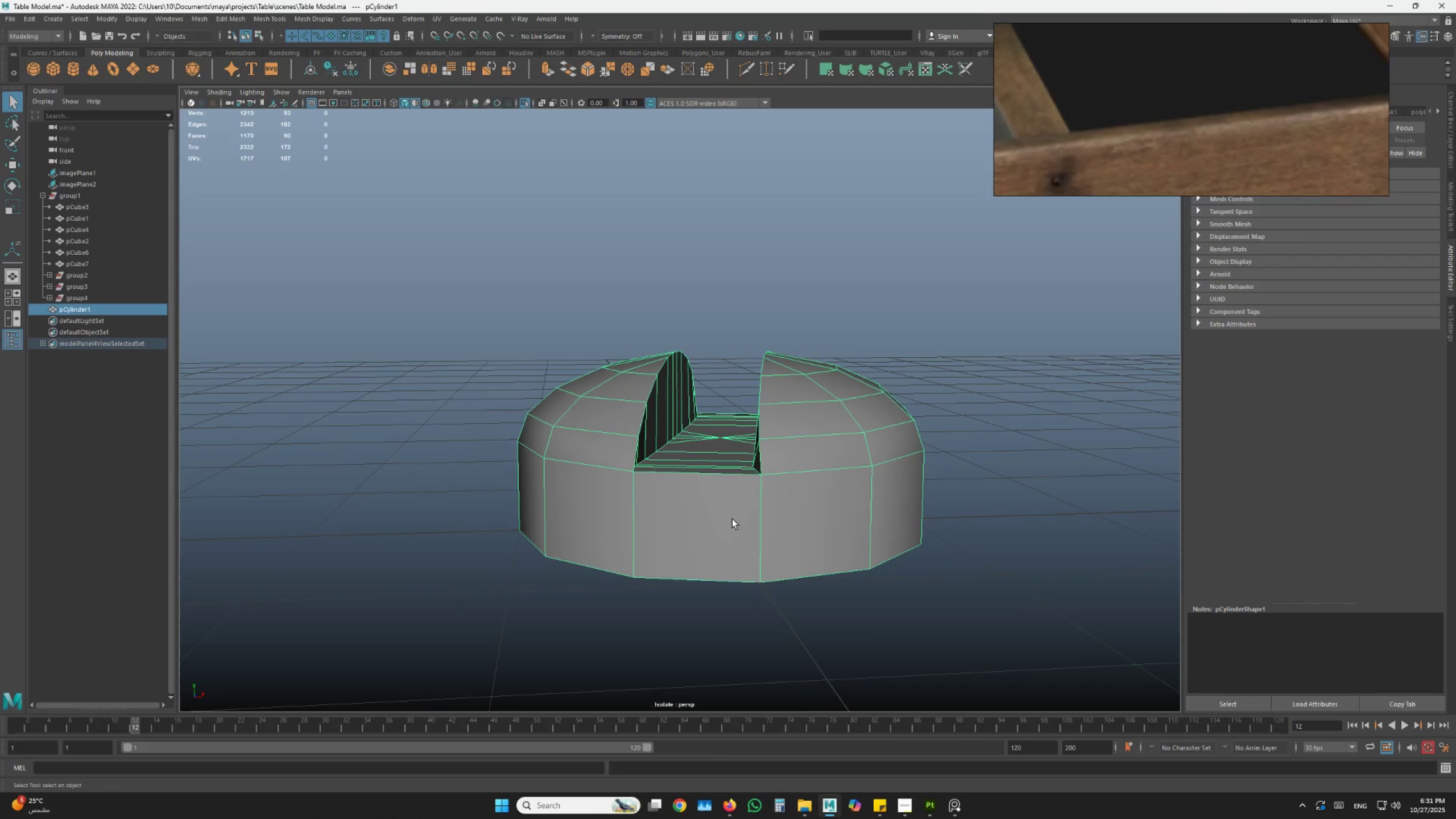 
hold_key(key=AltLeft, duration=1.5)
left_click_drag(start_coordinate=[718, 528], to_coordinate=[723, 582])
 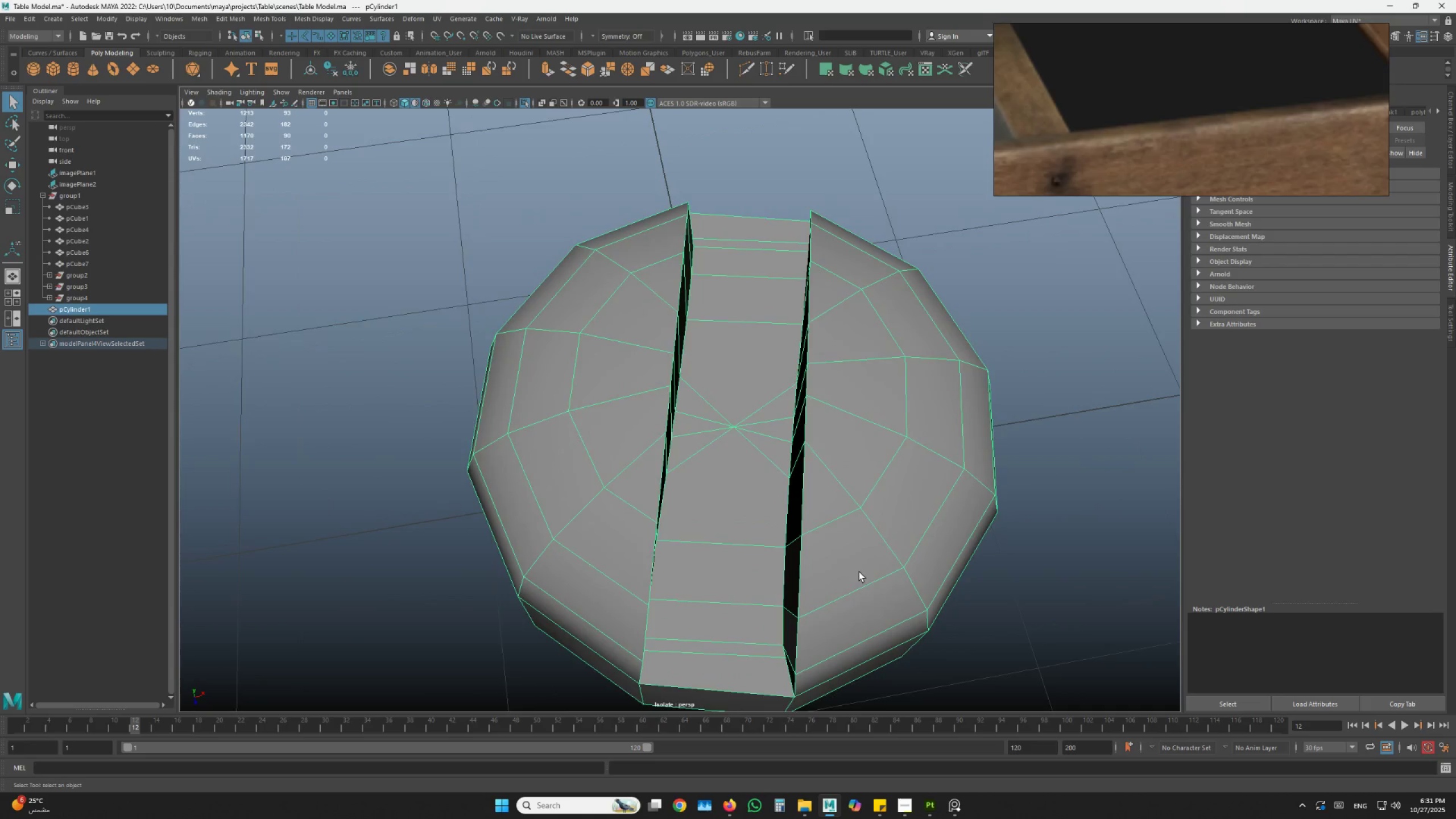 
left_click_drag(start_coordinate=[714, 587], to_coordinate=[713, 540])
 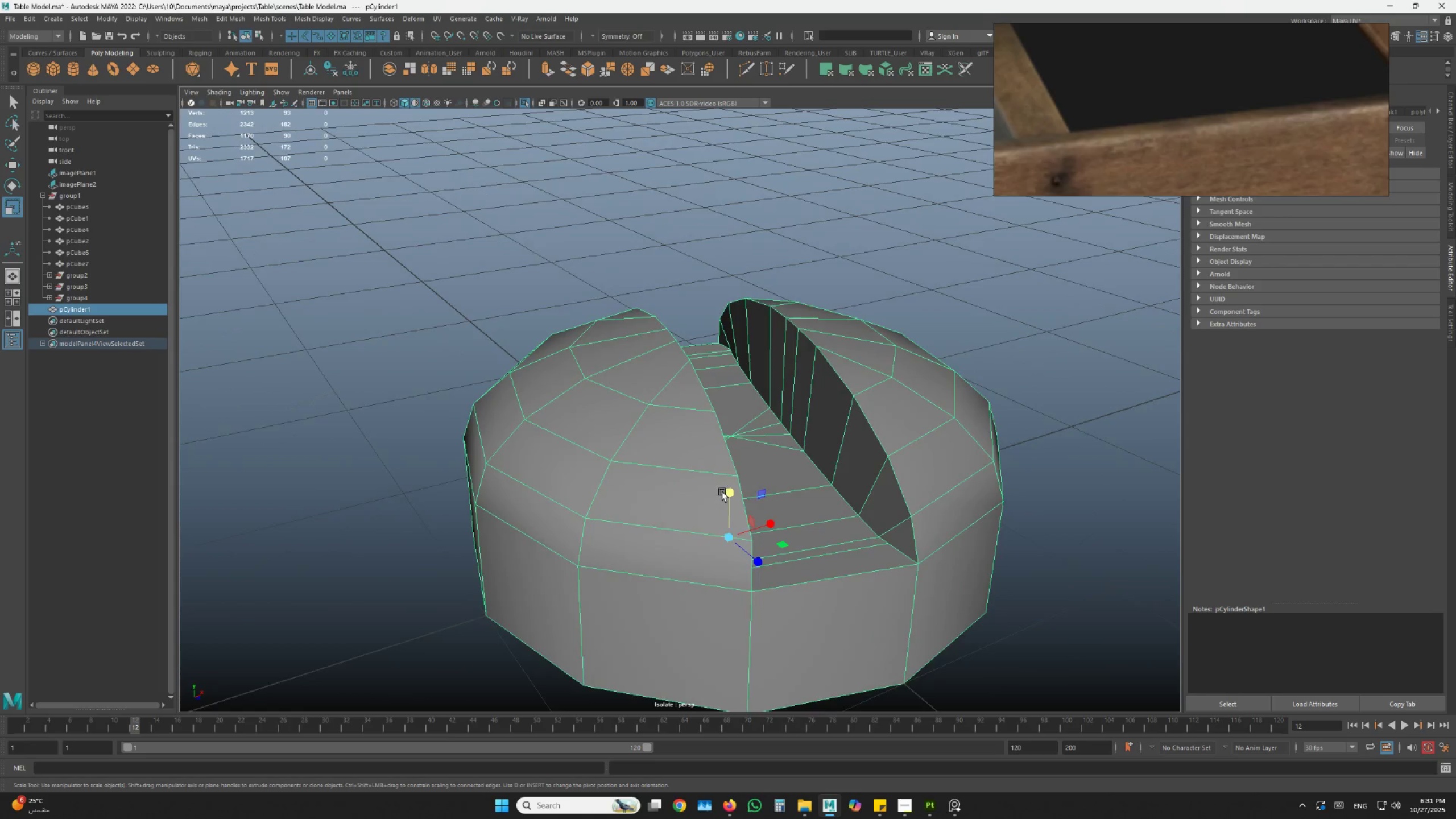 
hold_key(key=AltLeft, duration=2.7)
 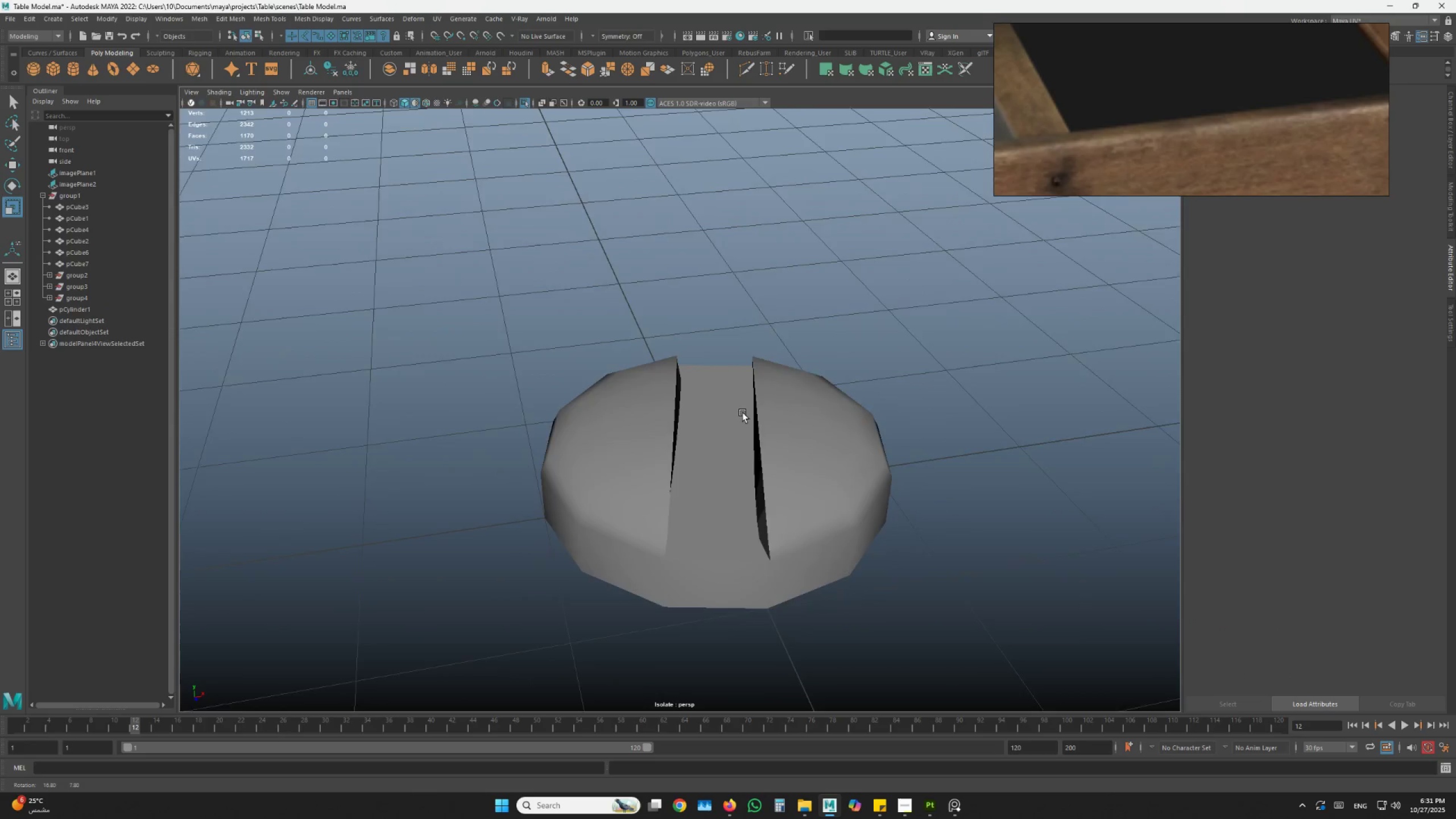 
key(R)
 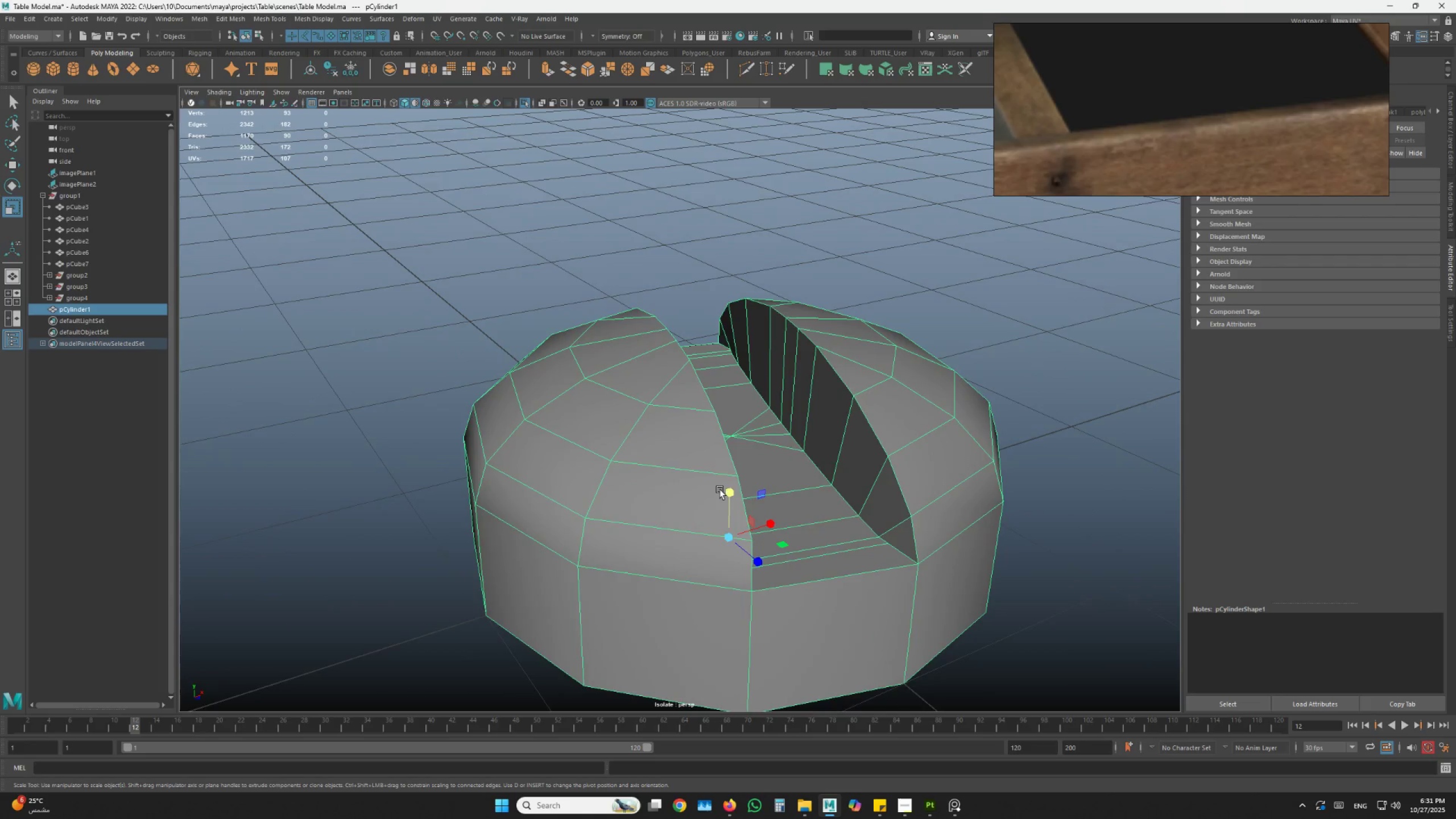 
left_click_drag(start_coordinate=[726, 490], to_coordinate=[733, 505])
 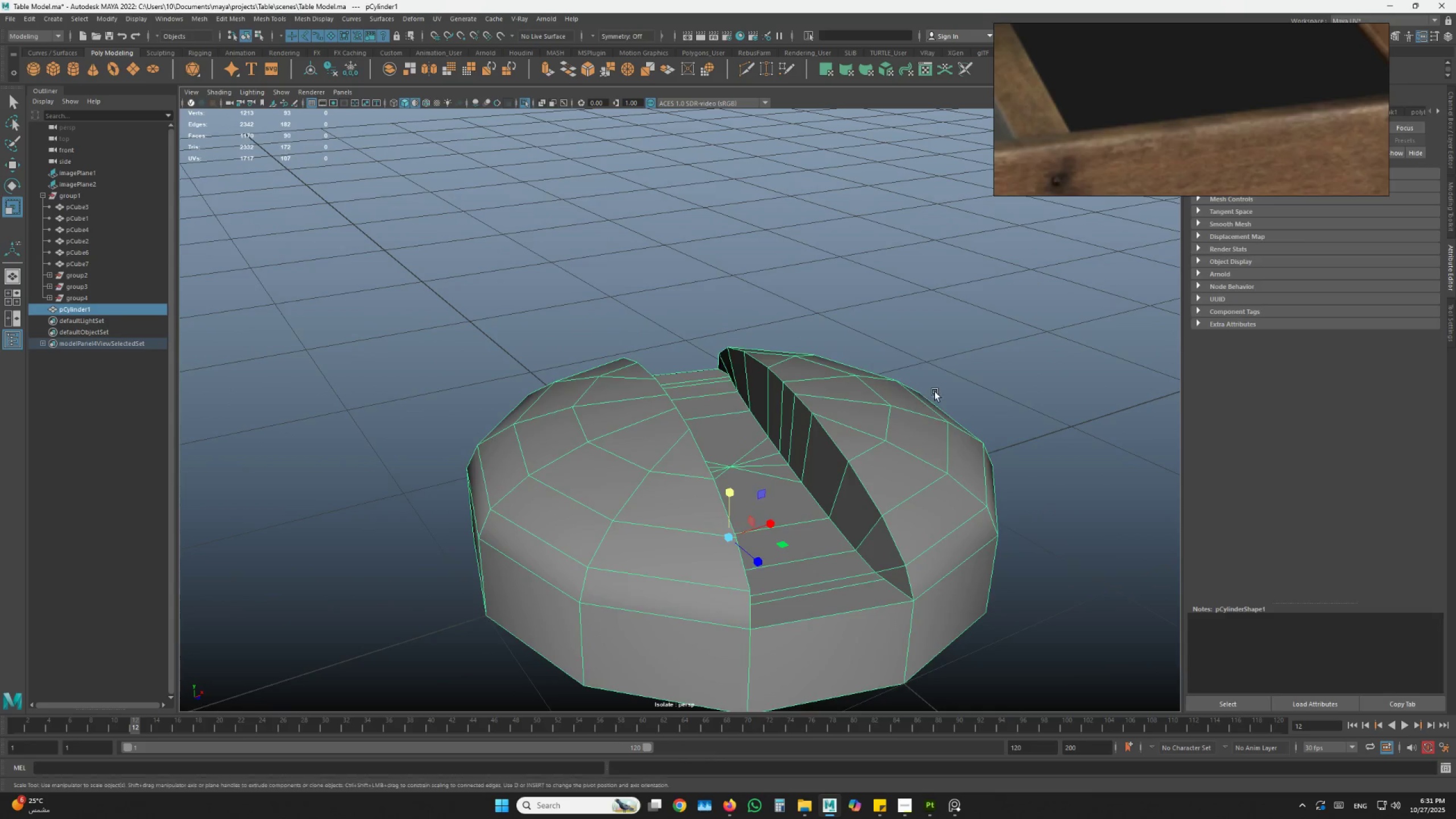 
left_click_drag(start_coordinate=[931, 396], to_coordinate=[935, 392])
 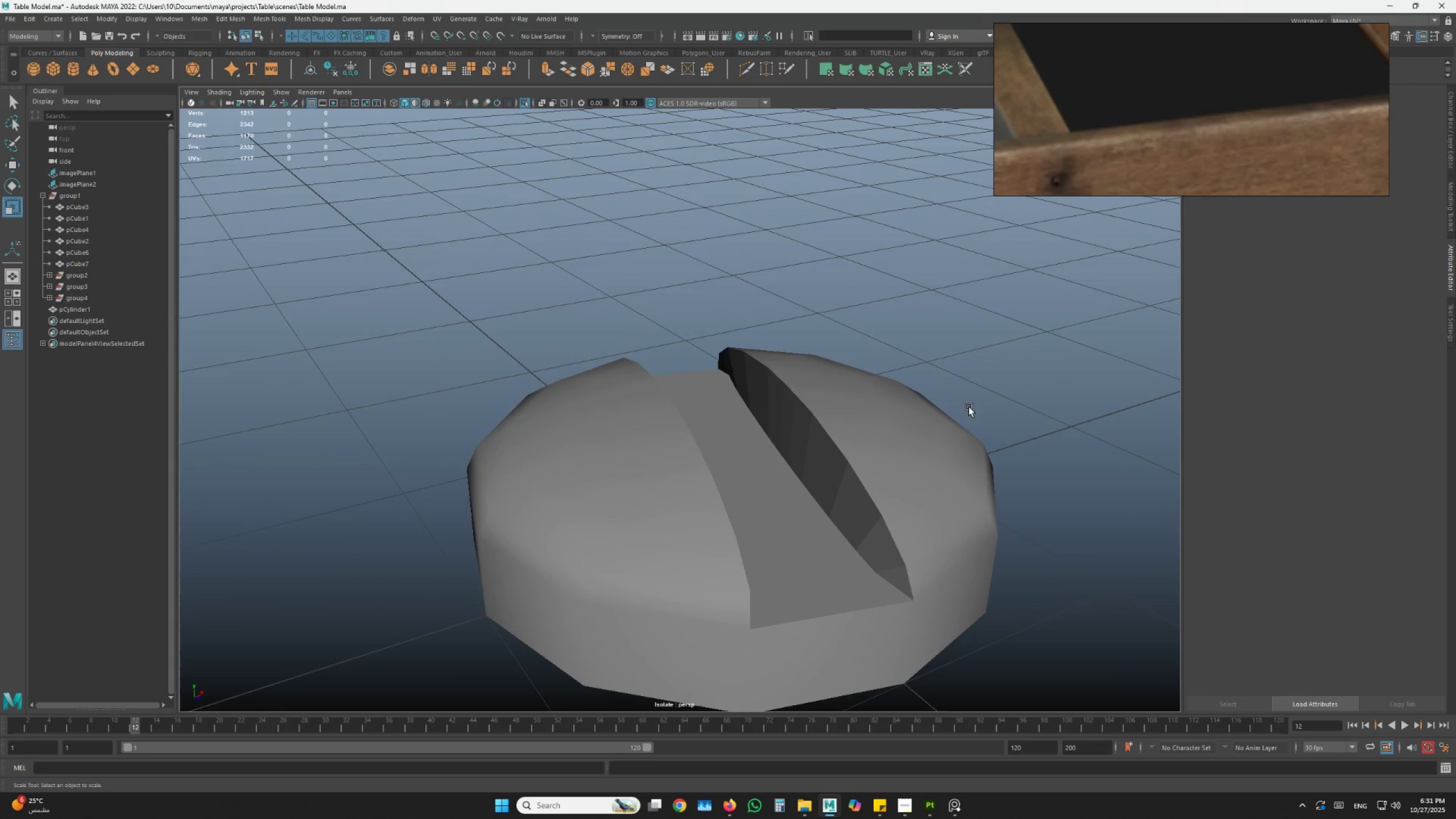 
hold_key(key=AltLeft, duration=0.86)
left_click_drag(start_coordinate=[767, 406], to_coordinate=[734, 454])
 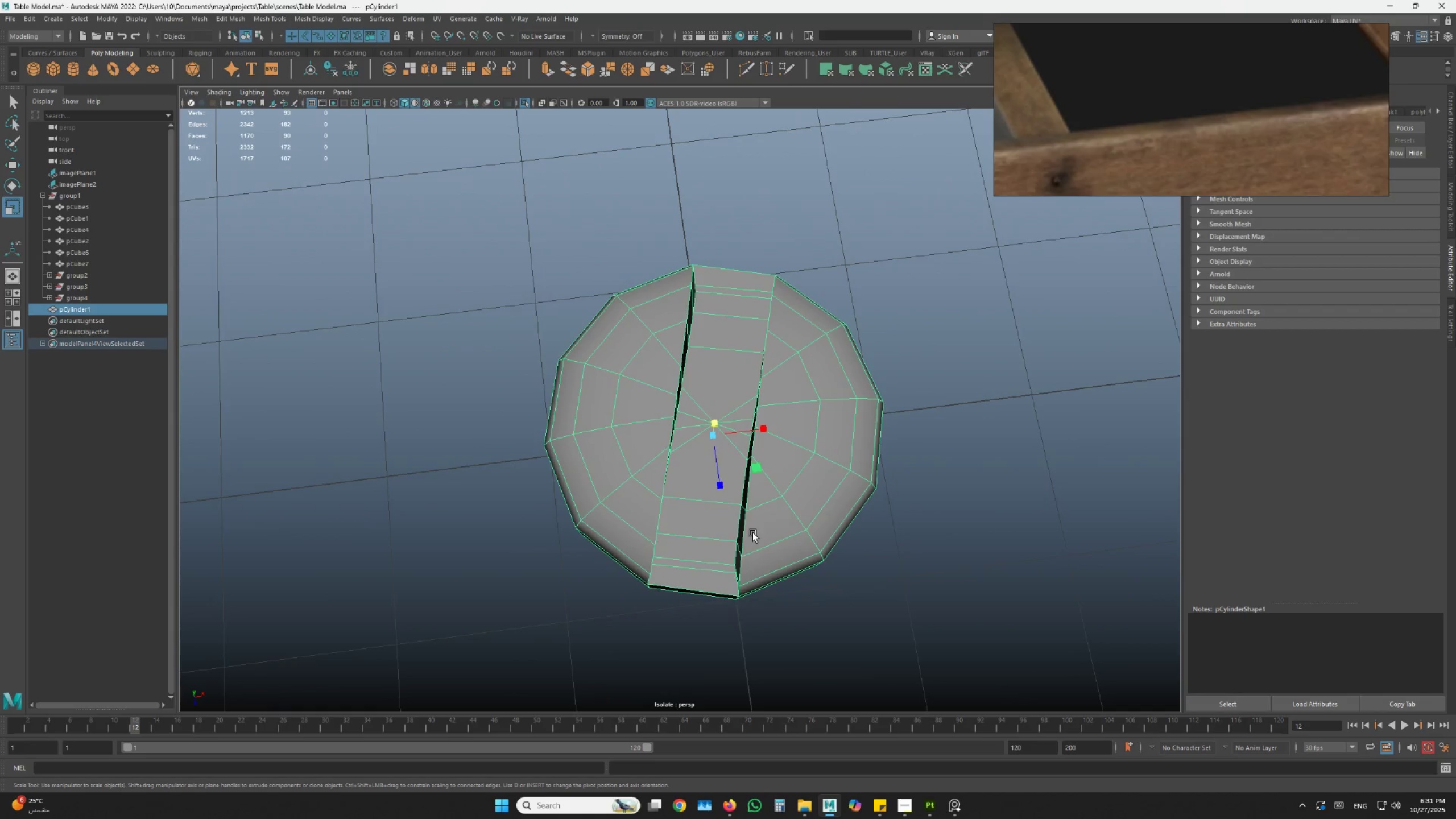 
hold_key(key=AltLeft, duration=1.5)
left_click_drag(start_coordinate=[734, 512], to_coordinate=[691, 462])
 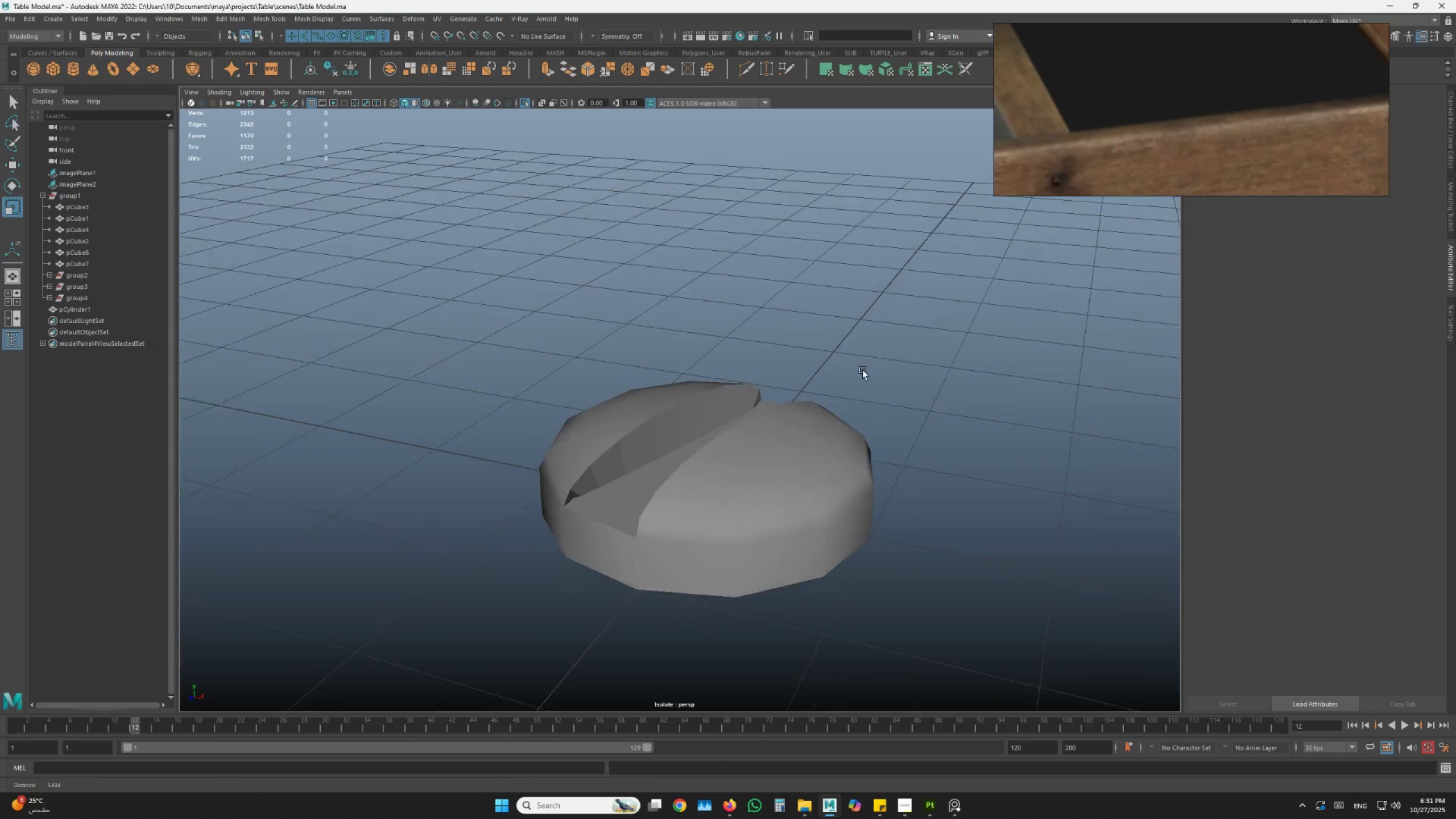 
hold_key(key=AltLeft, duration=1.2)
 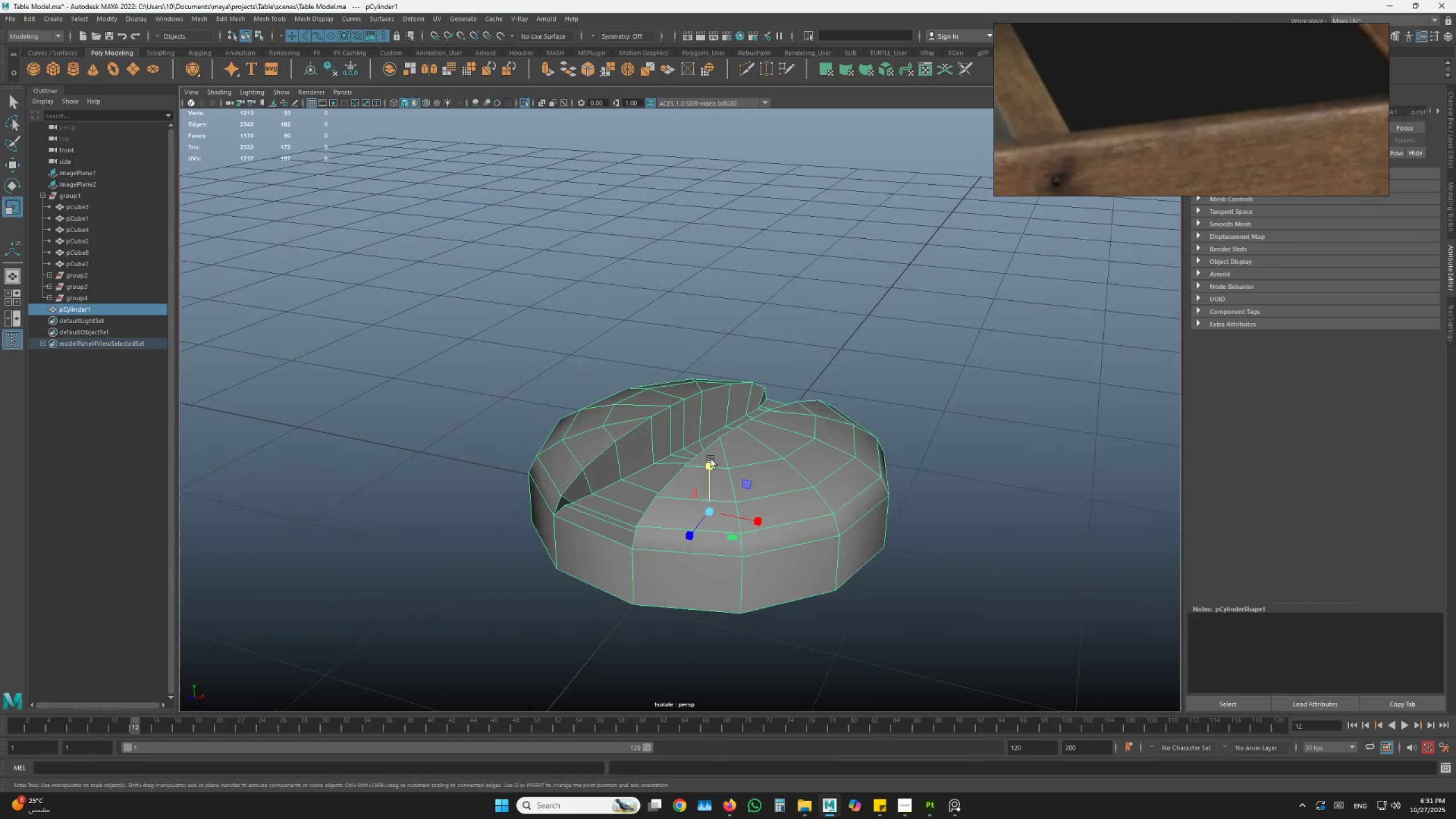 
left_click_drag(start_coordinate=[956, 350], to_coordinate=[959, 348])
 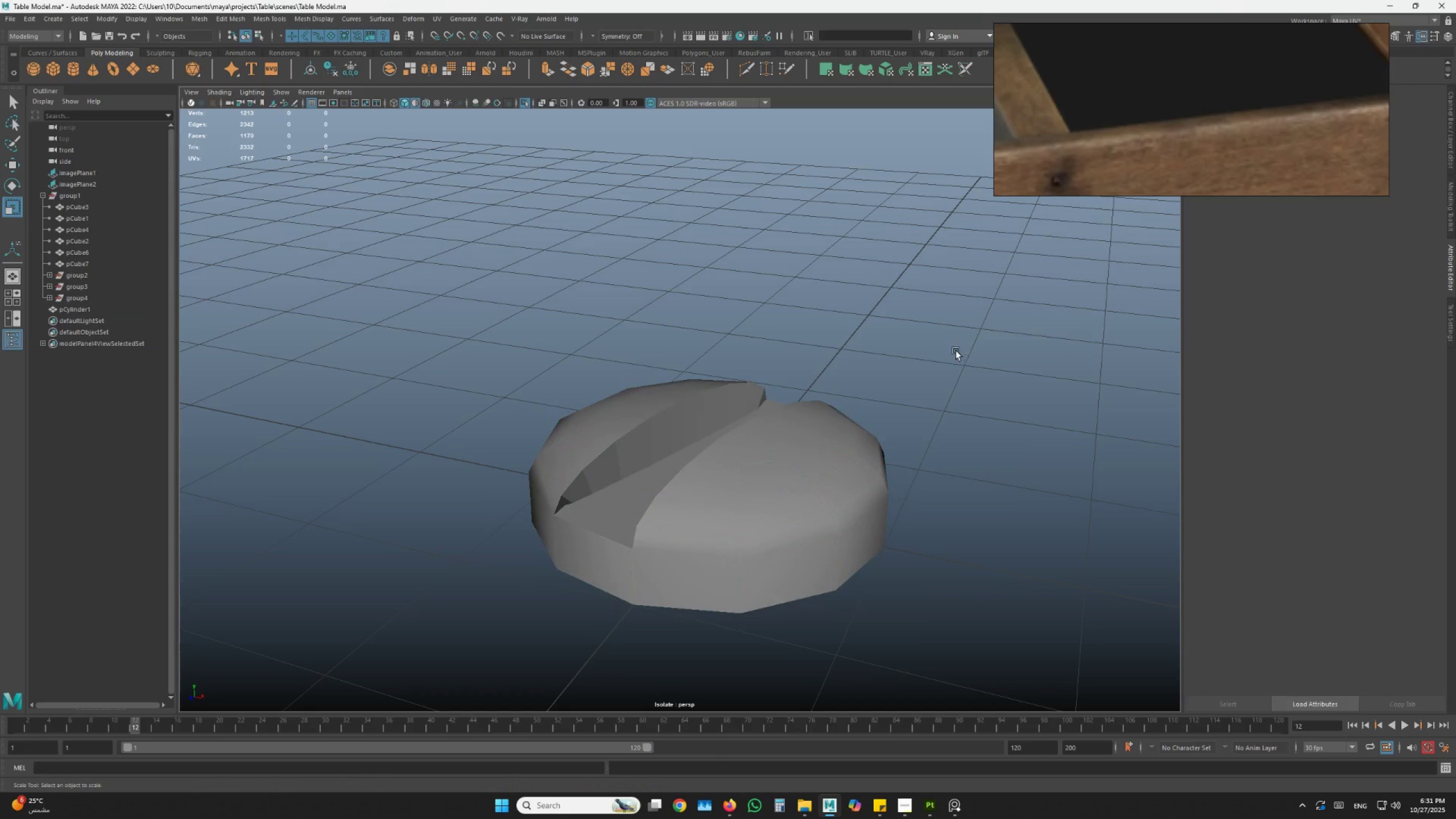 
hold_key(key=AltLeft, duration=1.16)
left_click_drag(start_coordinate=[627, 348], to_coordinate=[704, 391])
 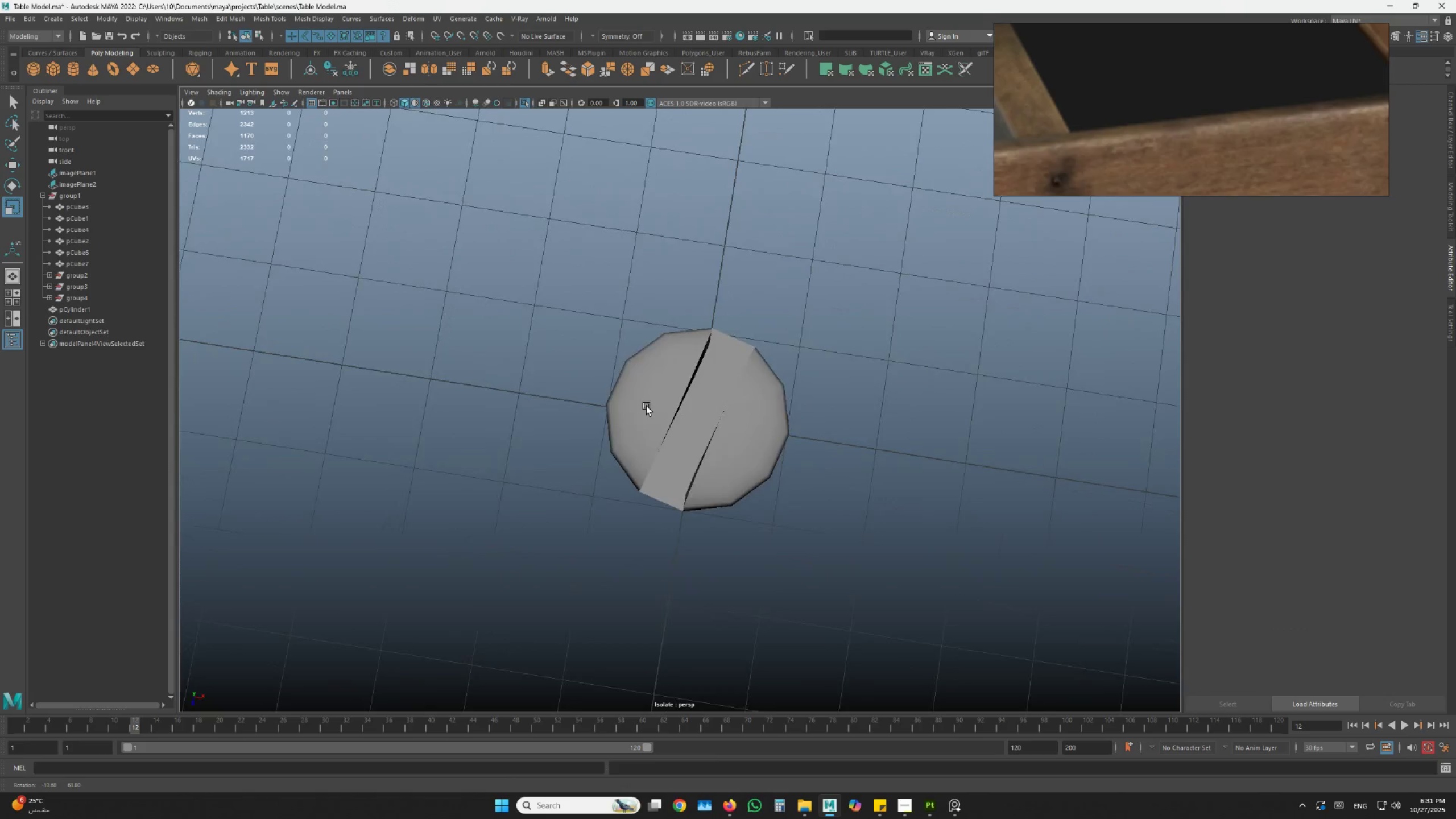 
left_click([713, 391])
 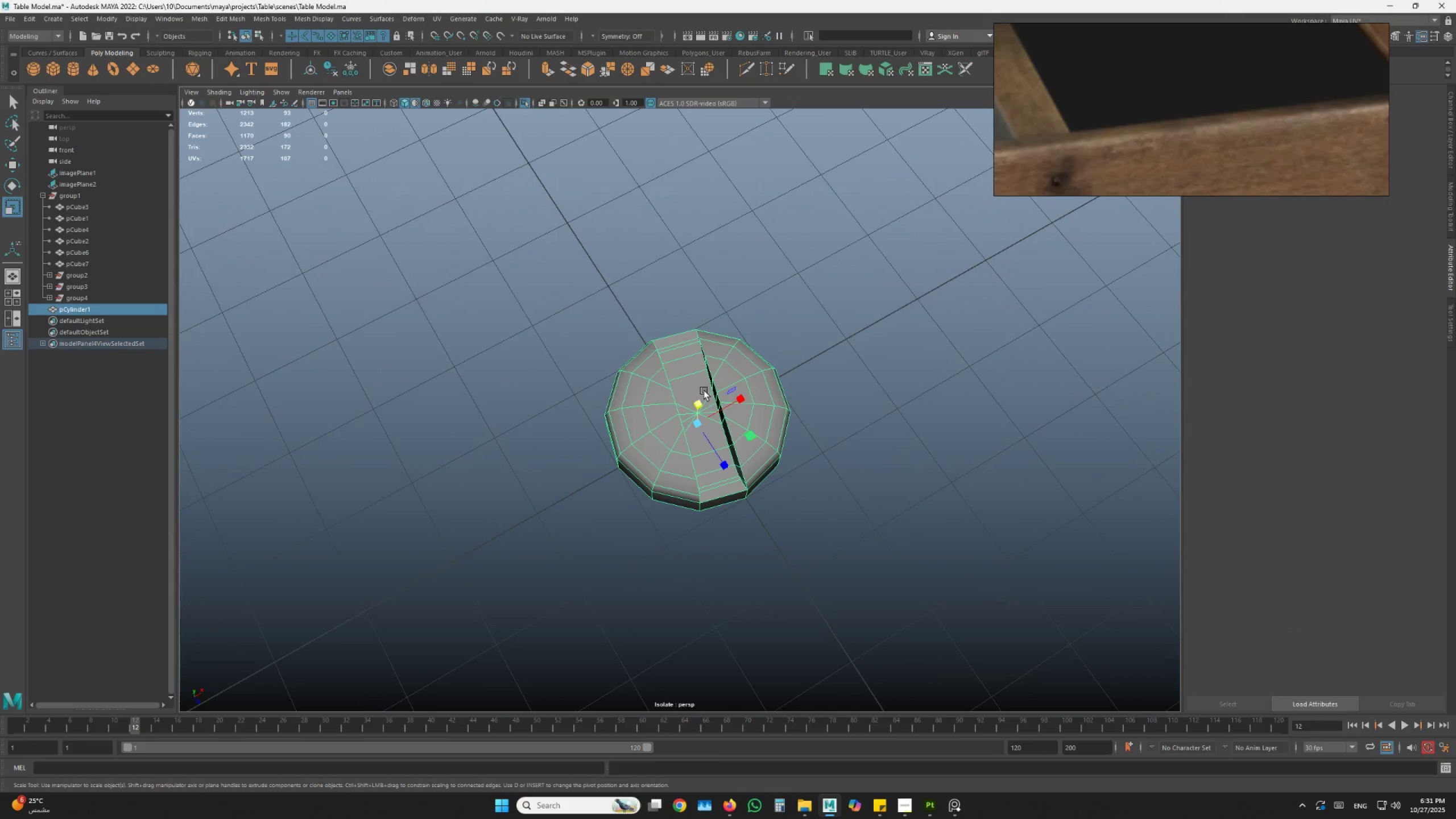 
key(R)
 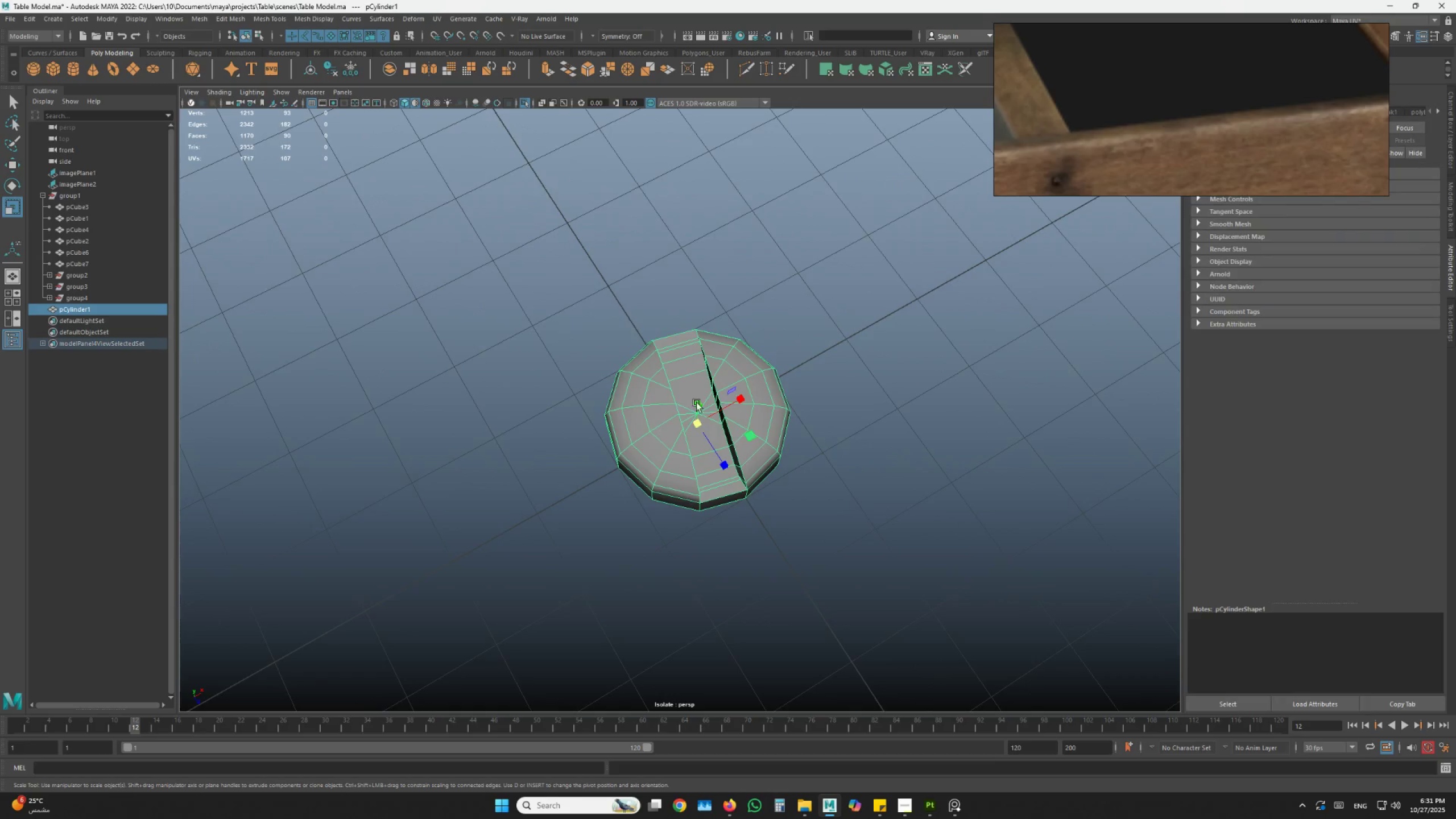 
left_click_drag(start_coordinate=[699, 403], to_coordinate=[709, 388])
 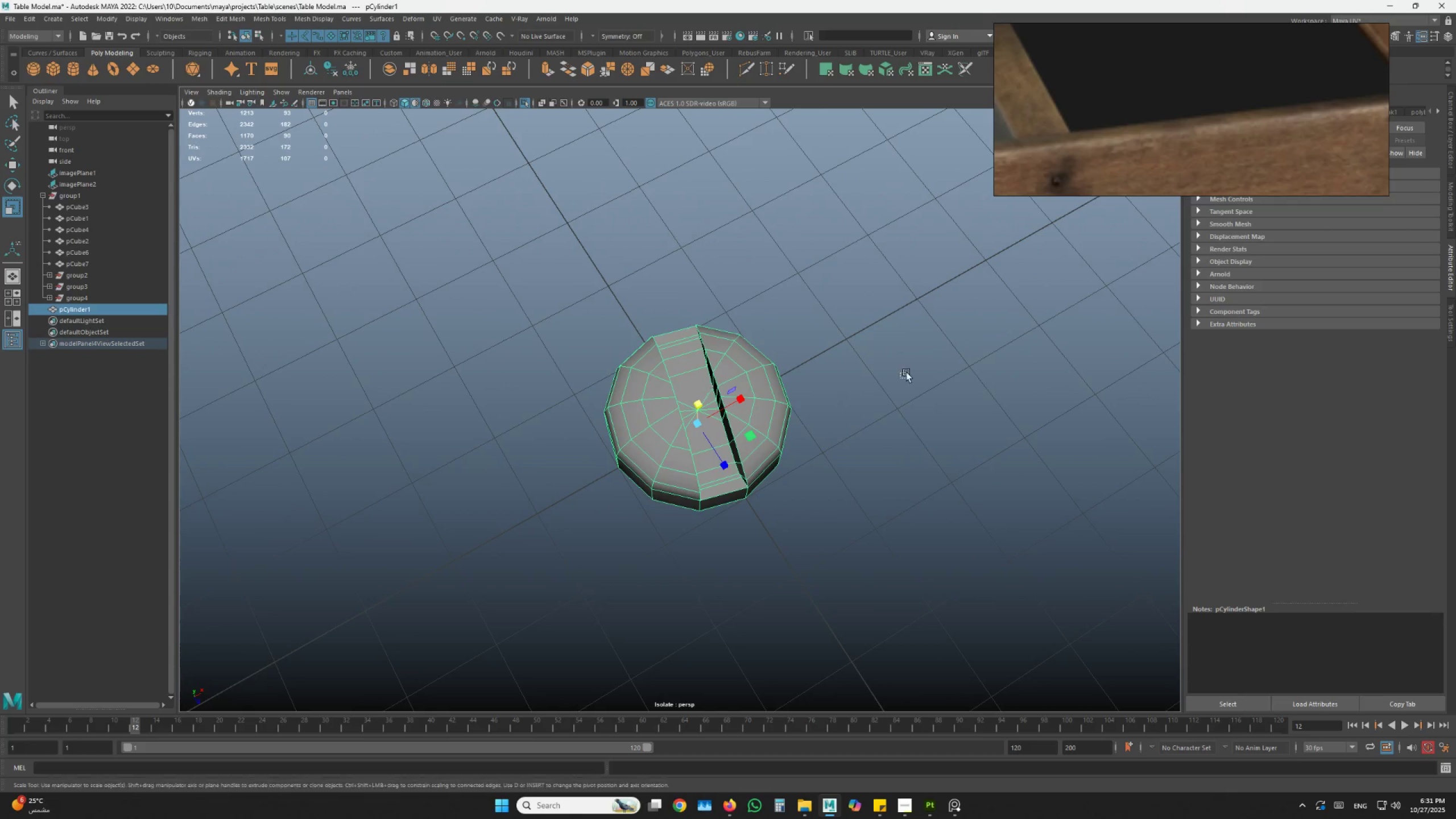 
left_click_drag(start_coordinate=[900, 378], to_coordinate=[907, 373])
 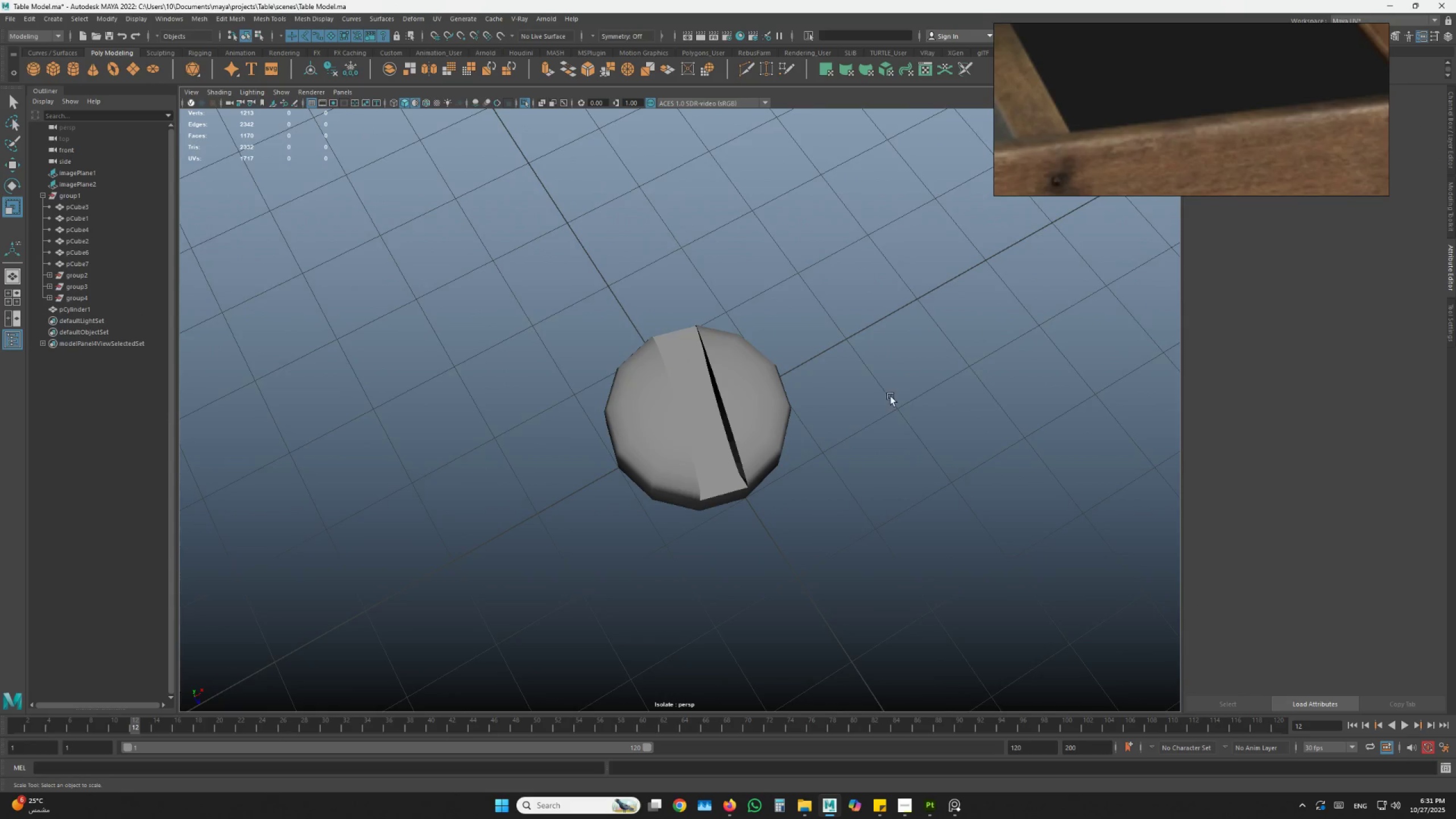 
hold_key(key=AltLeft, duration=1.5)
left_click_drag(start_coordinate=[697, 336], to_coordinate=[594, 353])
 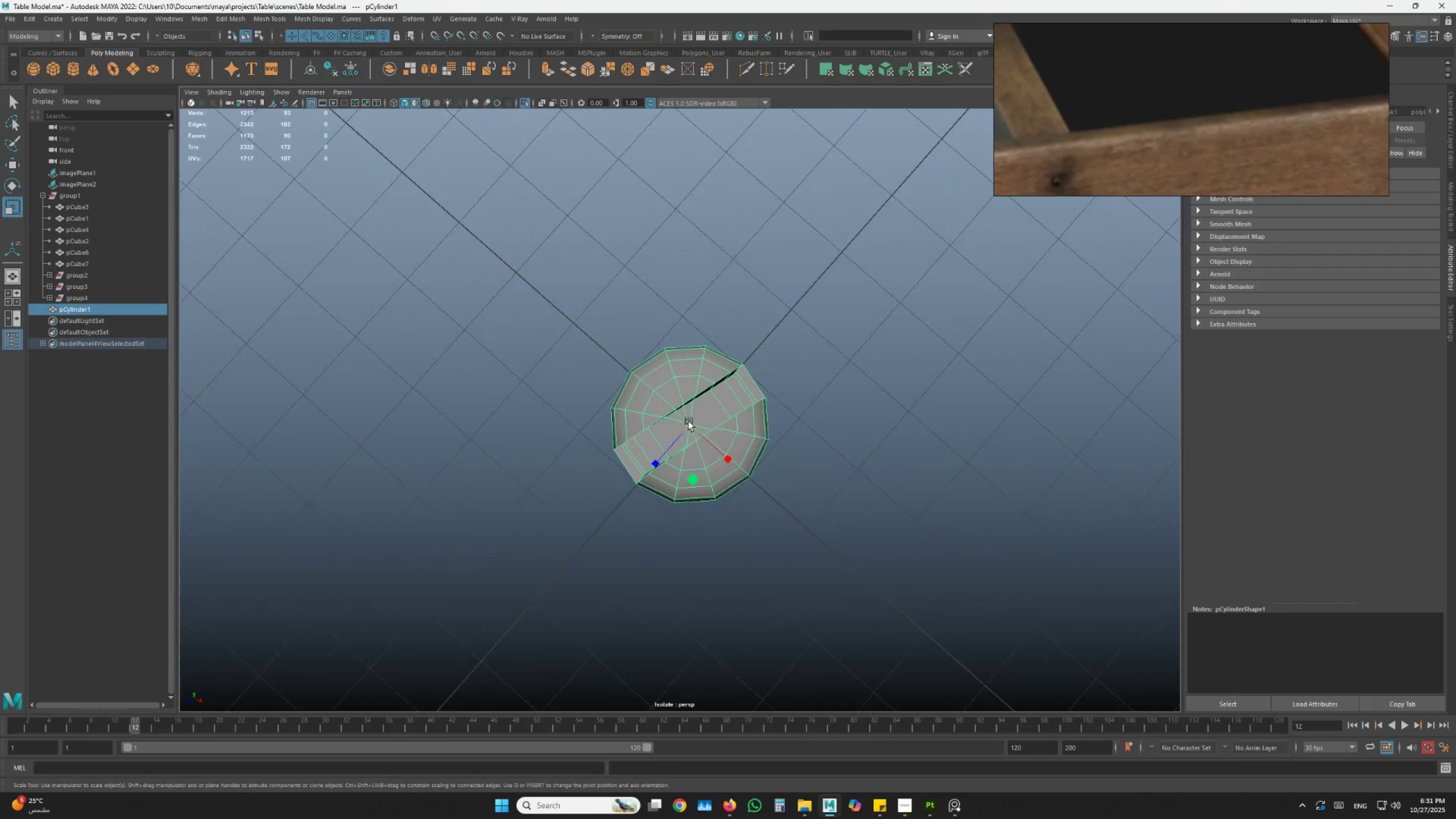 
key(Alt+AltLeft)
 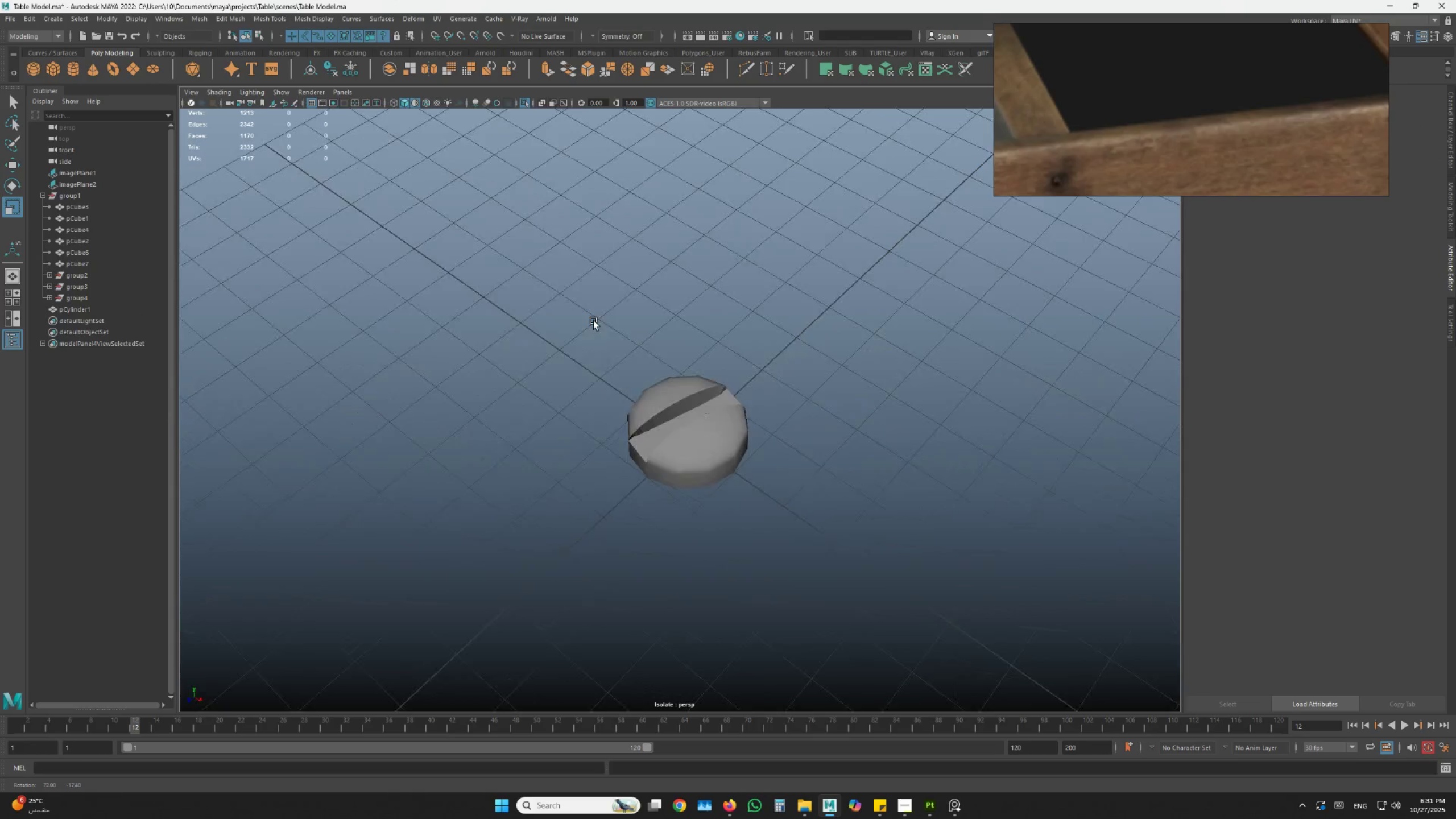 
key(Alt+AltLeft)
 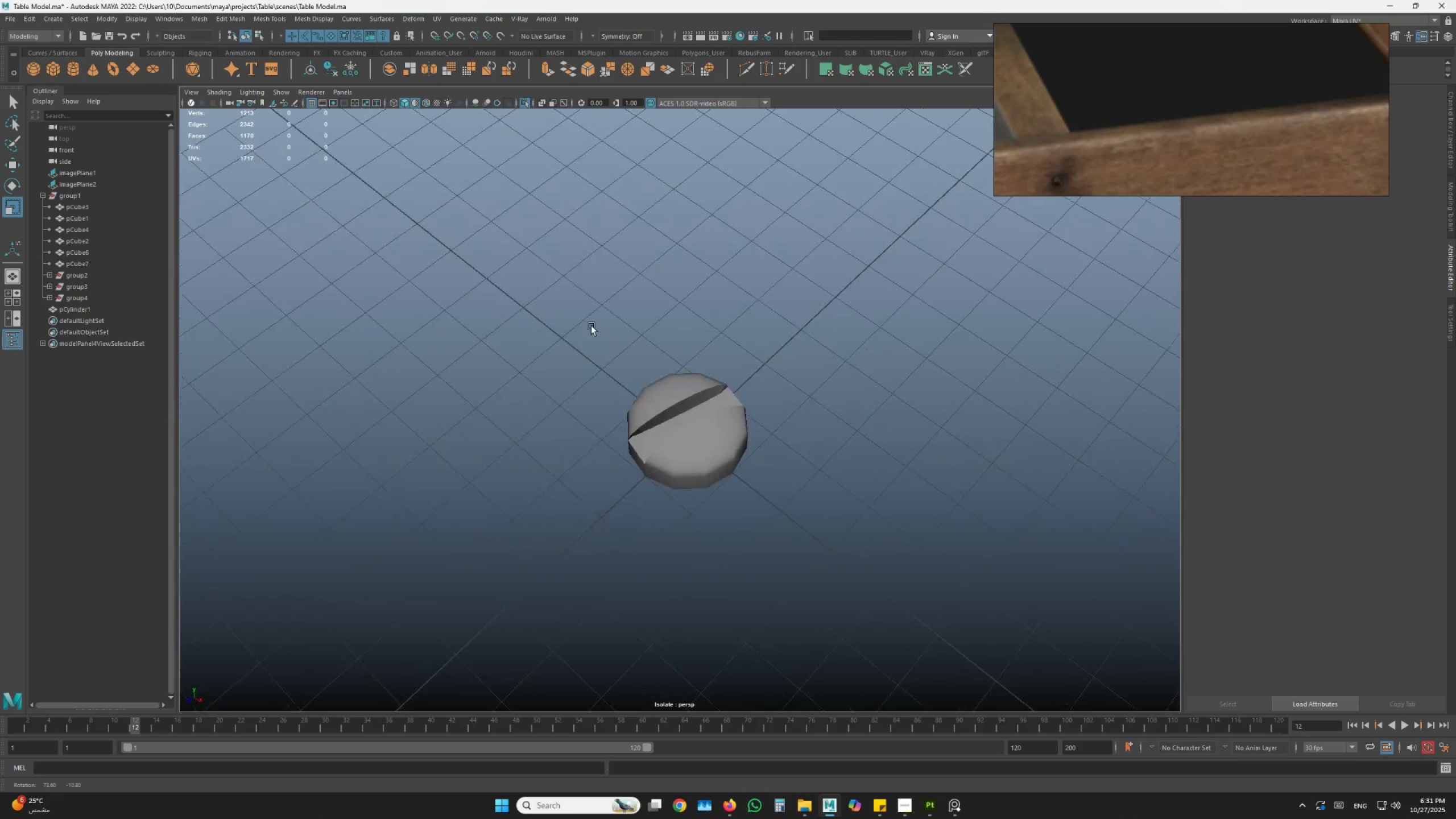 
key(Alt+AltLeft)
 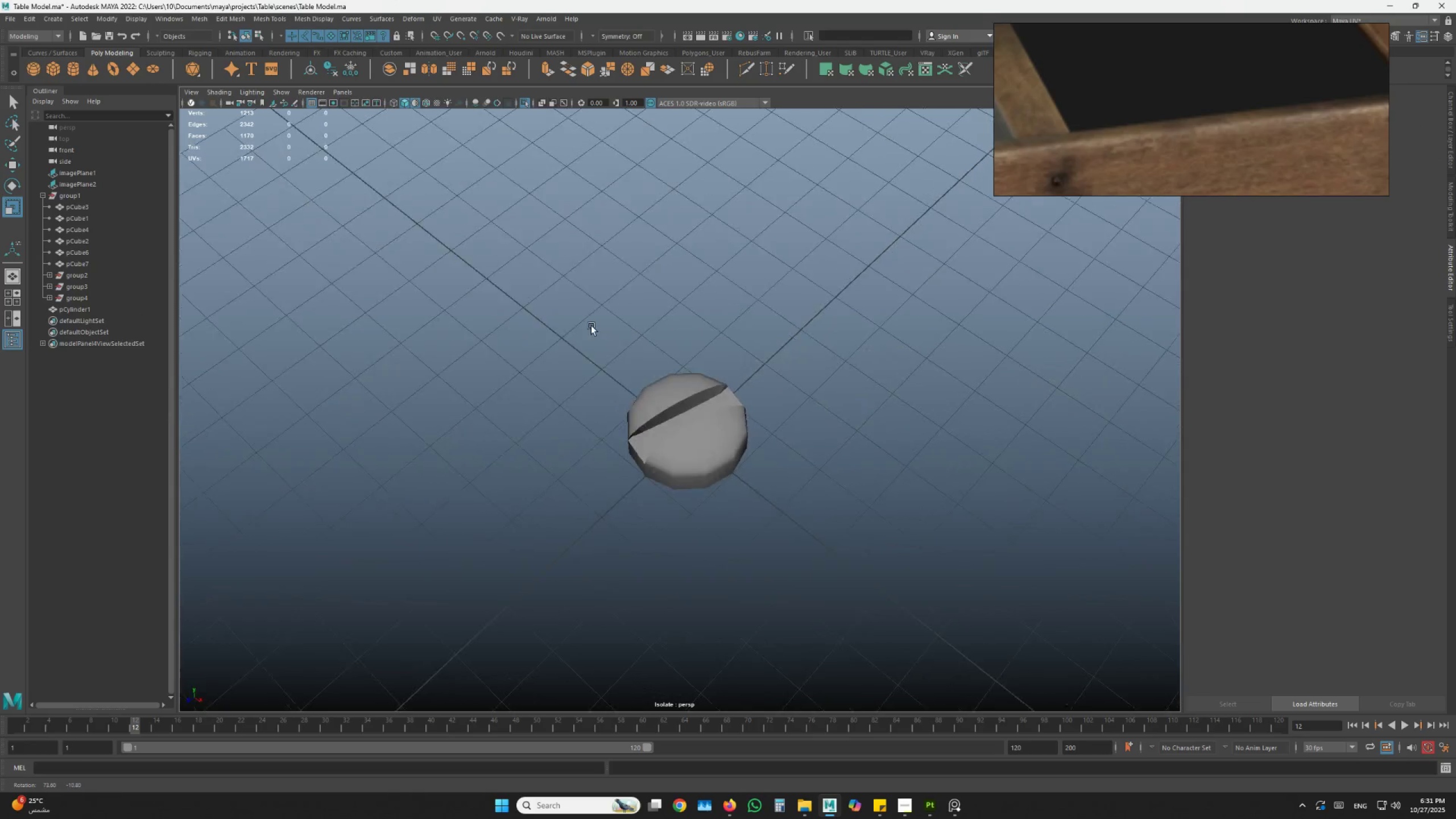 
key(Alt+AltLeft)
 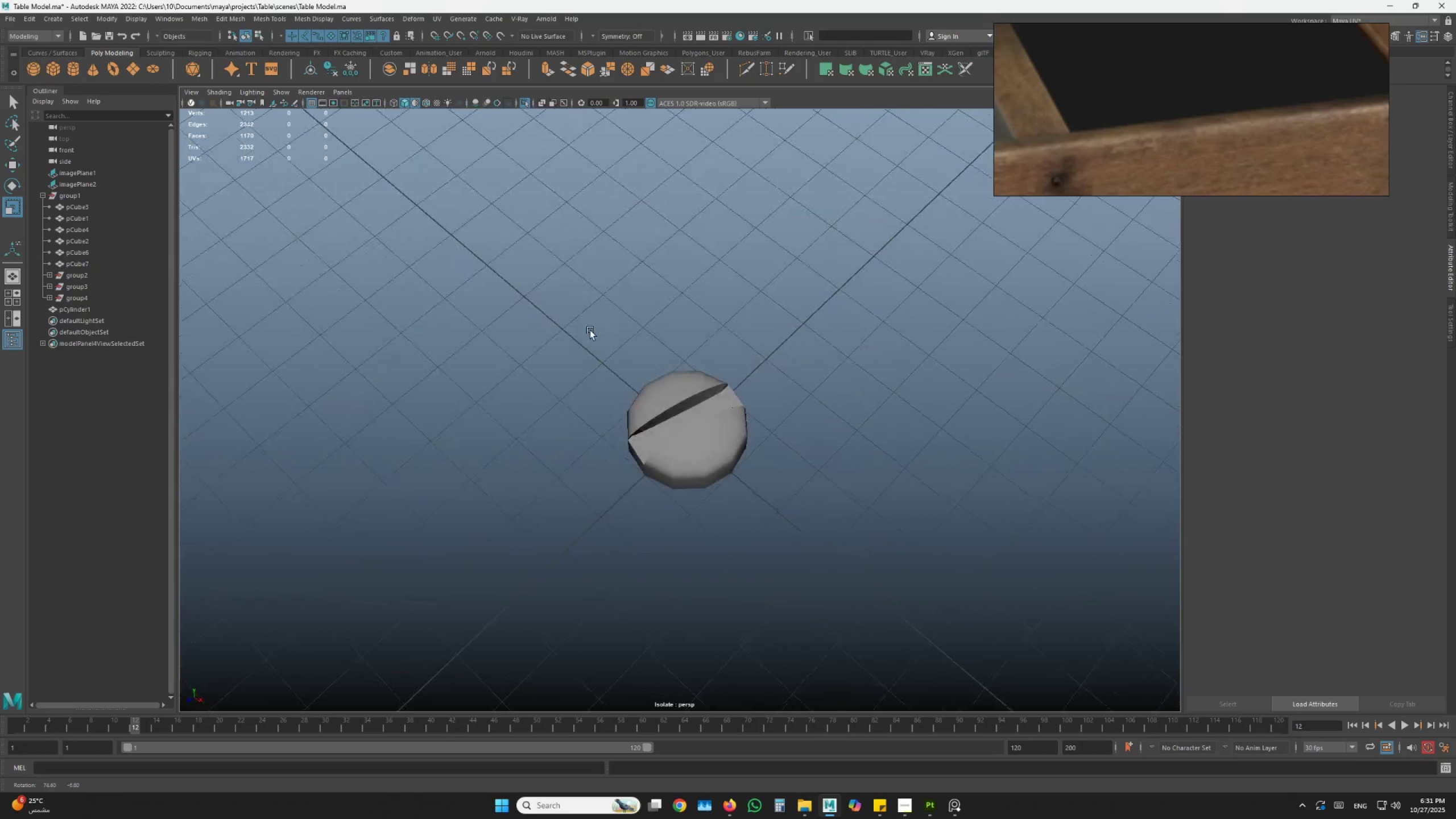 
key(Alt+AltLeft)
 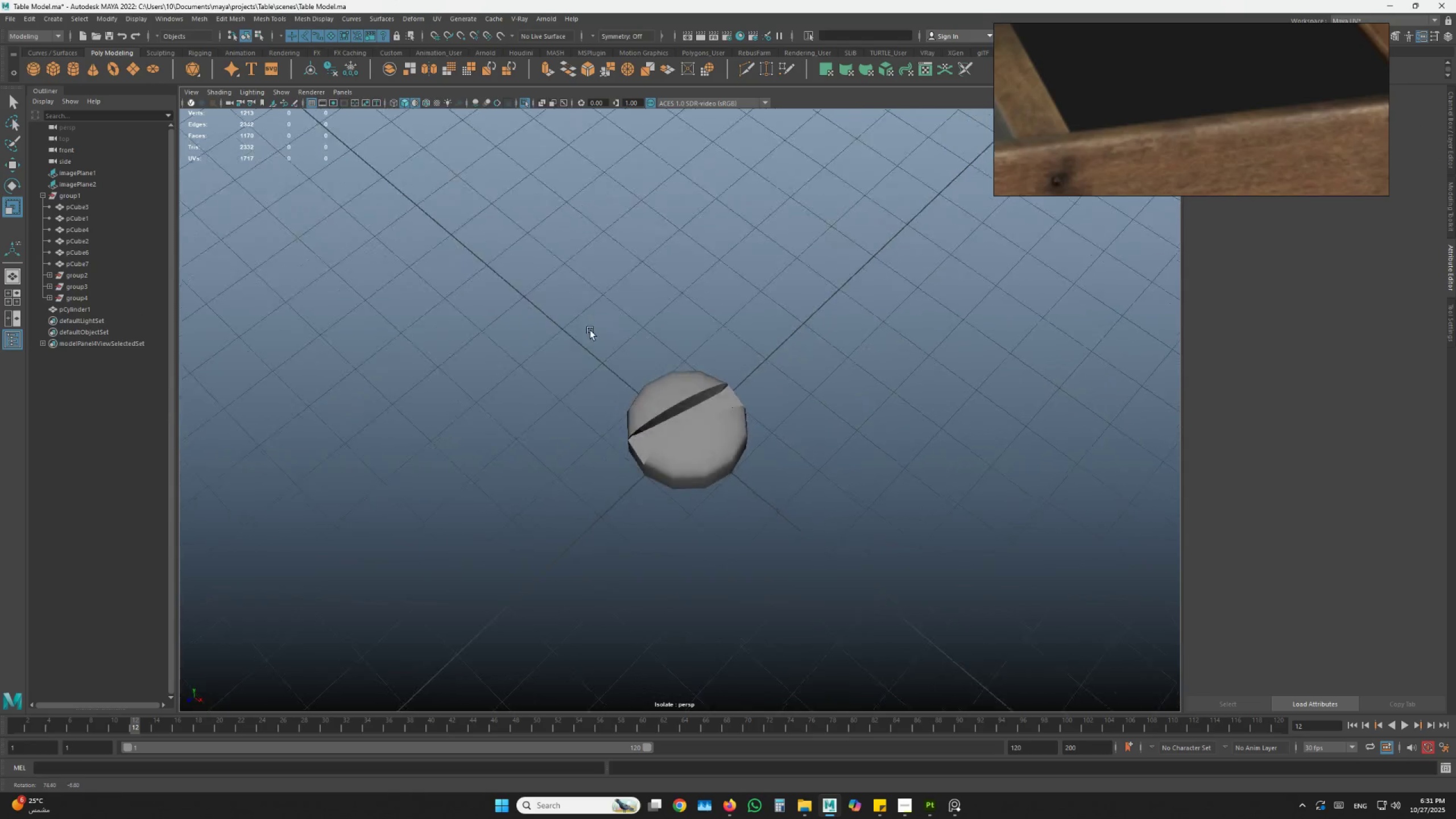 
key(Alt+AltLeft)
 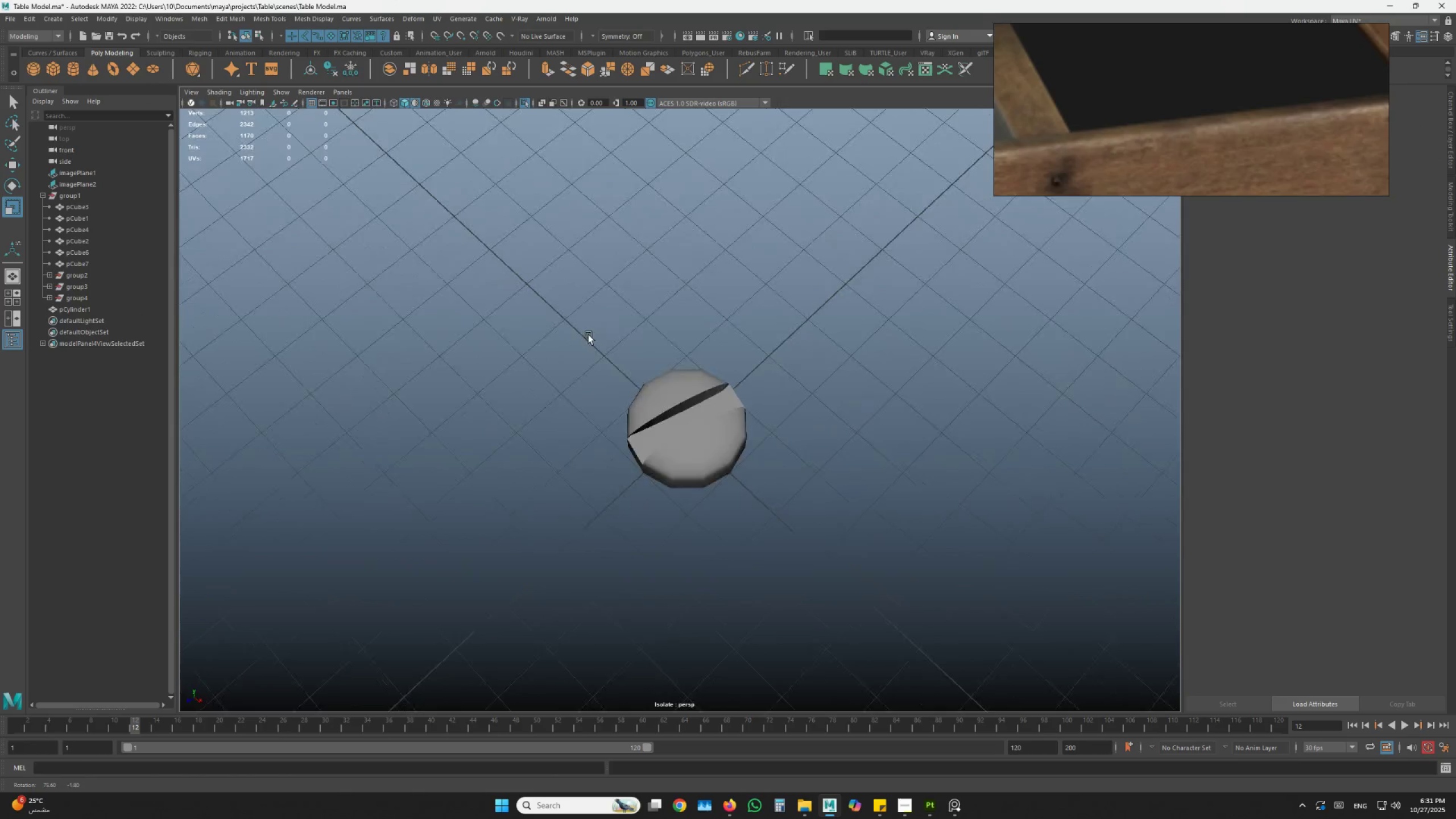 
key(Alt+AltLeft)
 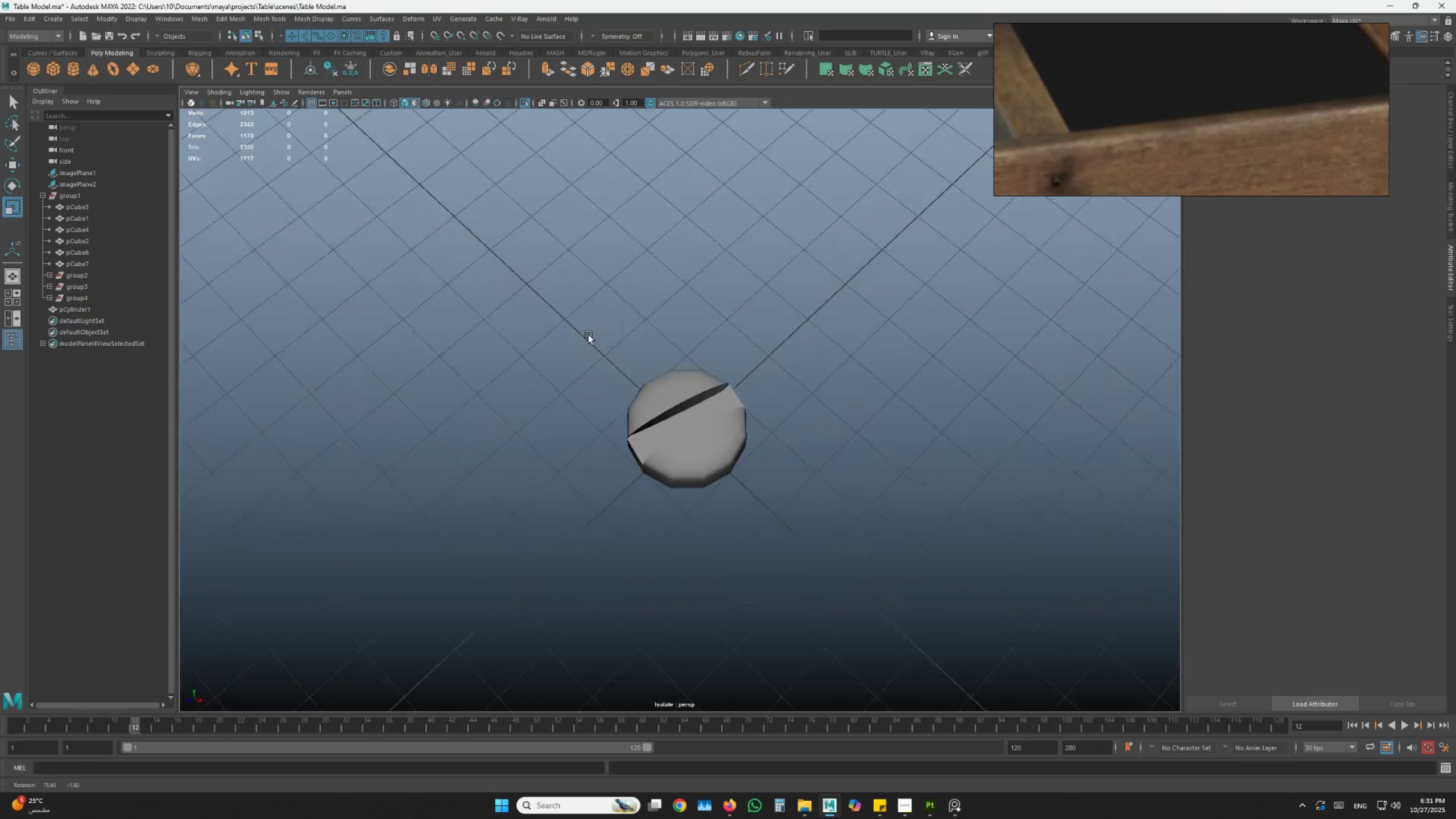 
key(Alt+AltLeft)
 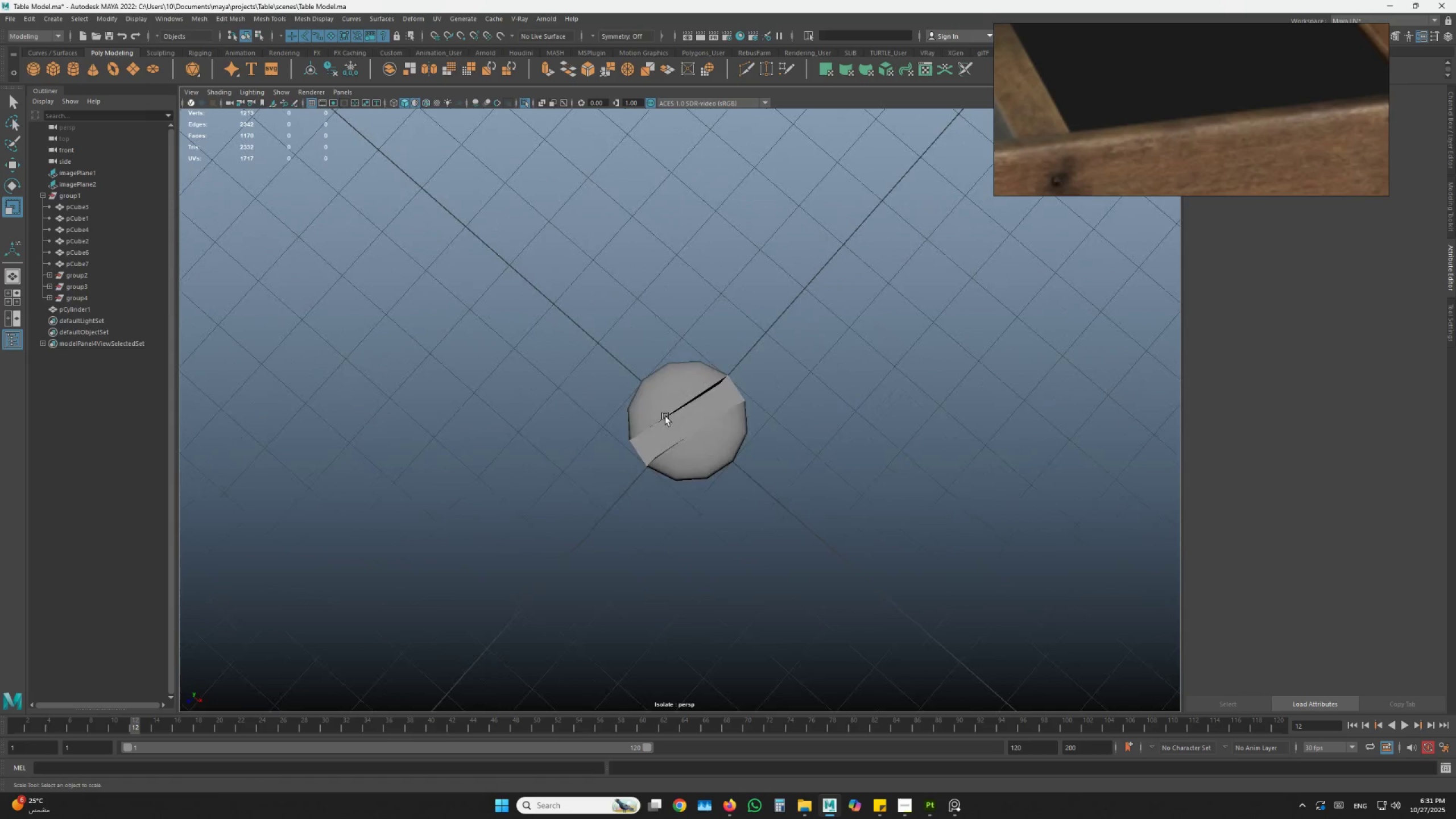 
left_click([689, 424])
 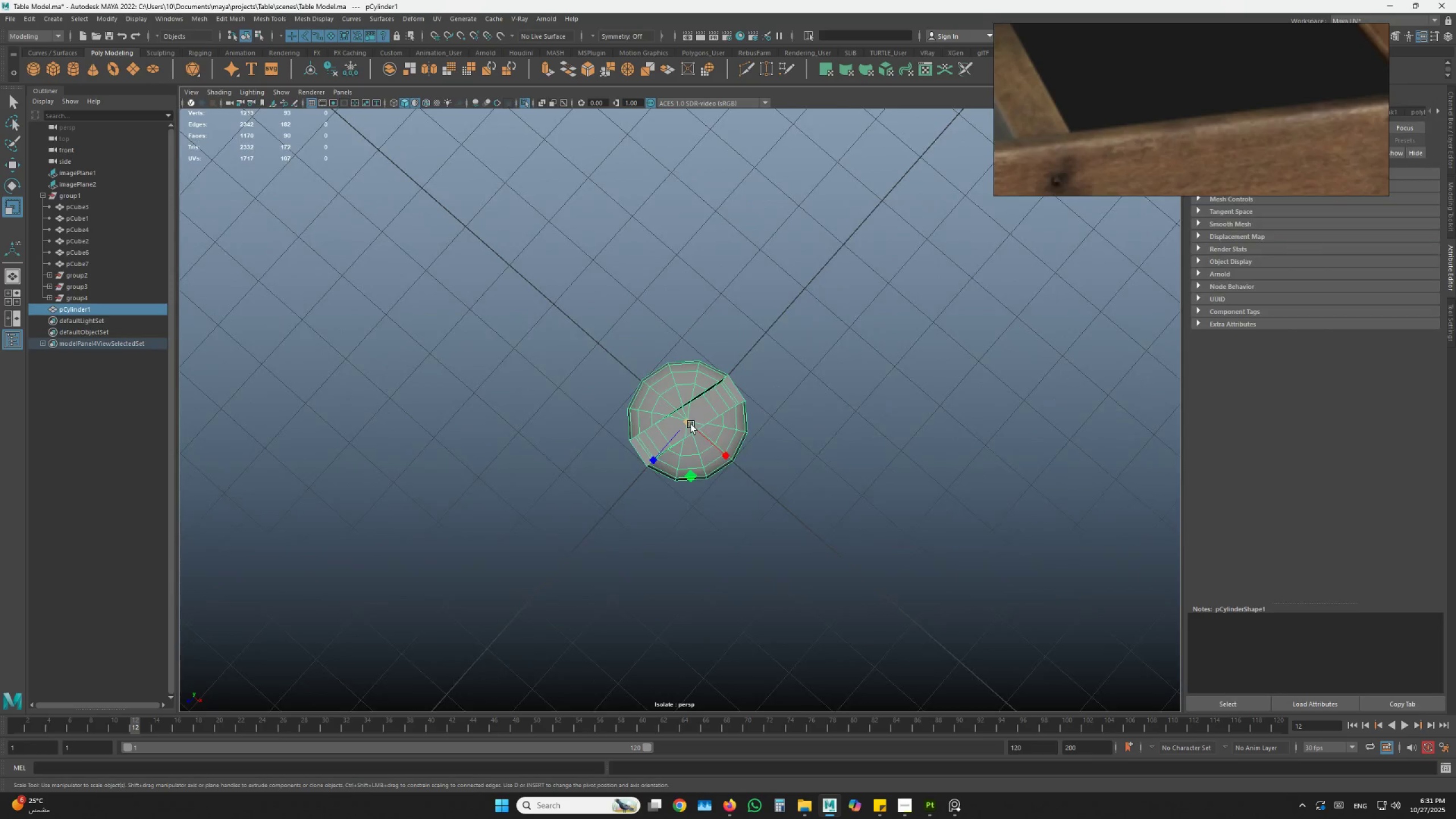 
scroll: coordinate [656, 437], scroll_direction: up, amount: 5.0
 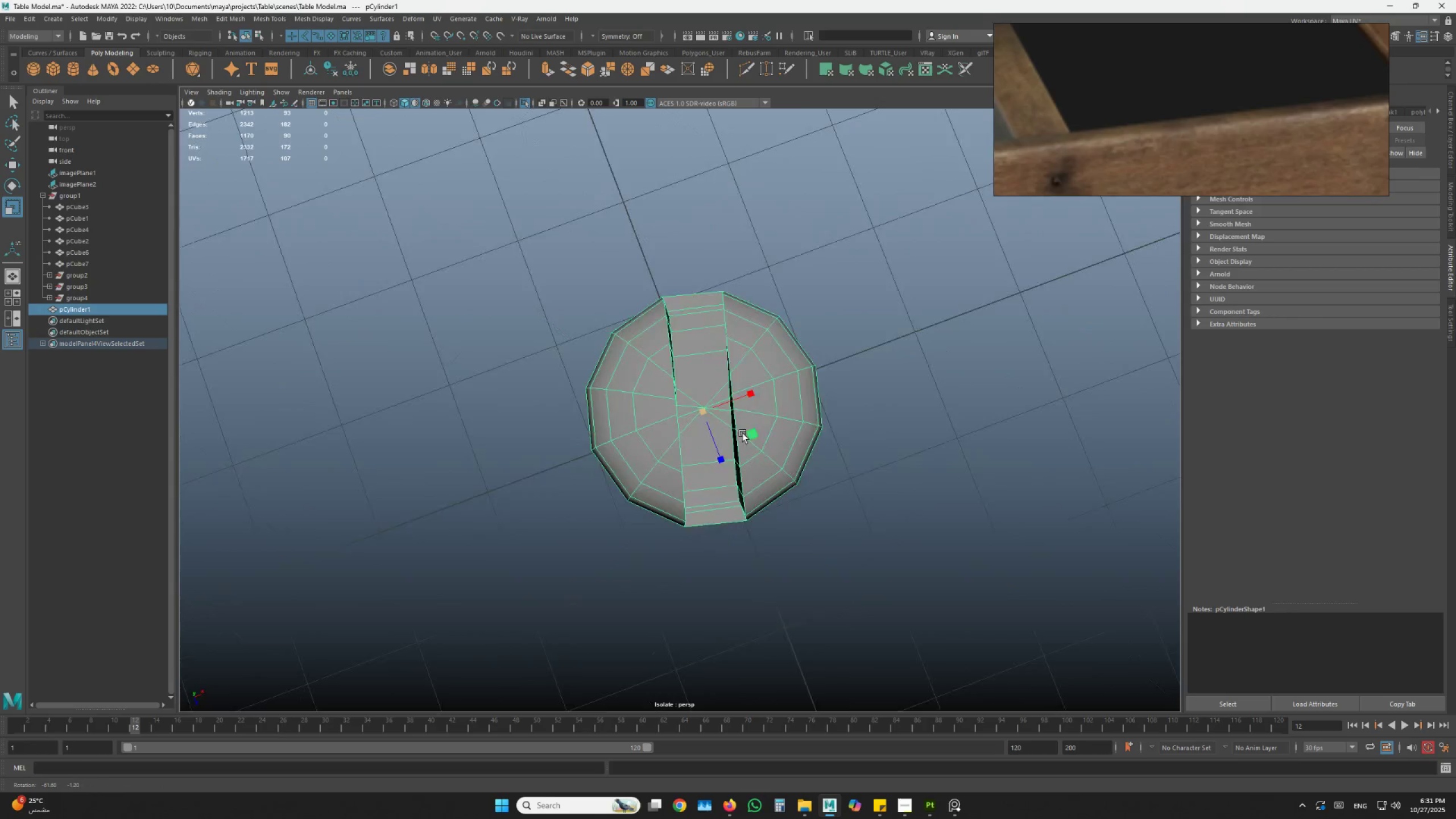 
hold_key(key=AltLeft, duration=1.53)
left_click_drag(start_coordinate=[652, 435], to_coordinate=[759, 431])
 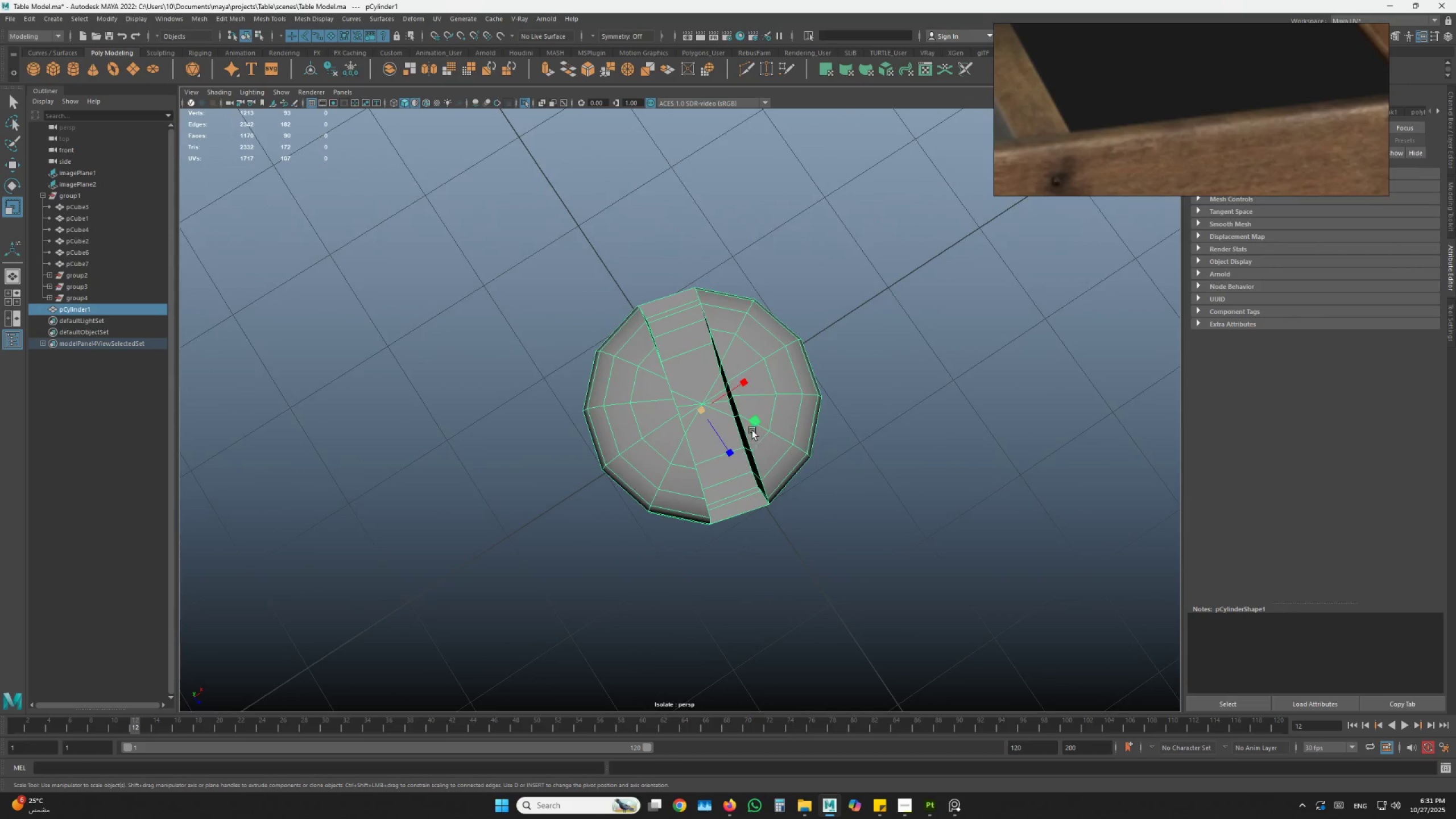 
scroll: coordinate [751, 430], scroll_direction: up, amount: 2.0
 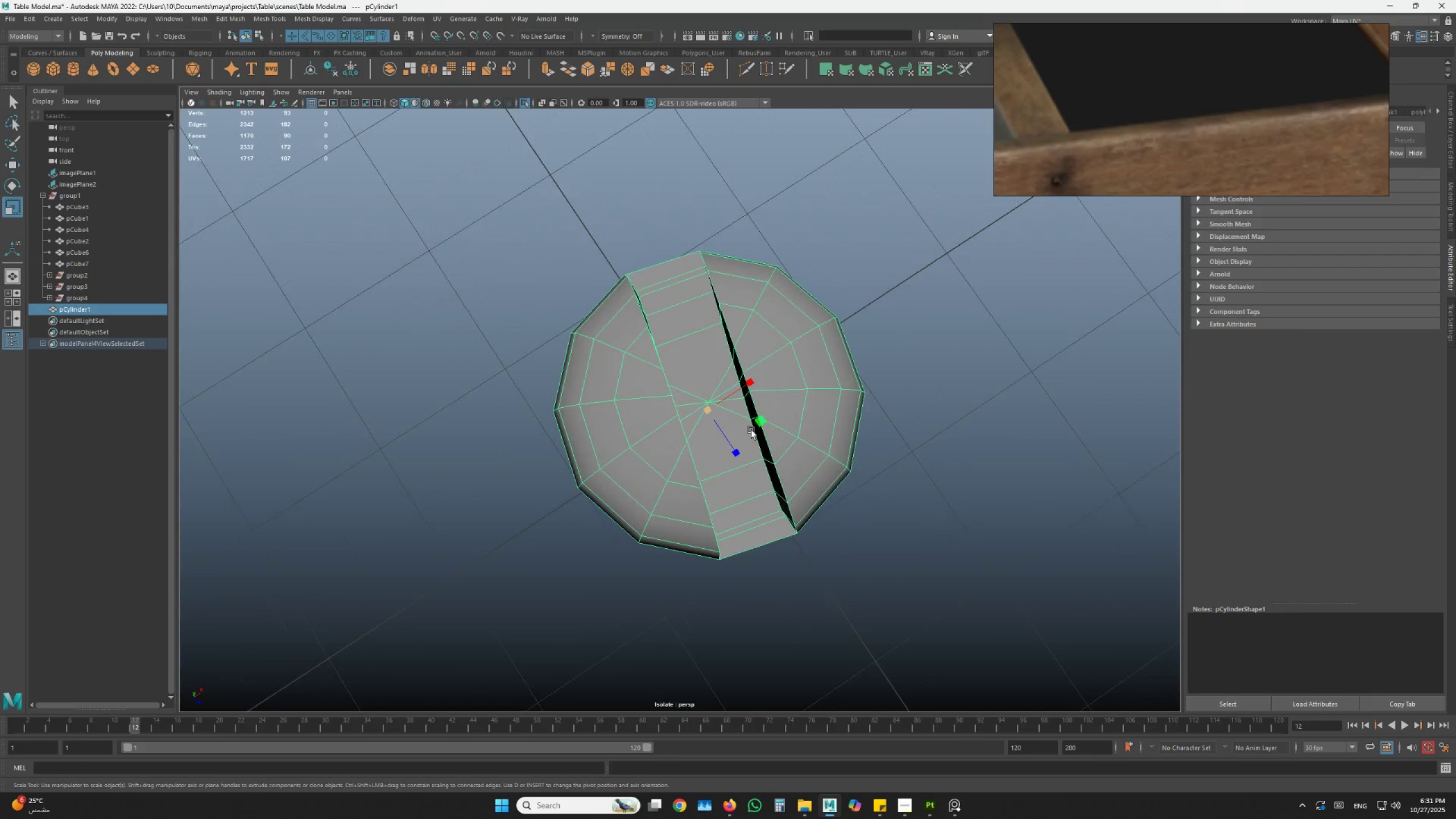 
hold_key(key=AltLeft, duration=1.28)
scroll: coordinate [749, 430], scroll_direction: up, amount: 1.0
 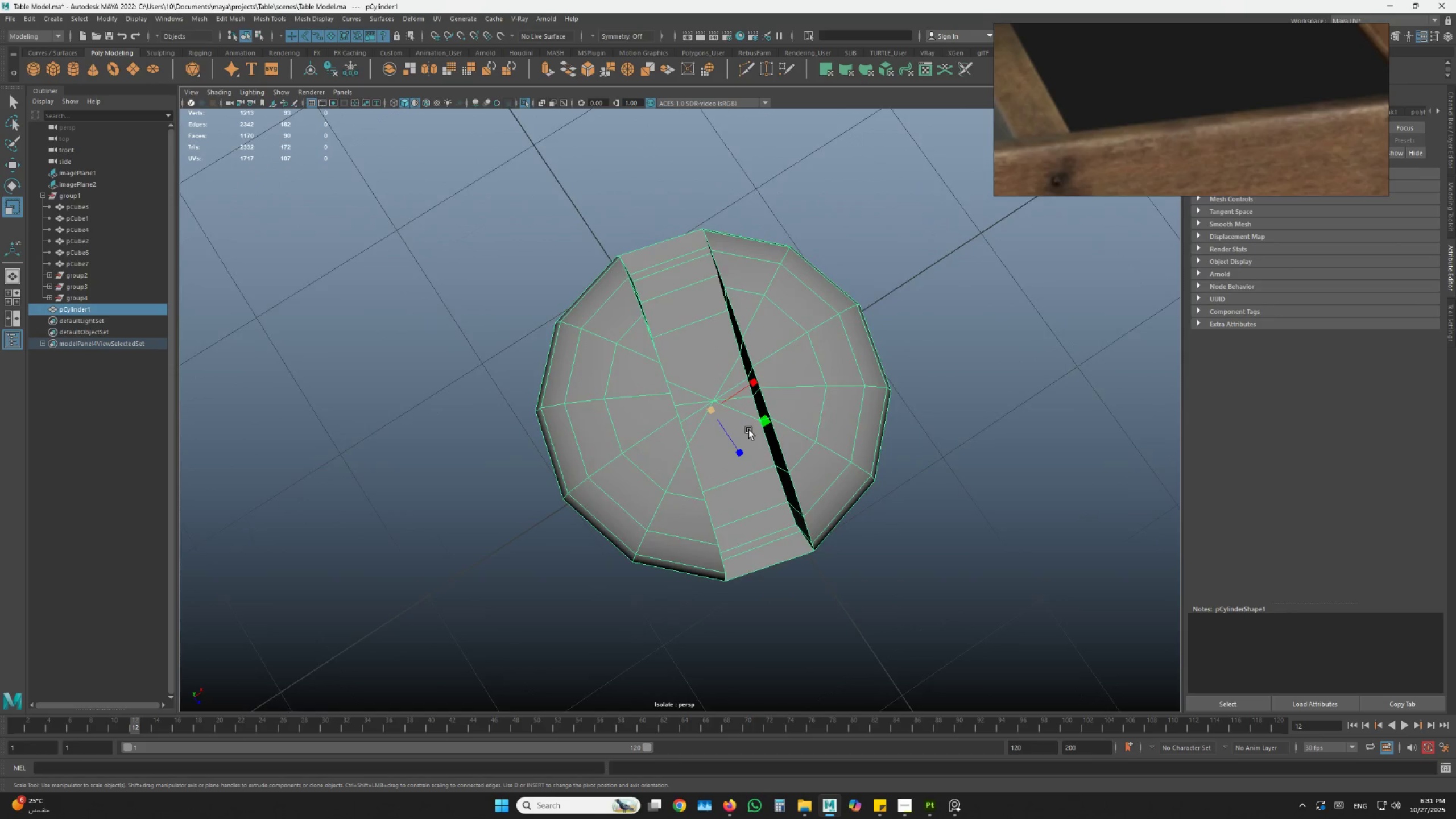 
scroll: coordinate [1139, 117], scroll_direction: down, amount: 3.0
 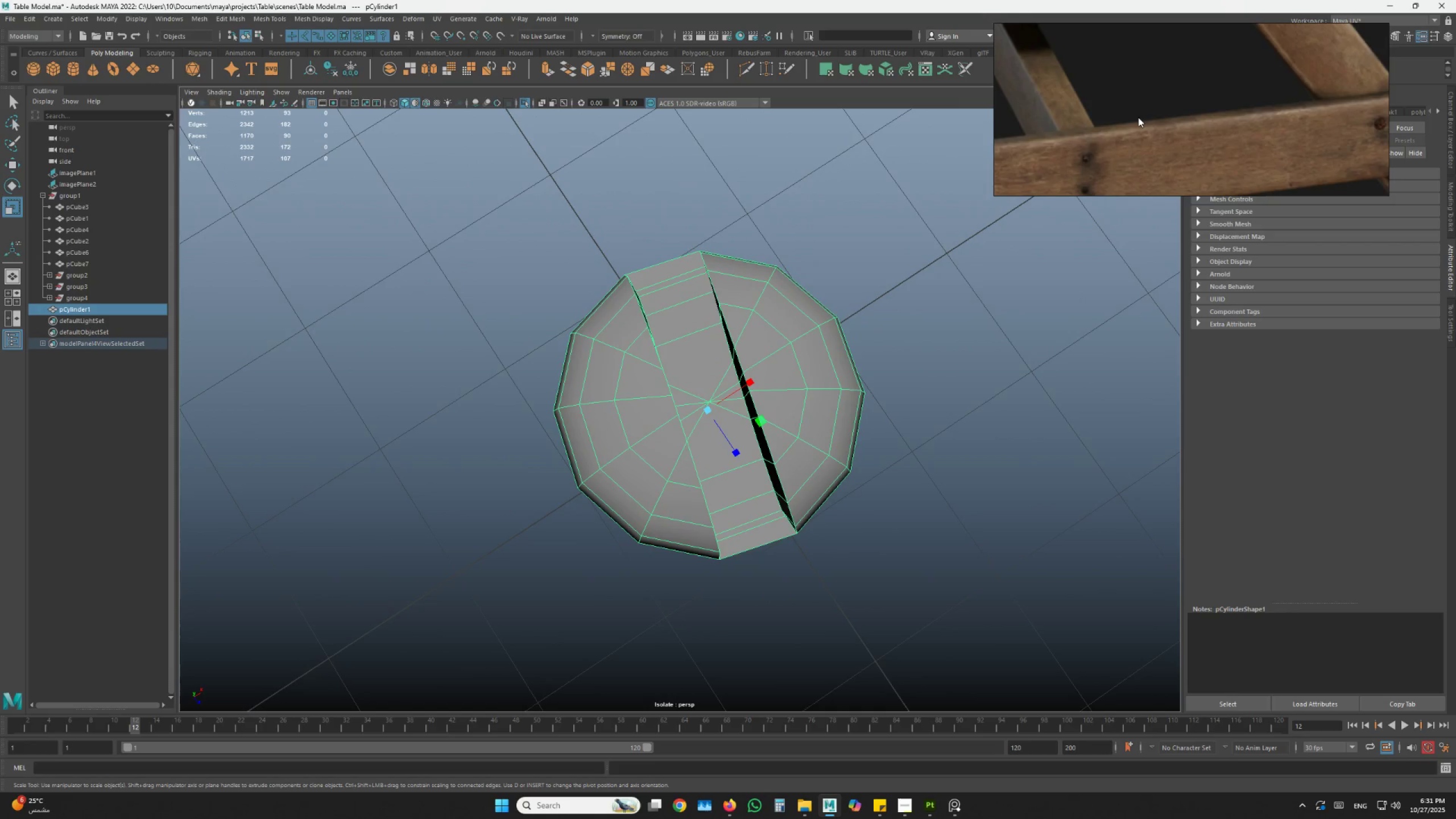 
hold_key(key=AltLeft, duration=0.72)
 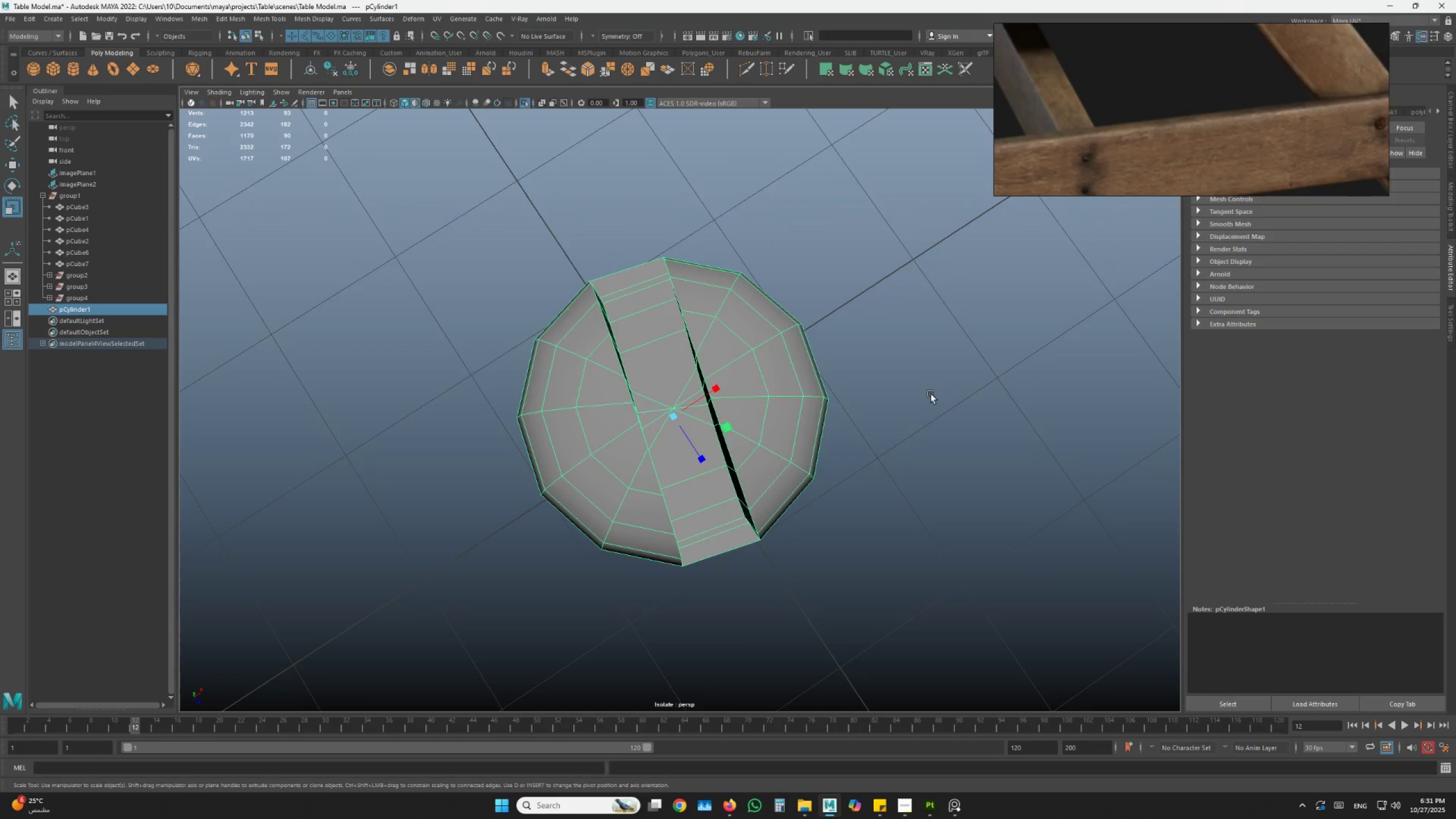 
scroll: coordinate [840, 444], scroll_direction: down, amount: 2.0
 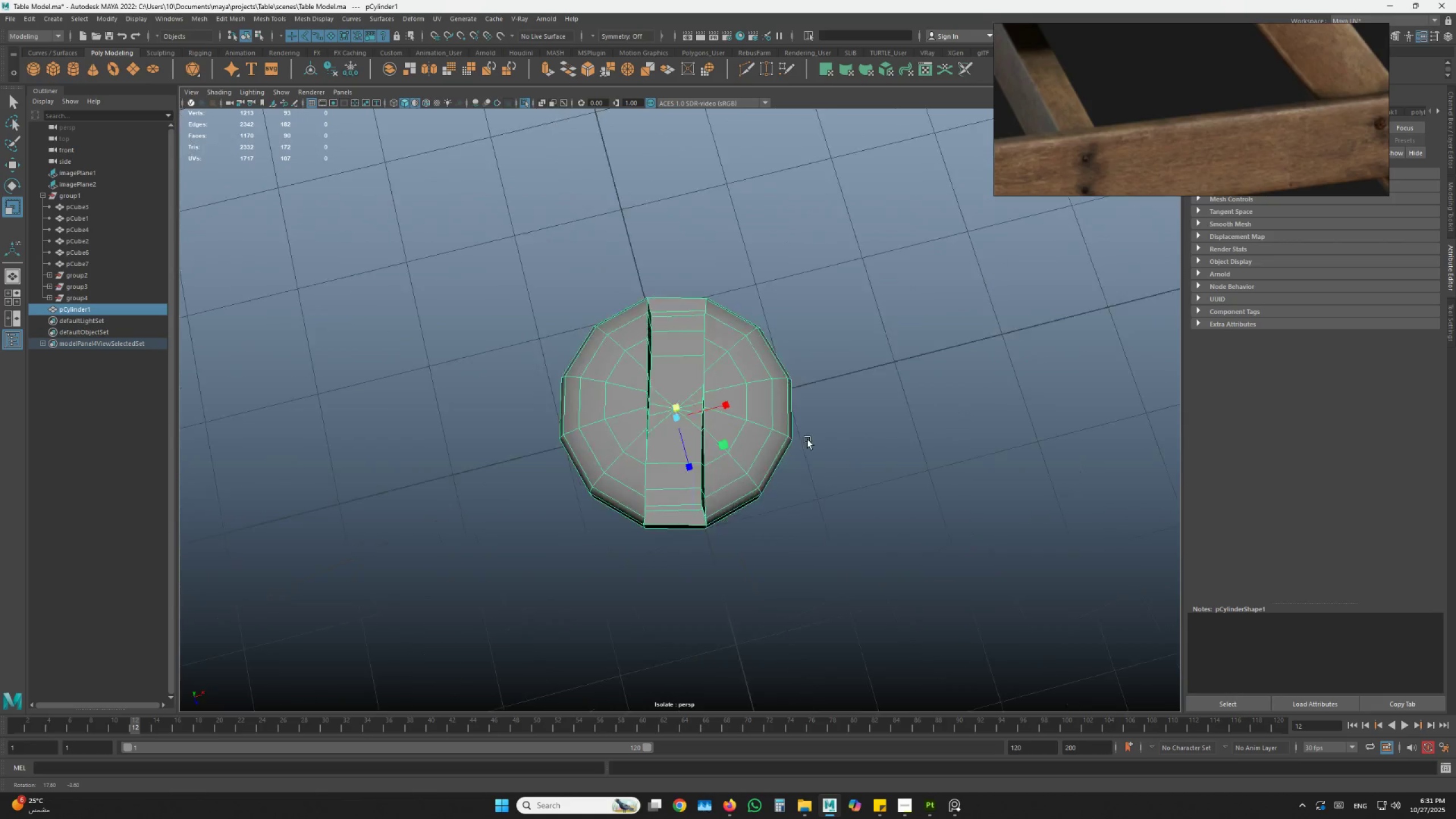 
hold_key(key=AltLeft, duration=0.98)
left_click_drag(start_coordinate=[835, 444], to_coordinate=[742, 406])
 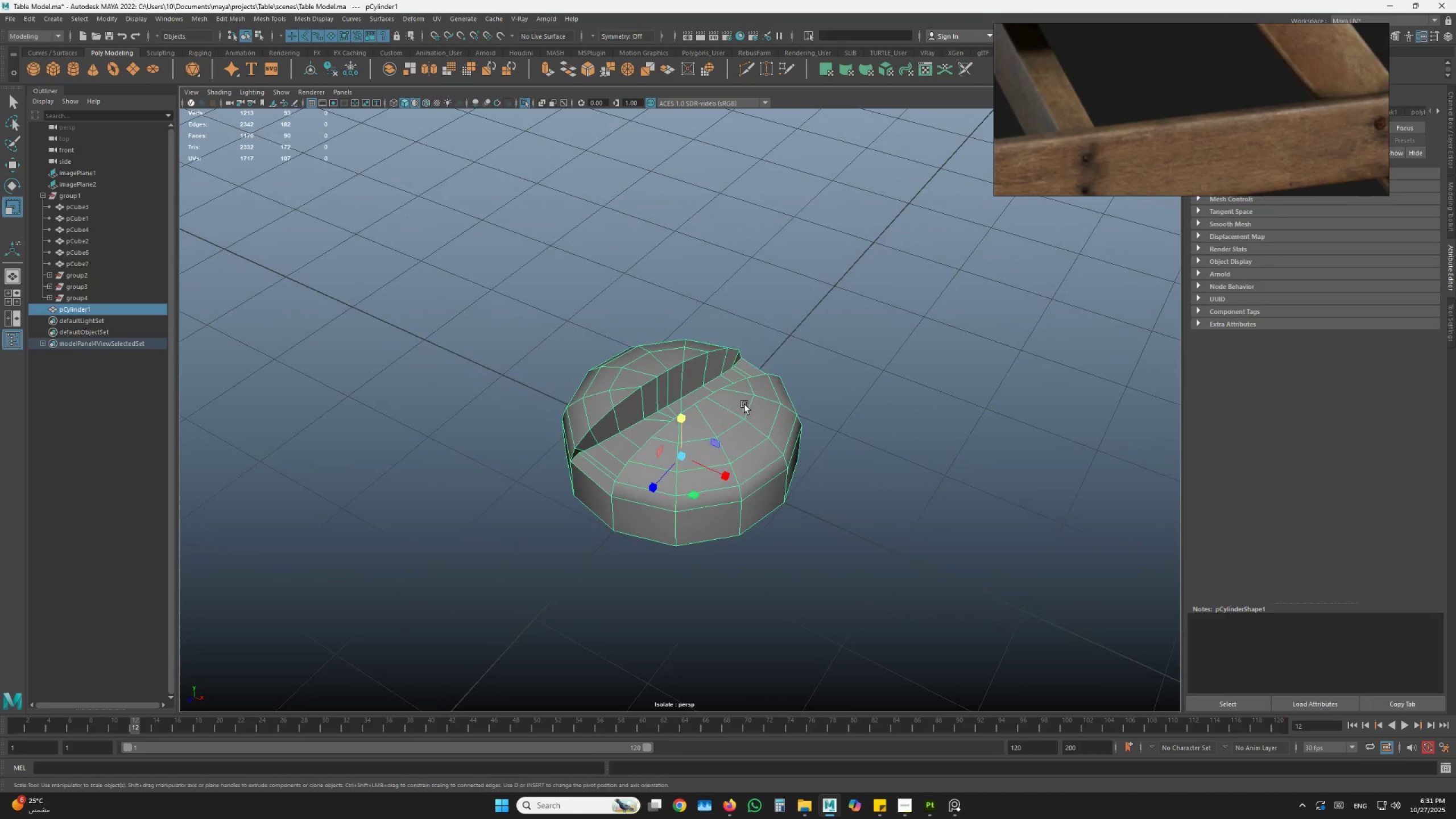 
left_click_drag(start_coordinate=[823, 383], to_coordinate=[833, 378])
 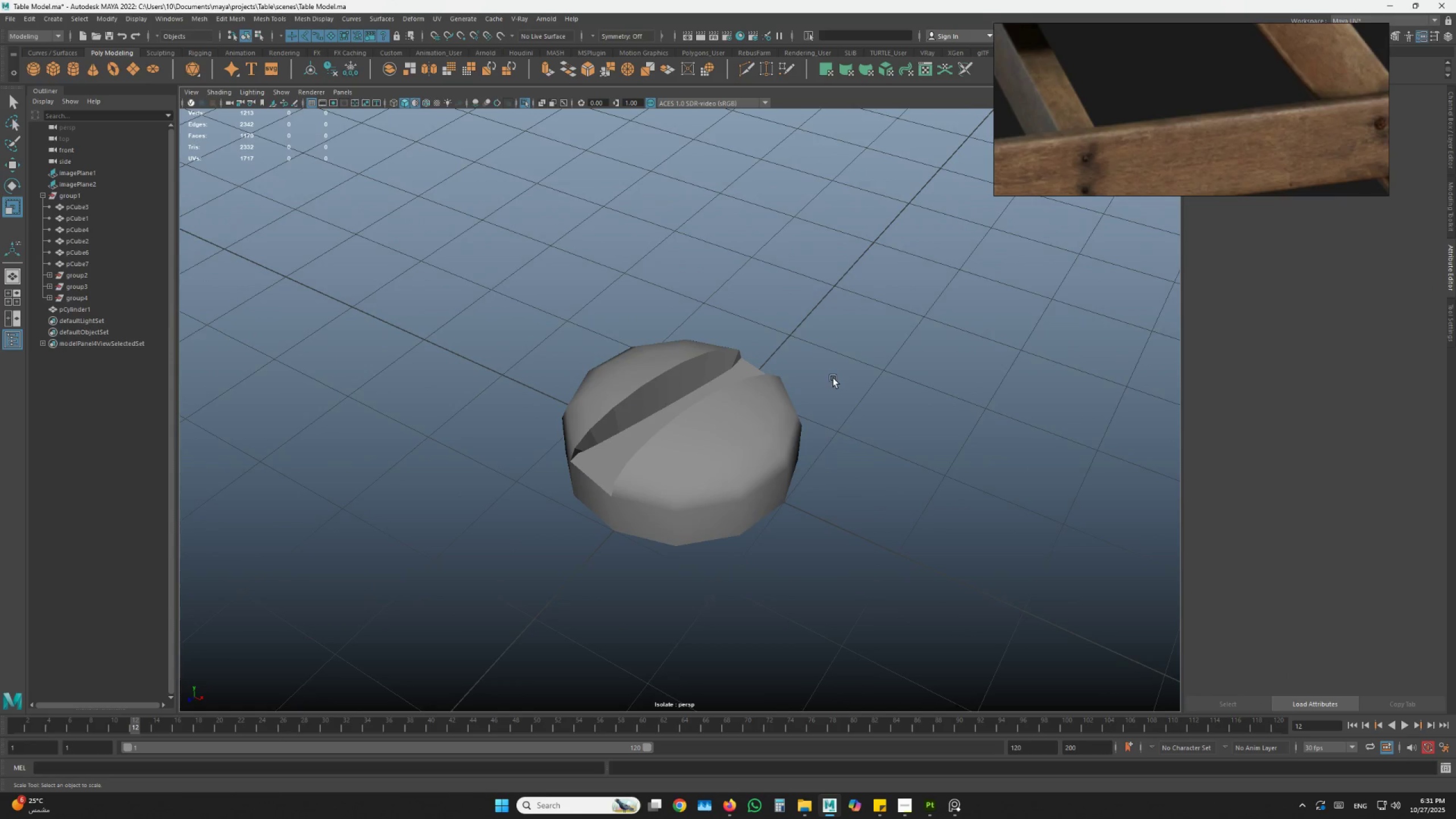 
hold_key(key=AltLeft, duration=0.95)
left_click_drag(start_coordinate=[657, 366], to_coordinate=[663, 351])
 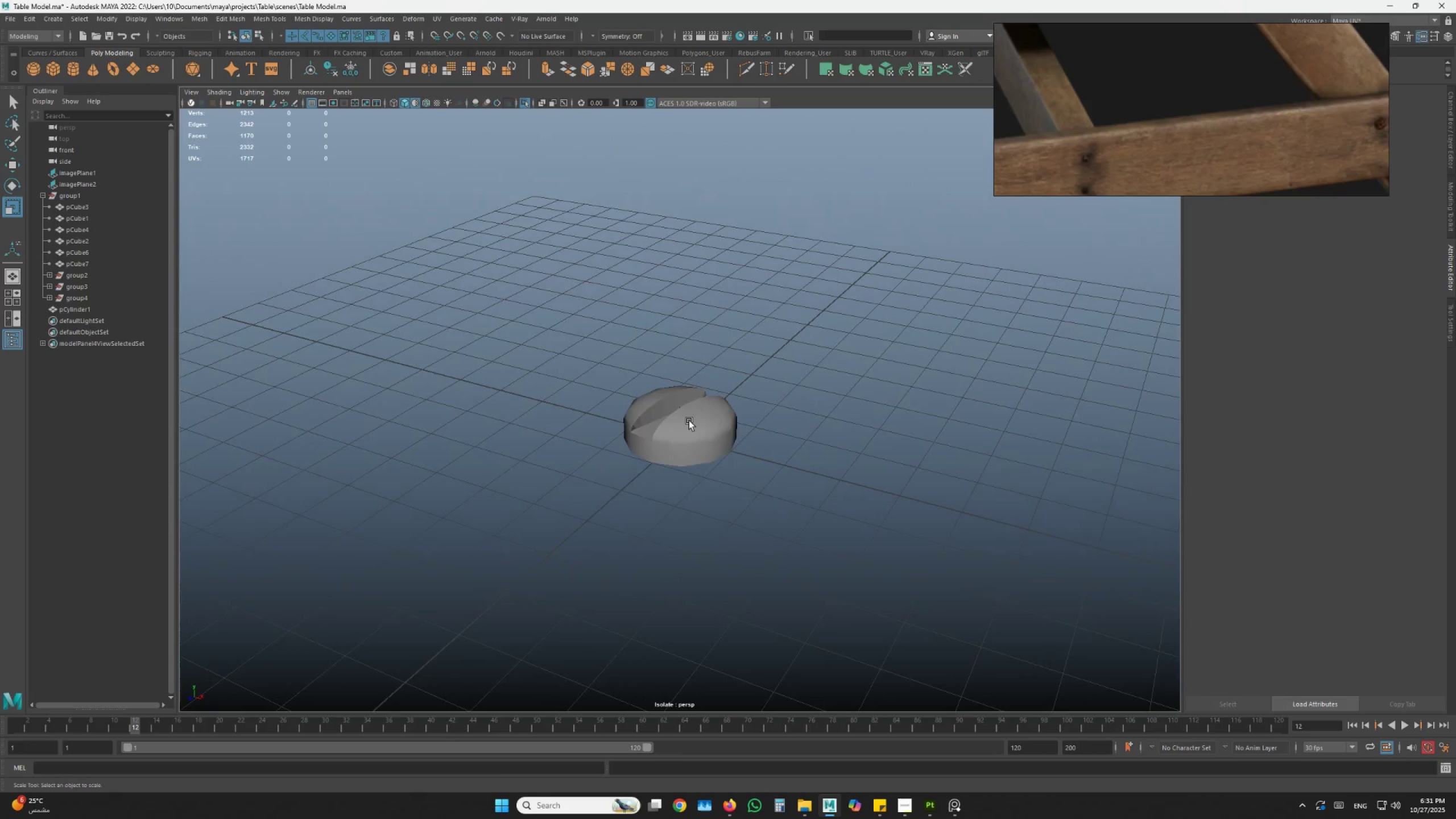 
left_click([689, 421])
 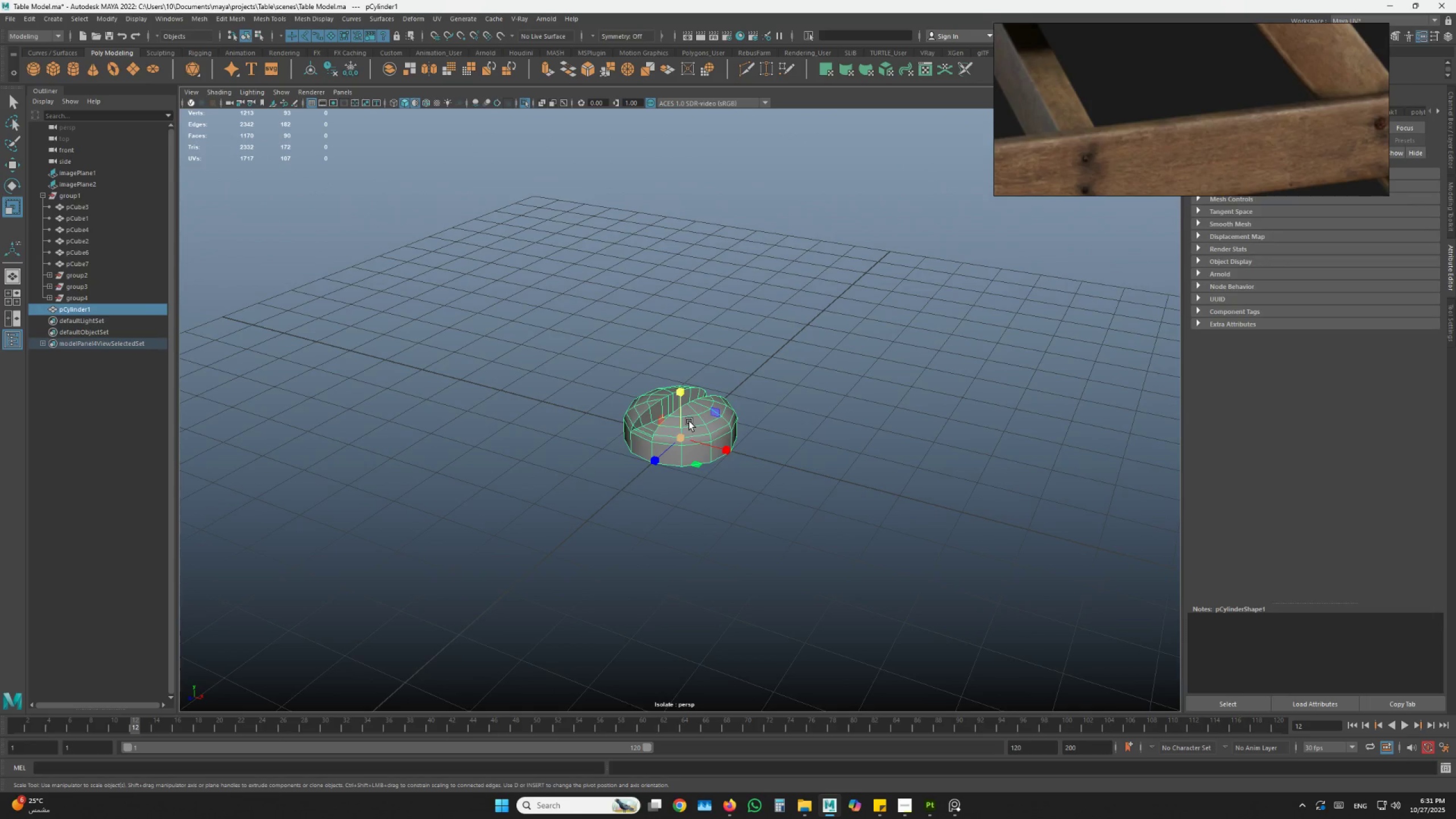 
scroll: coordinate [689, 419], scroll_direction: up, amount: 7.0
 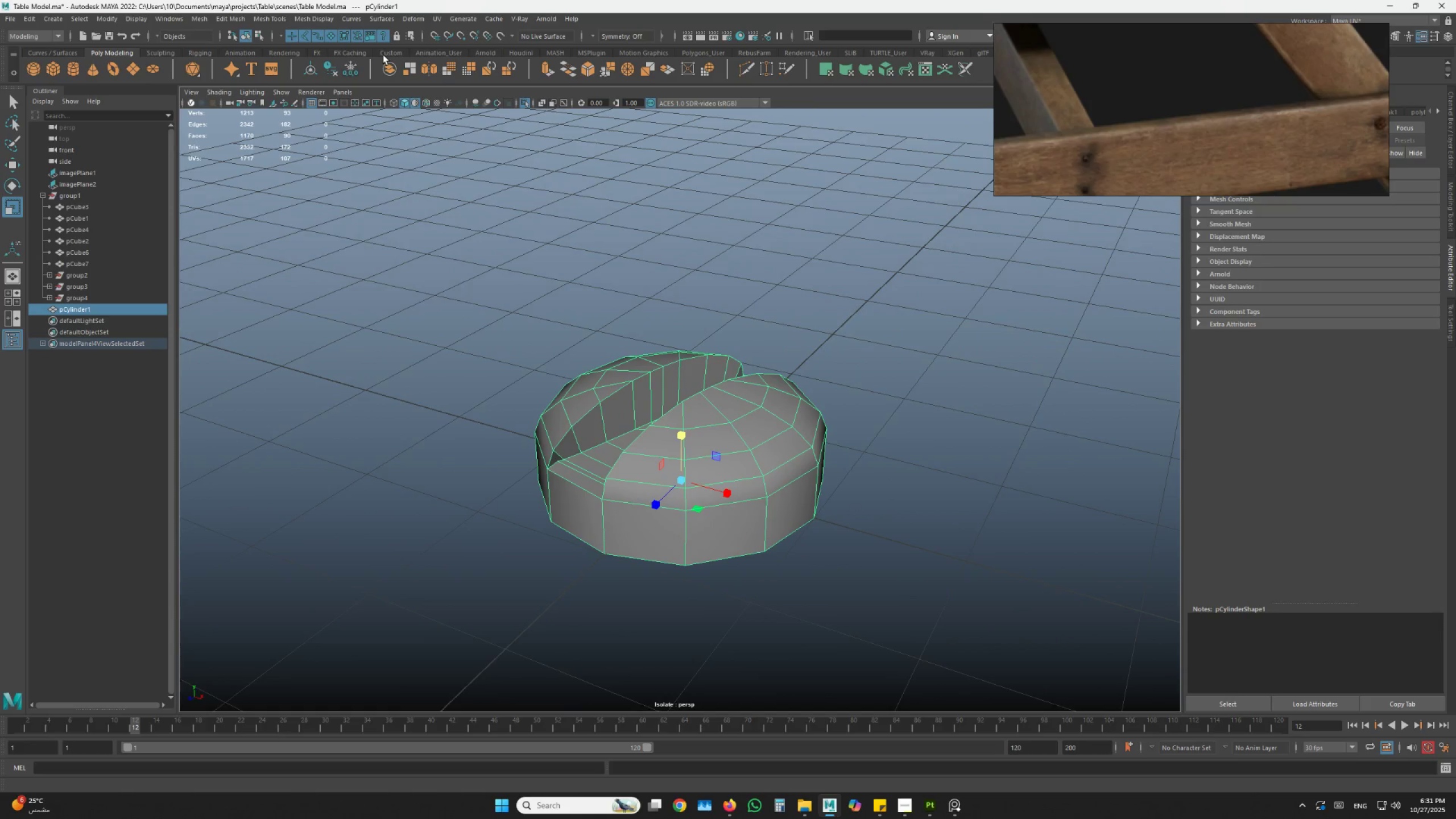 
left_click([533, 67])
 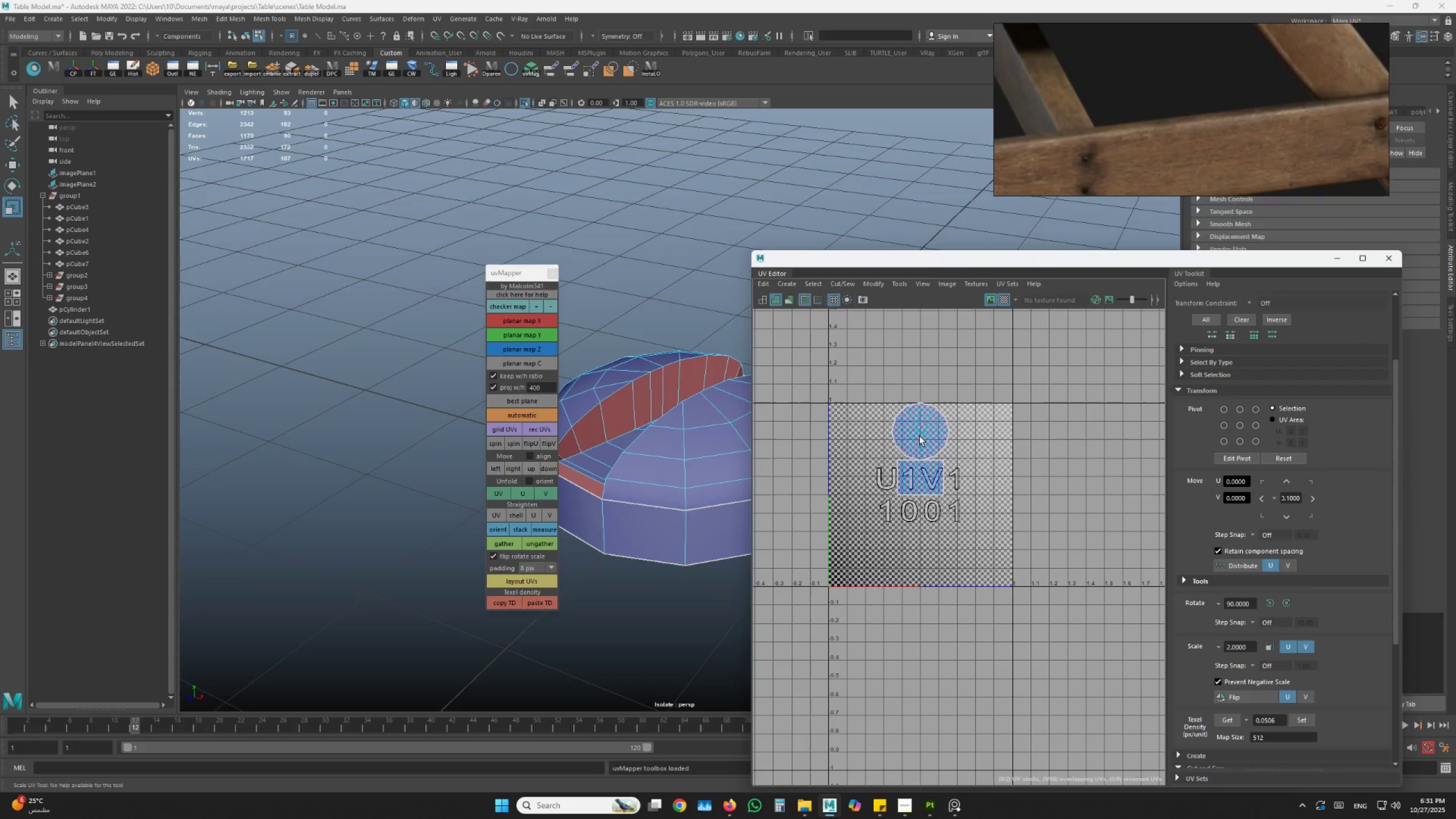 
left_click([540, 413])
 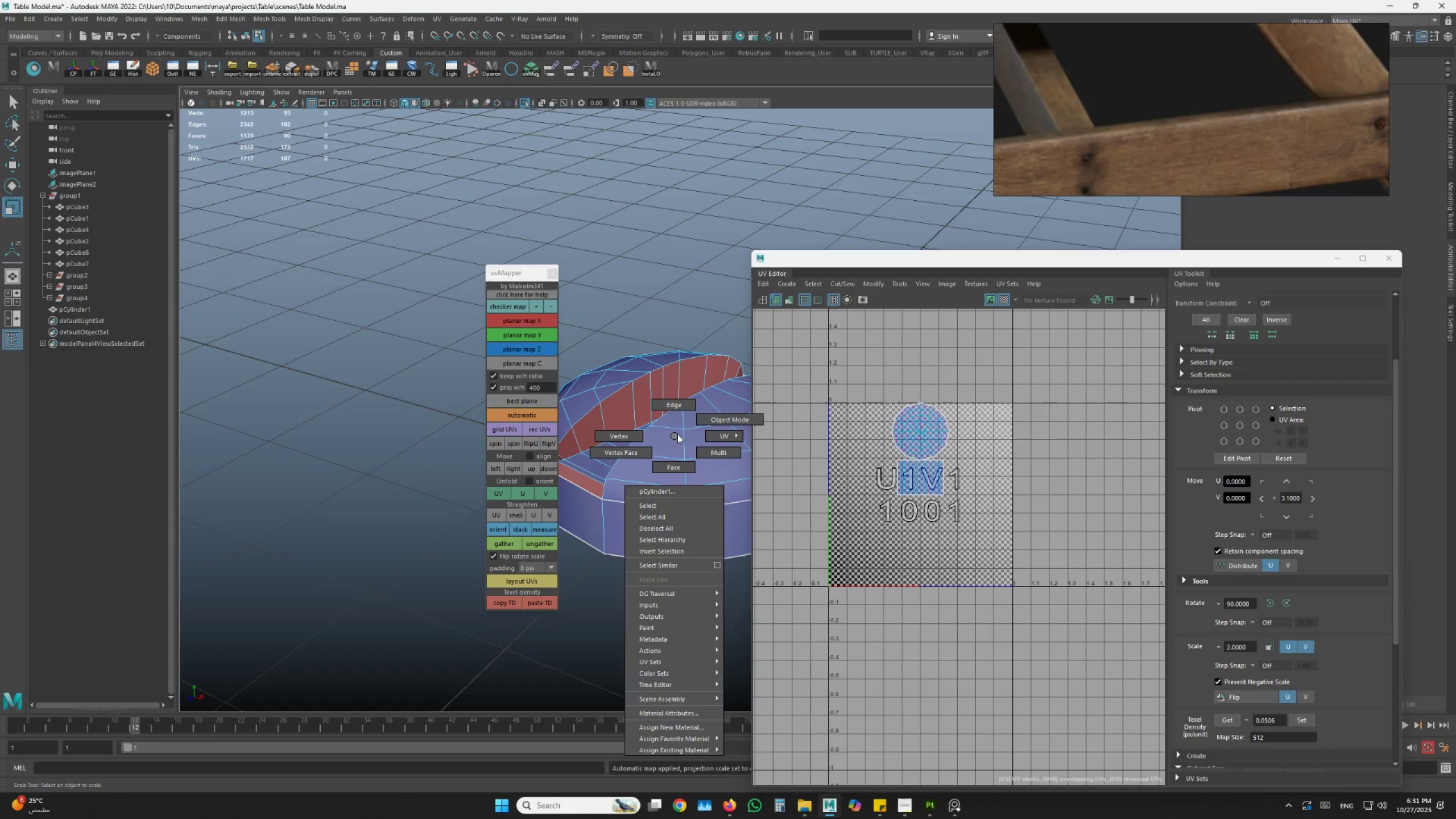 
left_click([657, 468])
 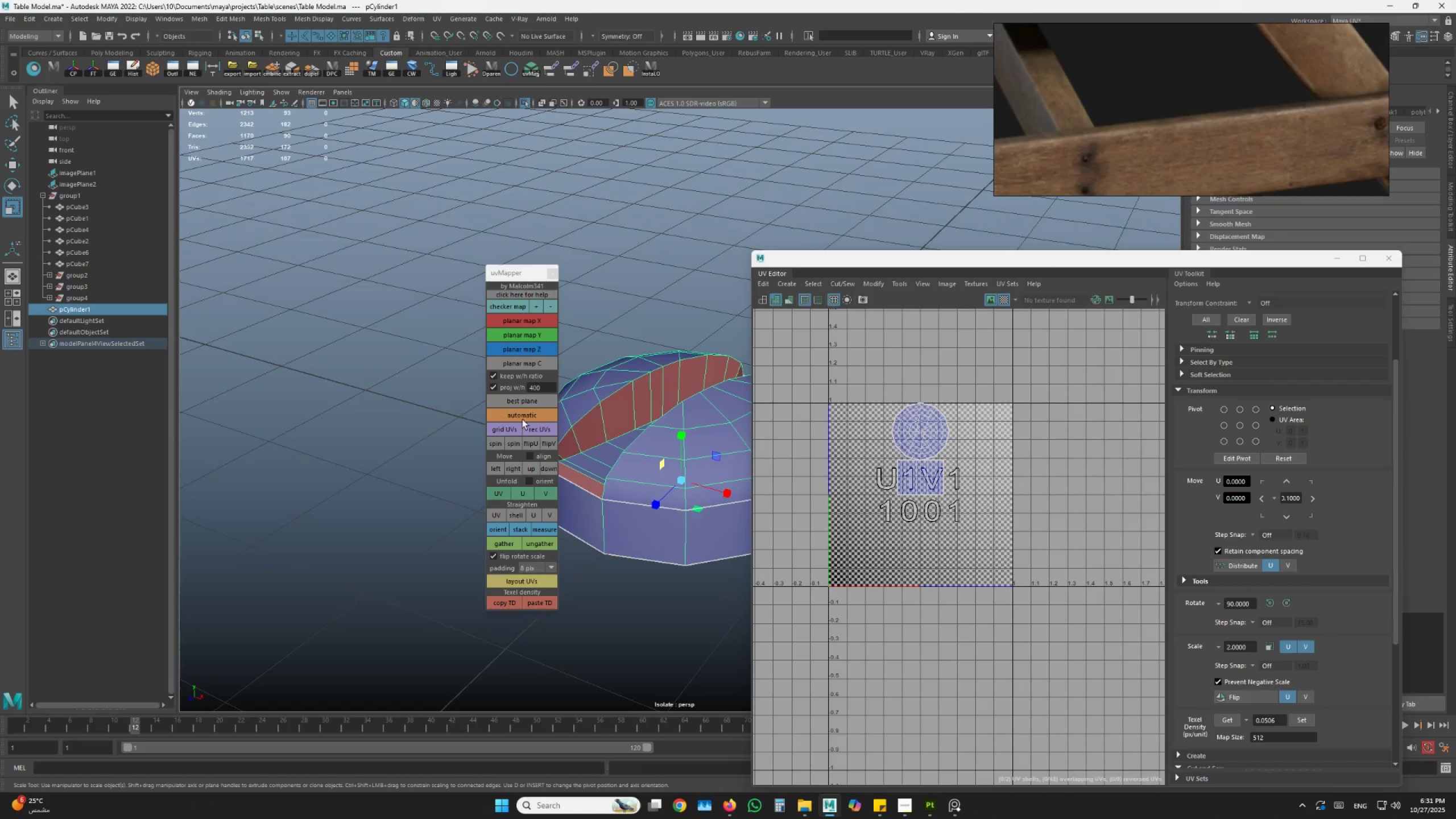 
left_click([526, 413])
 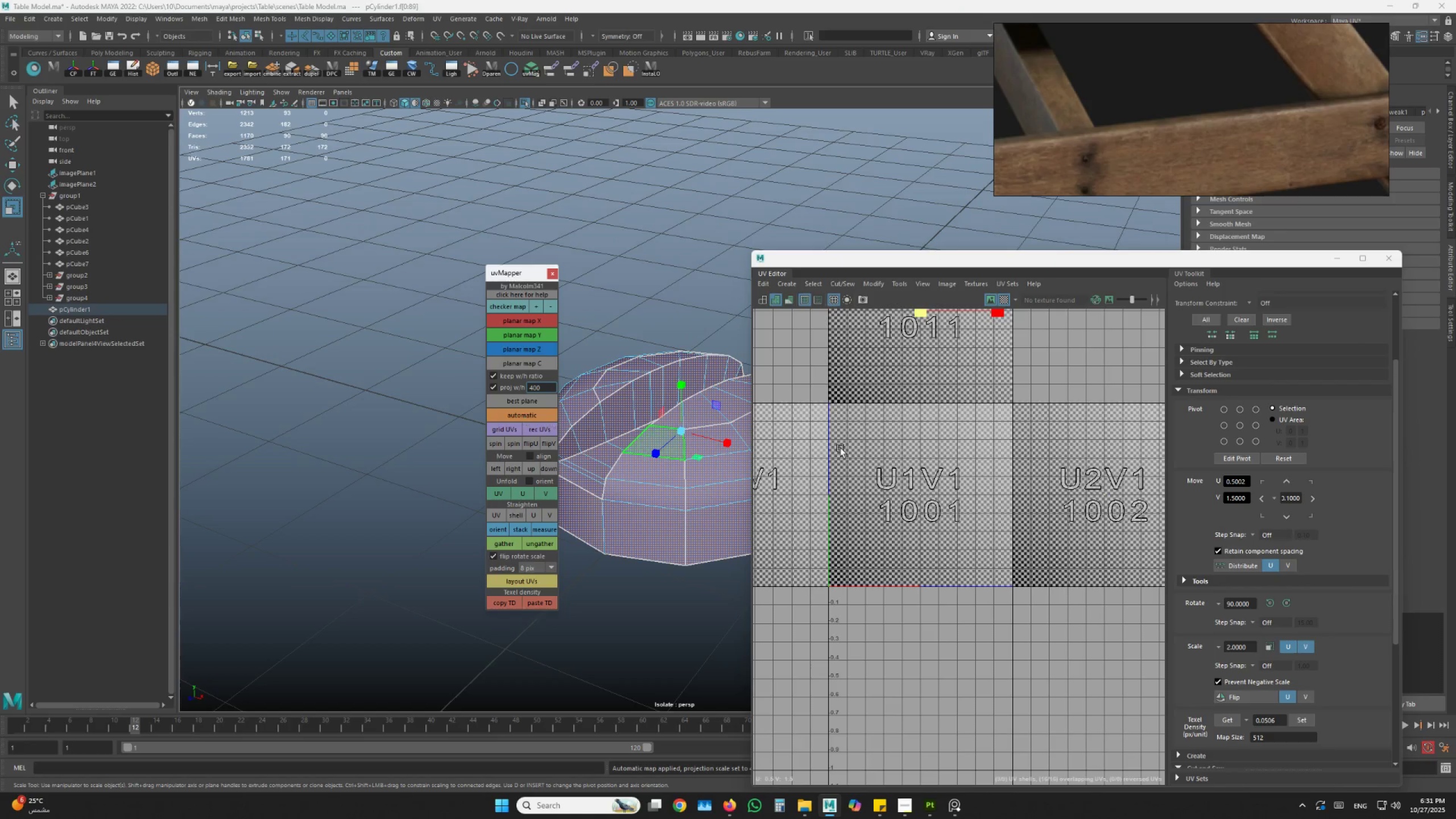 
left_click([1029, 464])
 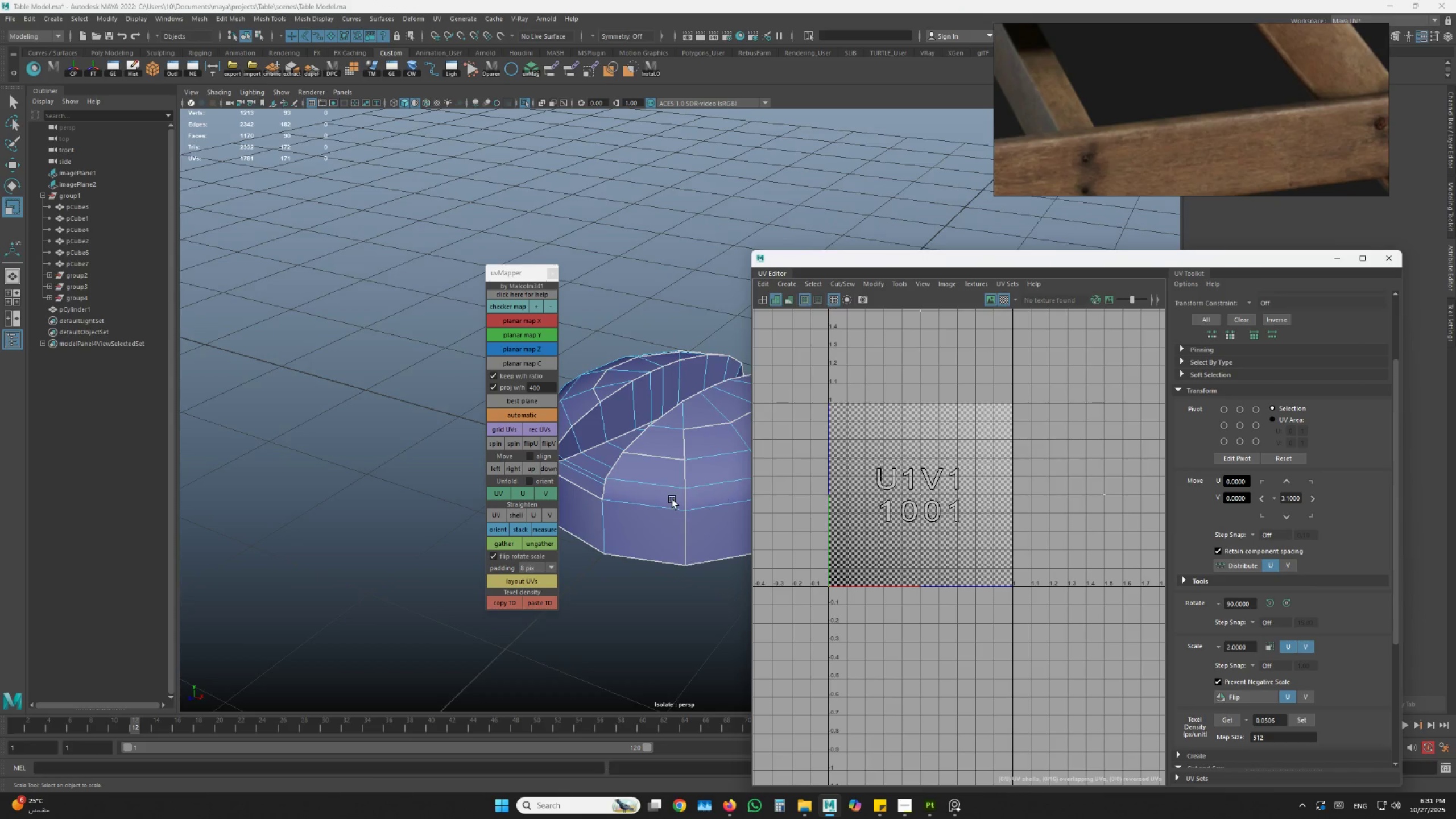 
scroll: coordinate [1059, 519], scroll_direction: down, amount: 6.0
 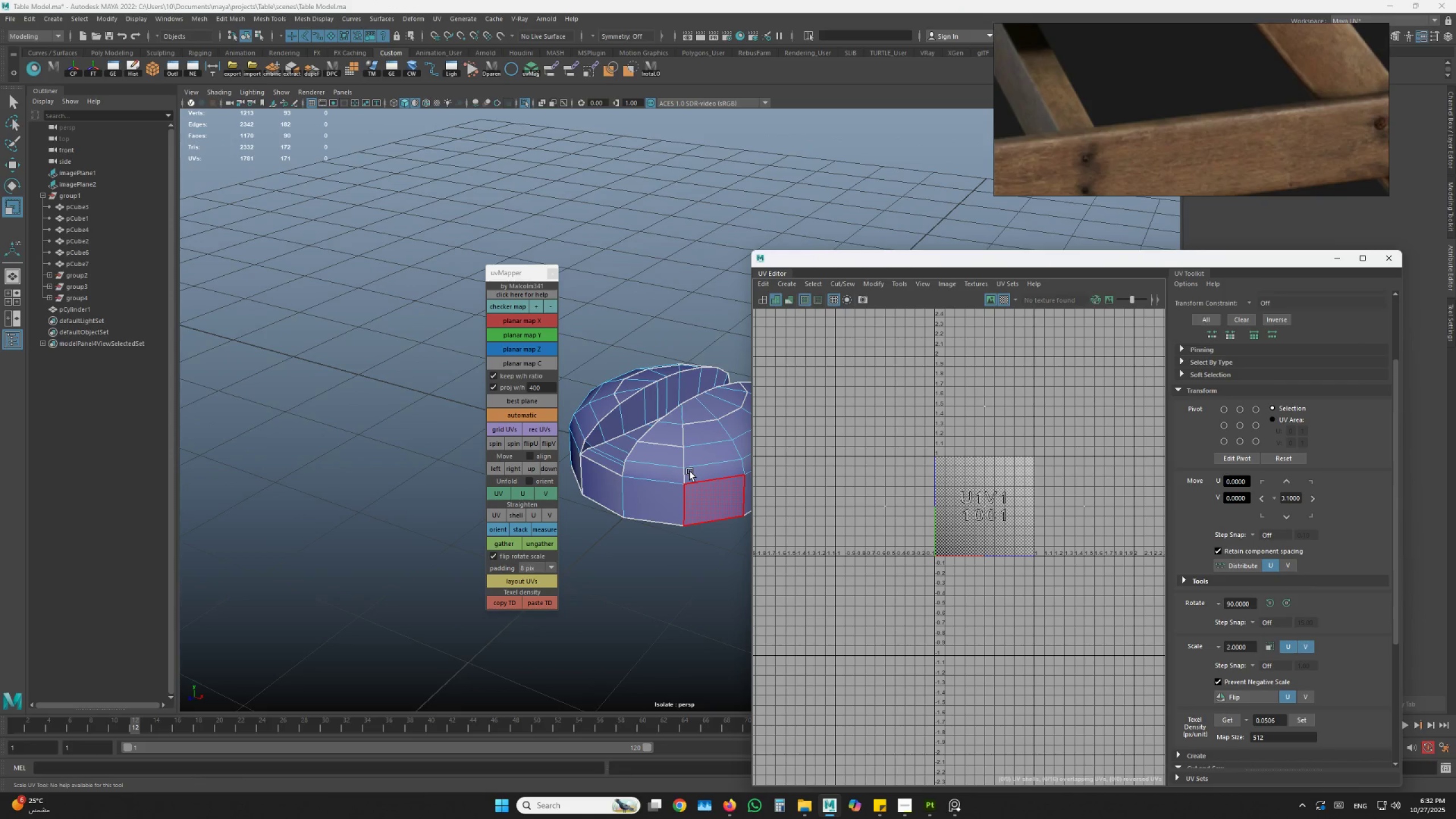 
key(Alt+AltLeft)
 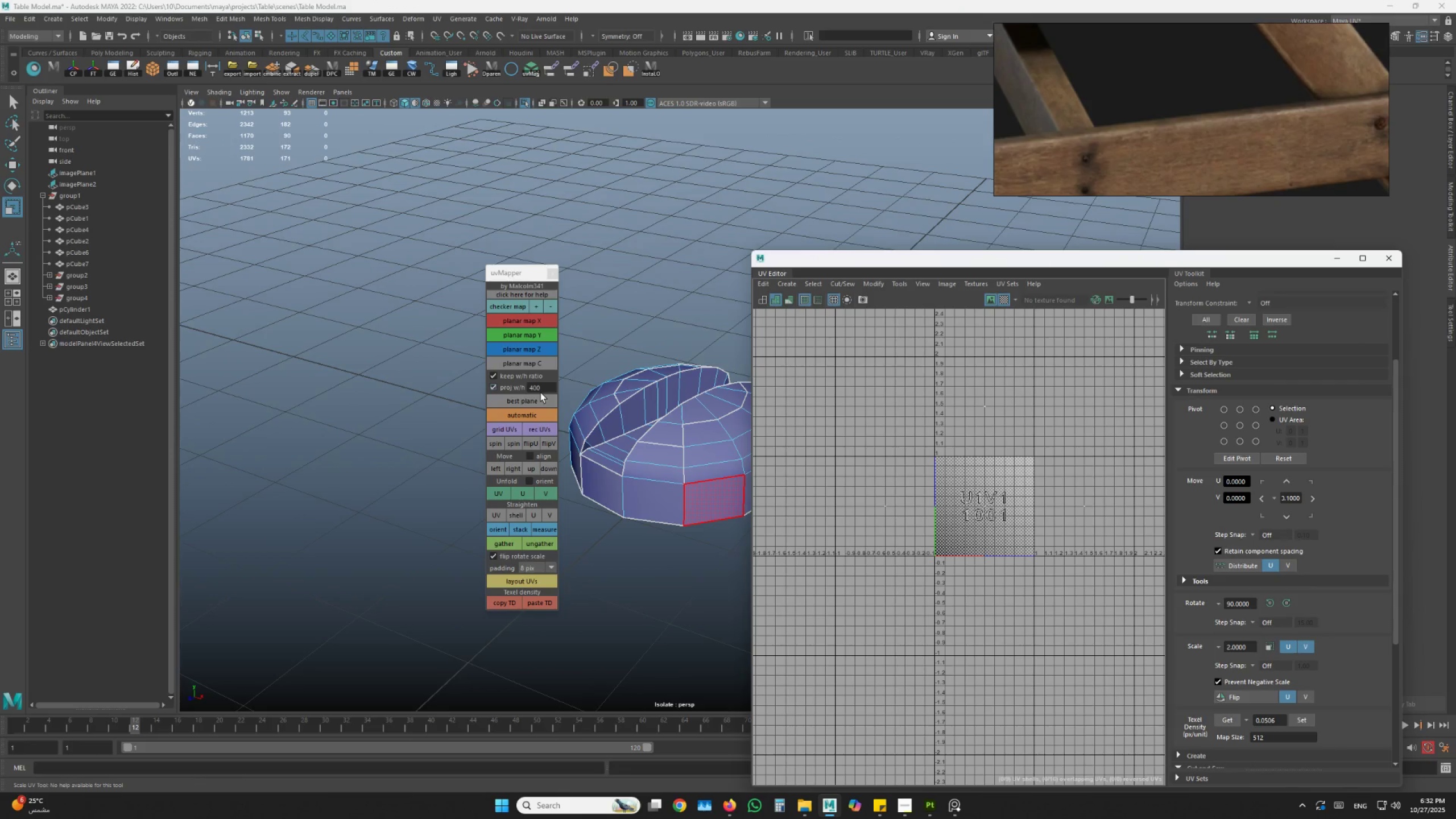 
left_click([526, 417])
 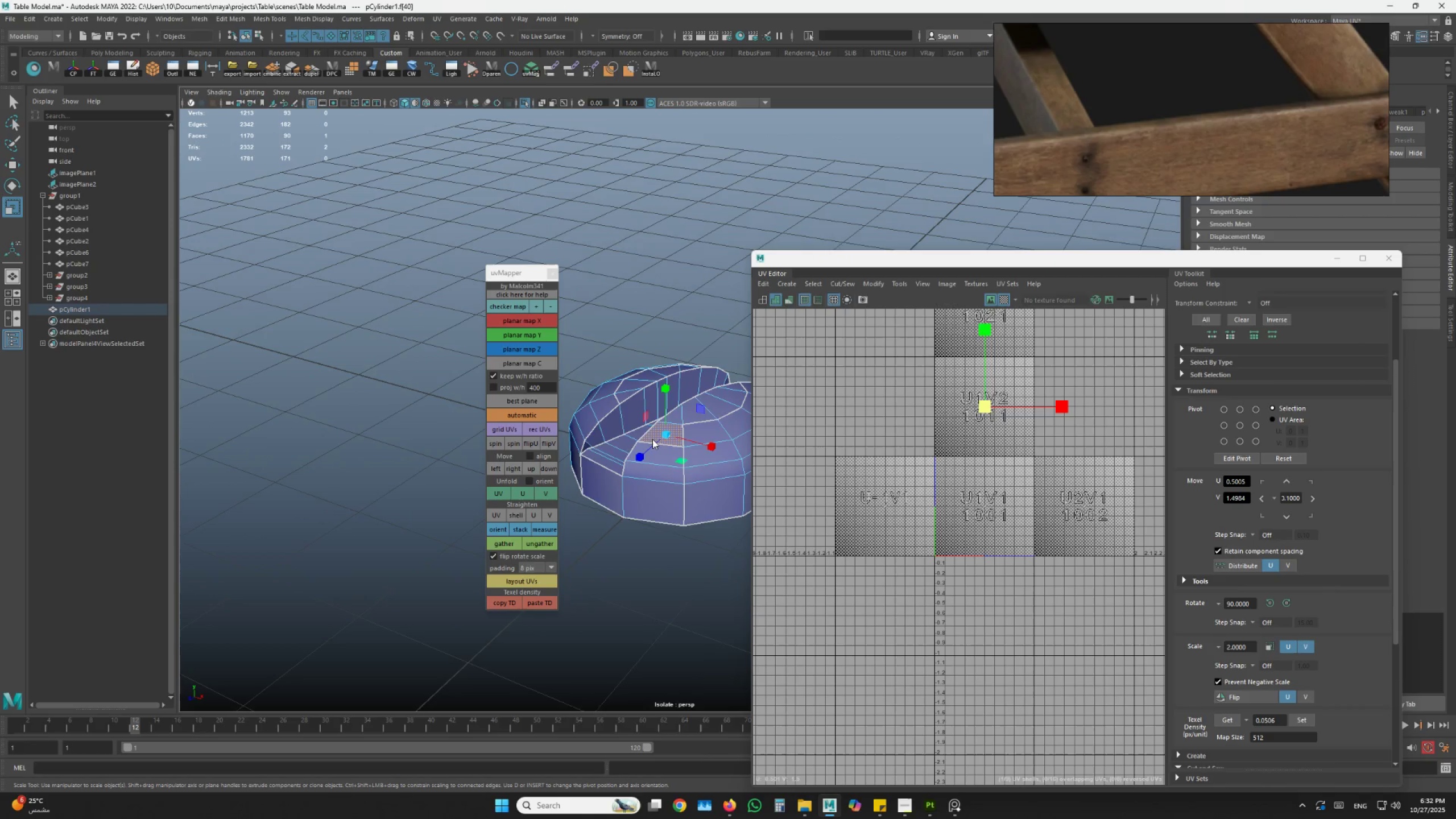 
left_click([682, 441])
 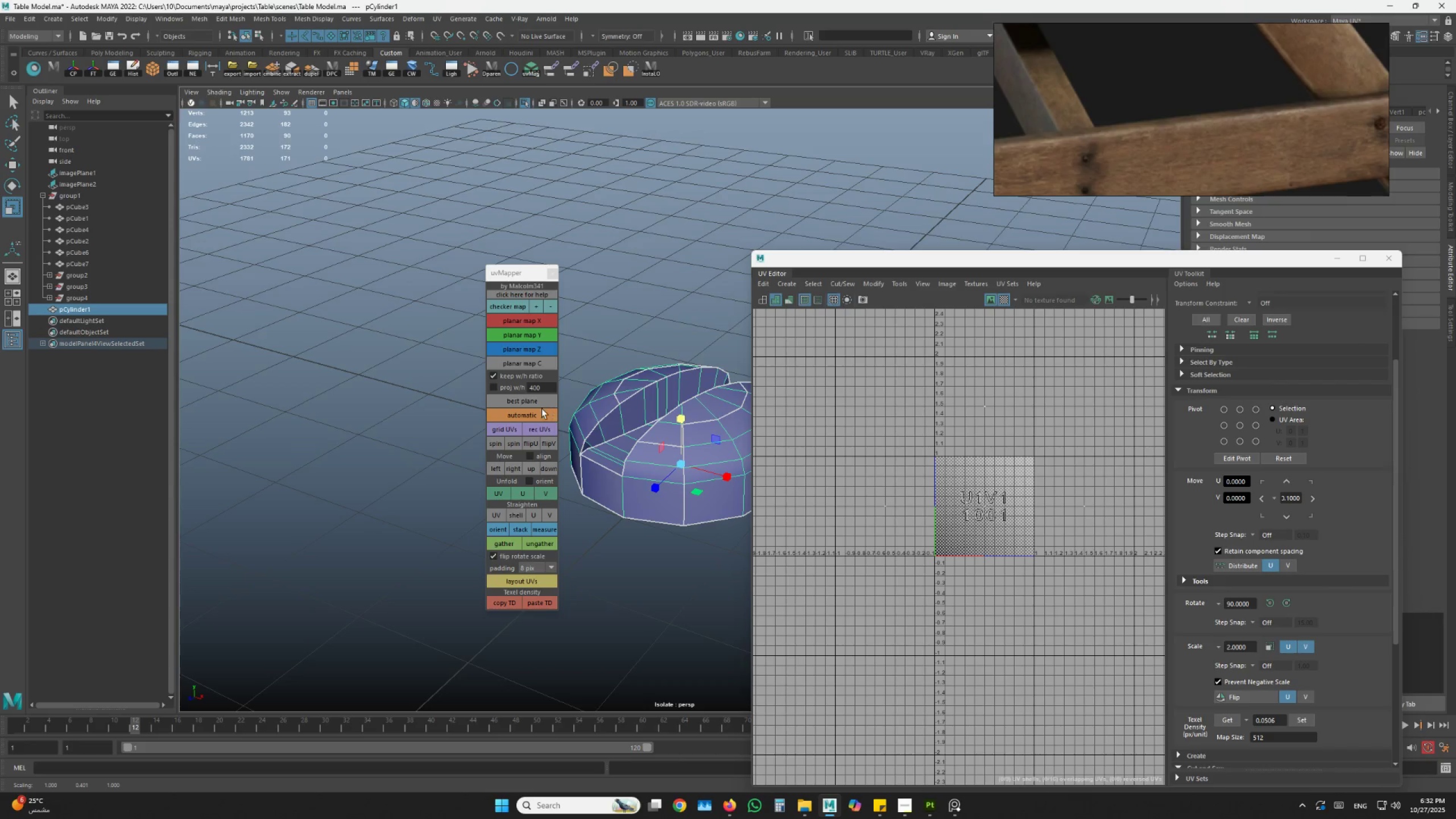 
left_click([533, 413])
 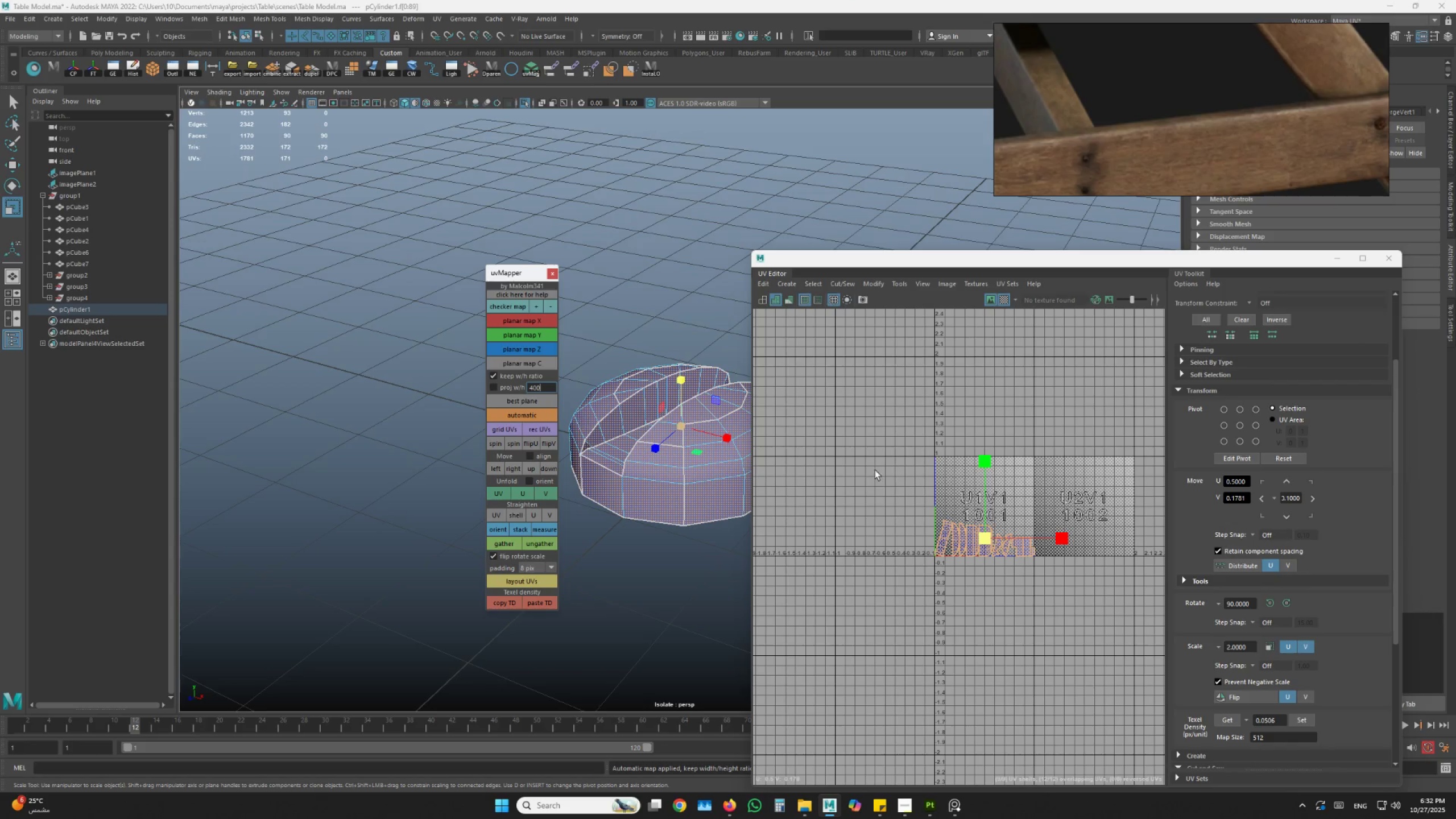 
scroll: coordinate [968, 561], scroll_direction: up, amount: 6.0
 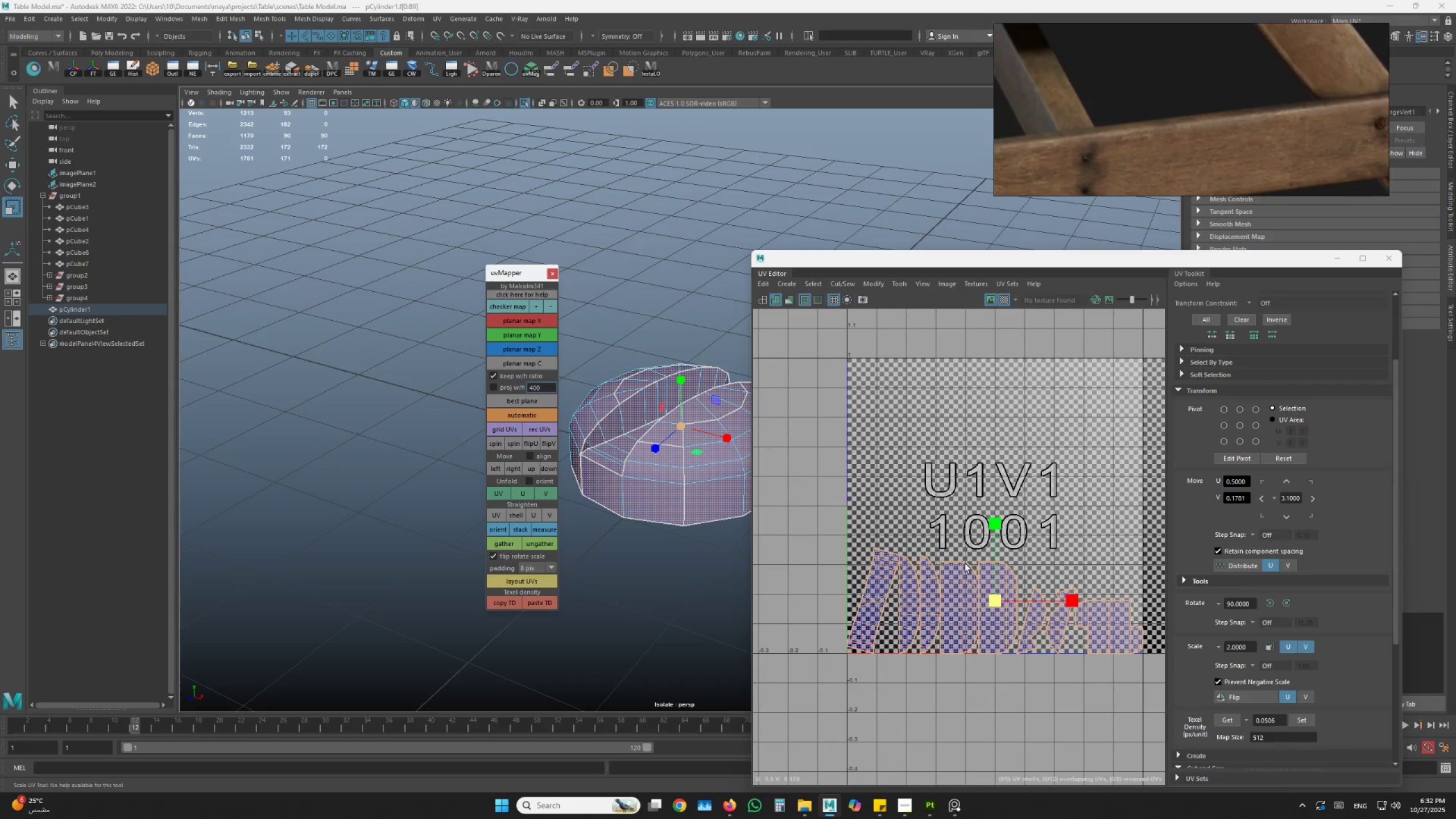 
hold_key(key=AltLeft, duration=0.45)
 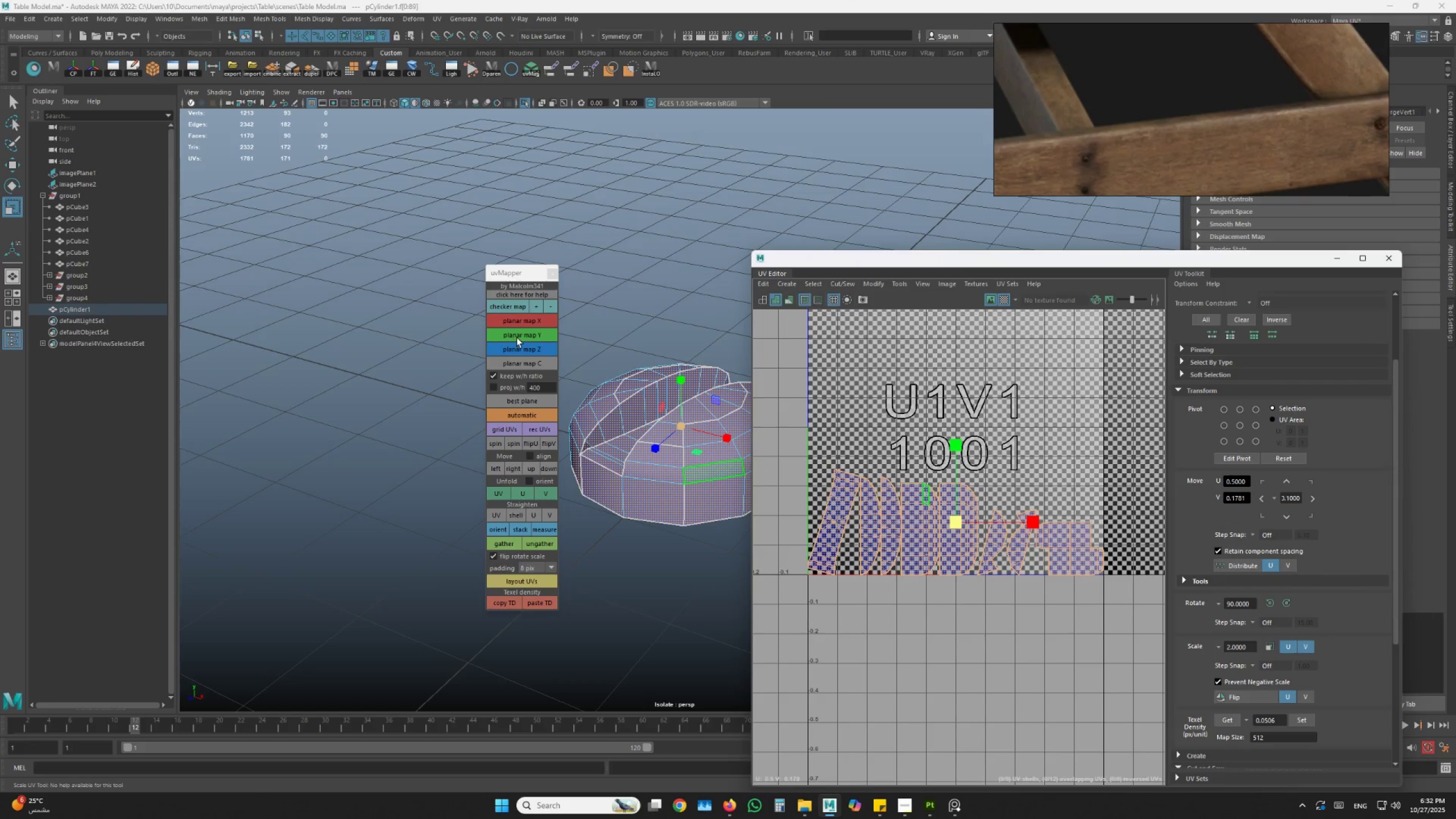 
left_click([517, 338])
 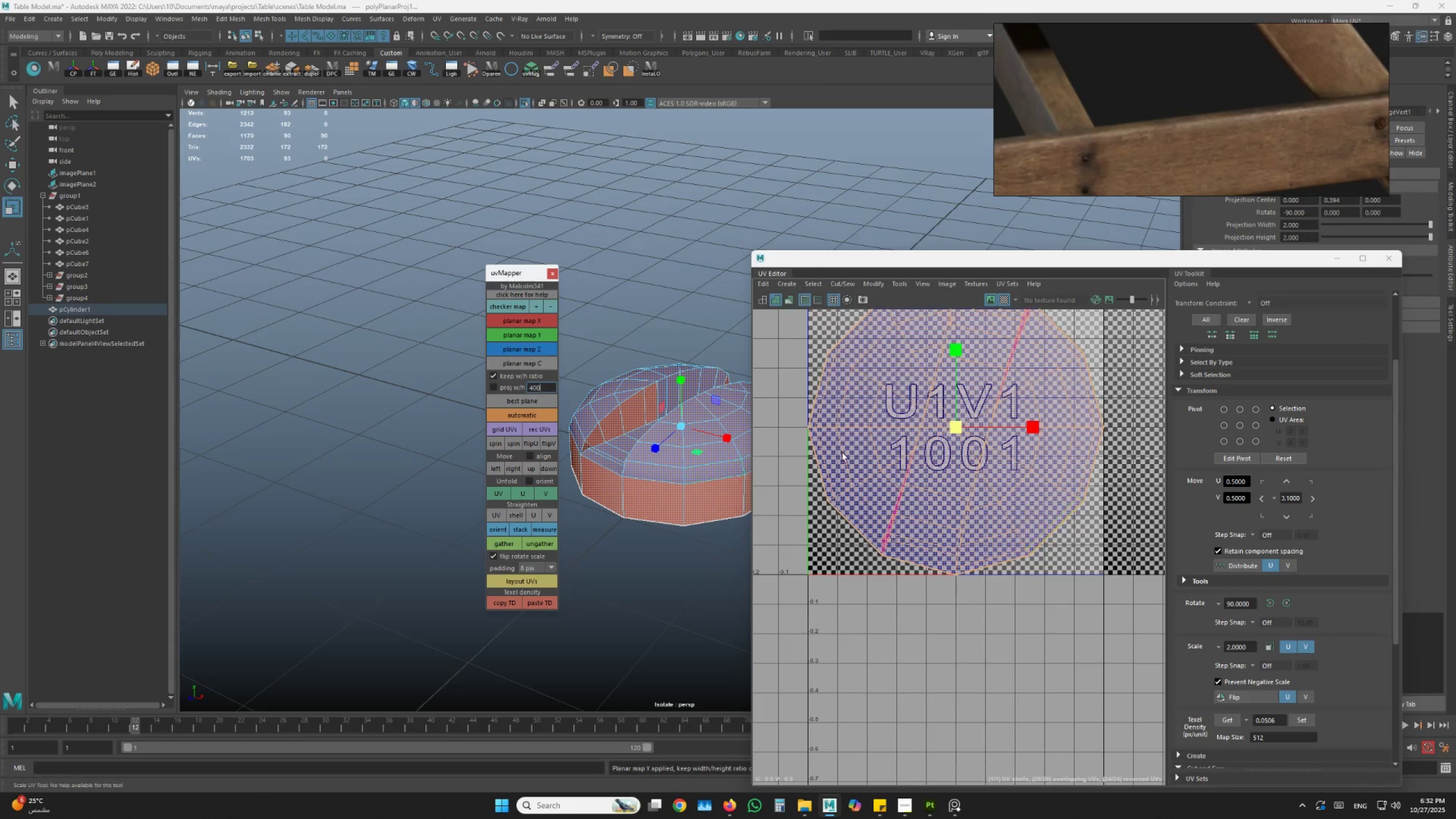 
scroll: coordinate [883, 587], scroll_direction: none, amount: 0.0
 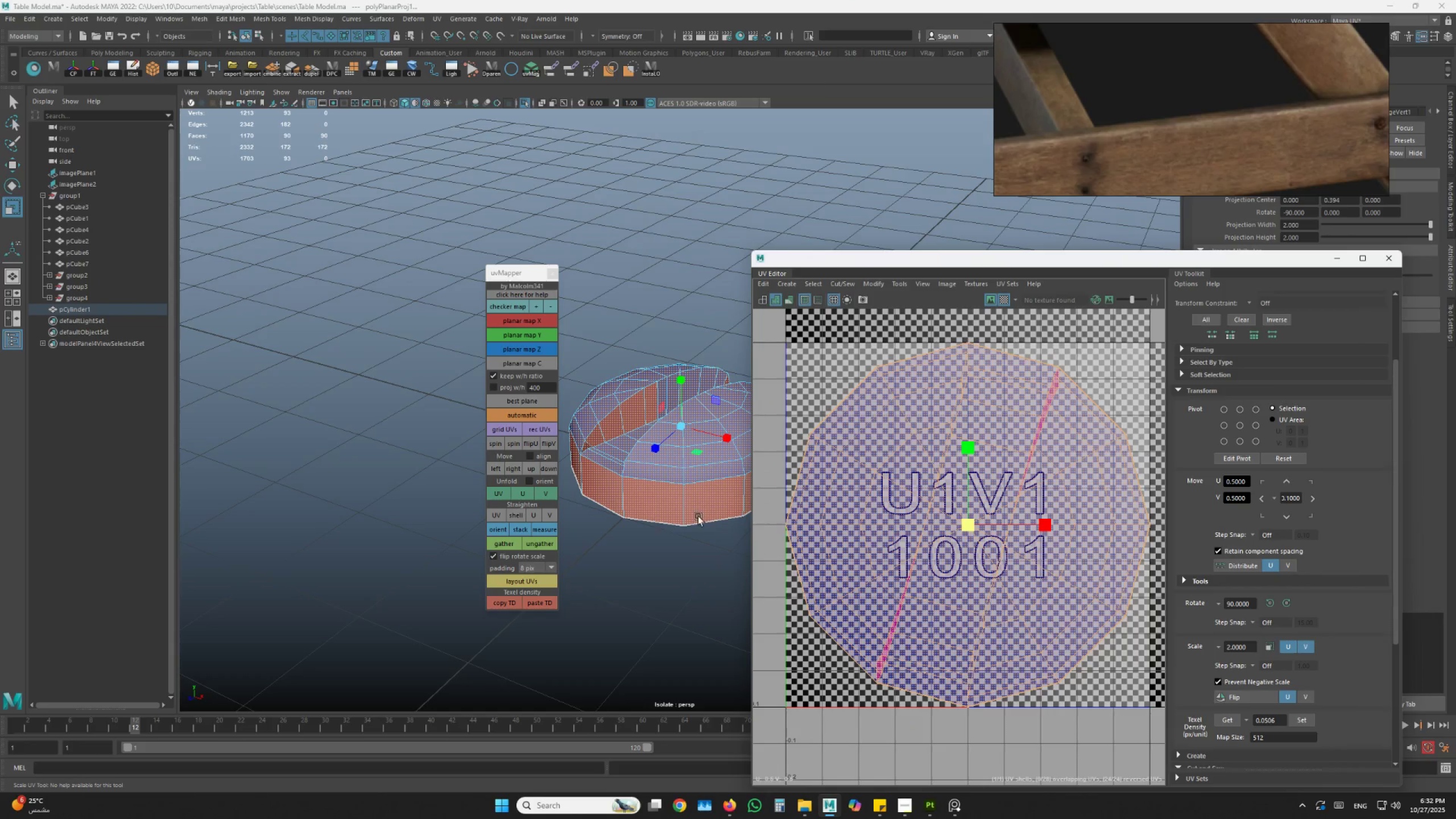 
hold_key(key=AltLeft, duration=0.45)
 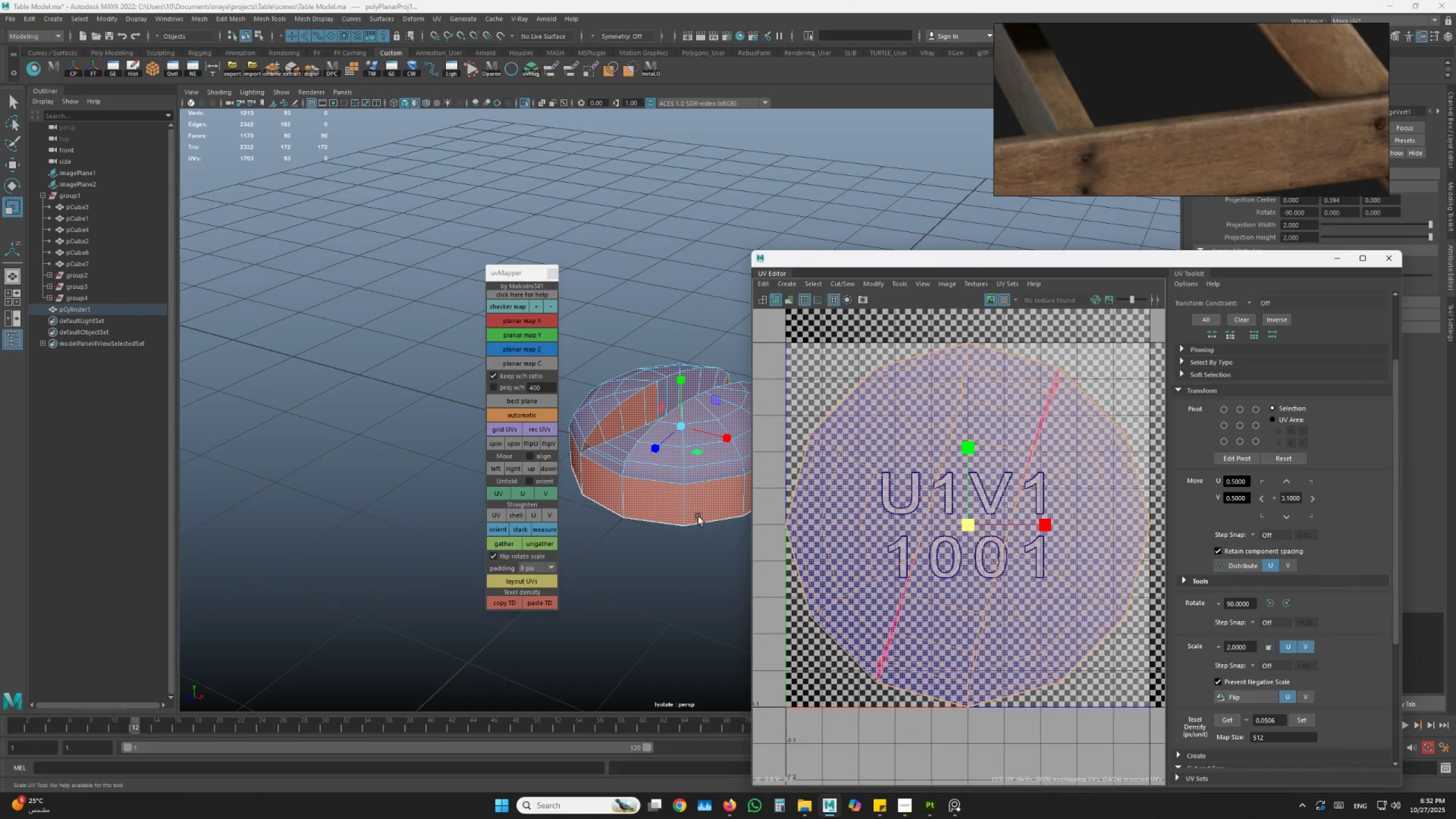 
scroll: coordinate [659, 515], scroll_direction: up, amount: 1.0
 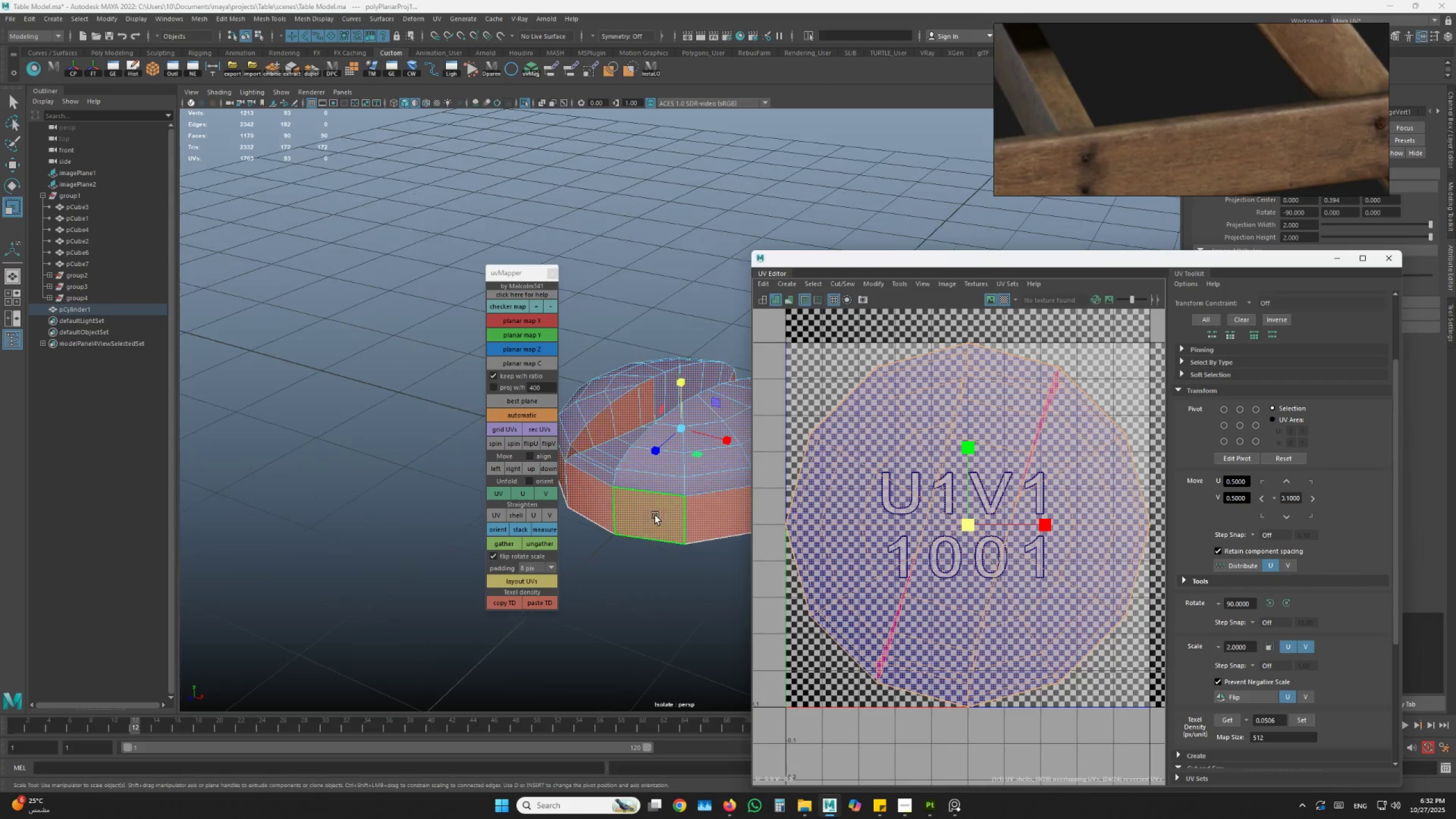 
hold_key(key=AltLeft, duration=0.62)
left_click_drag(start_coordinate=[653, 516], to_coordinate=[690, 512])
 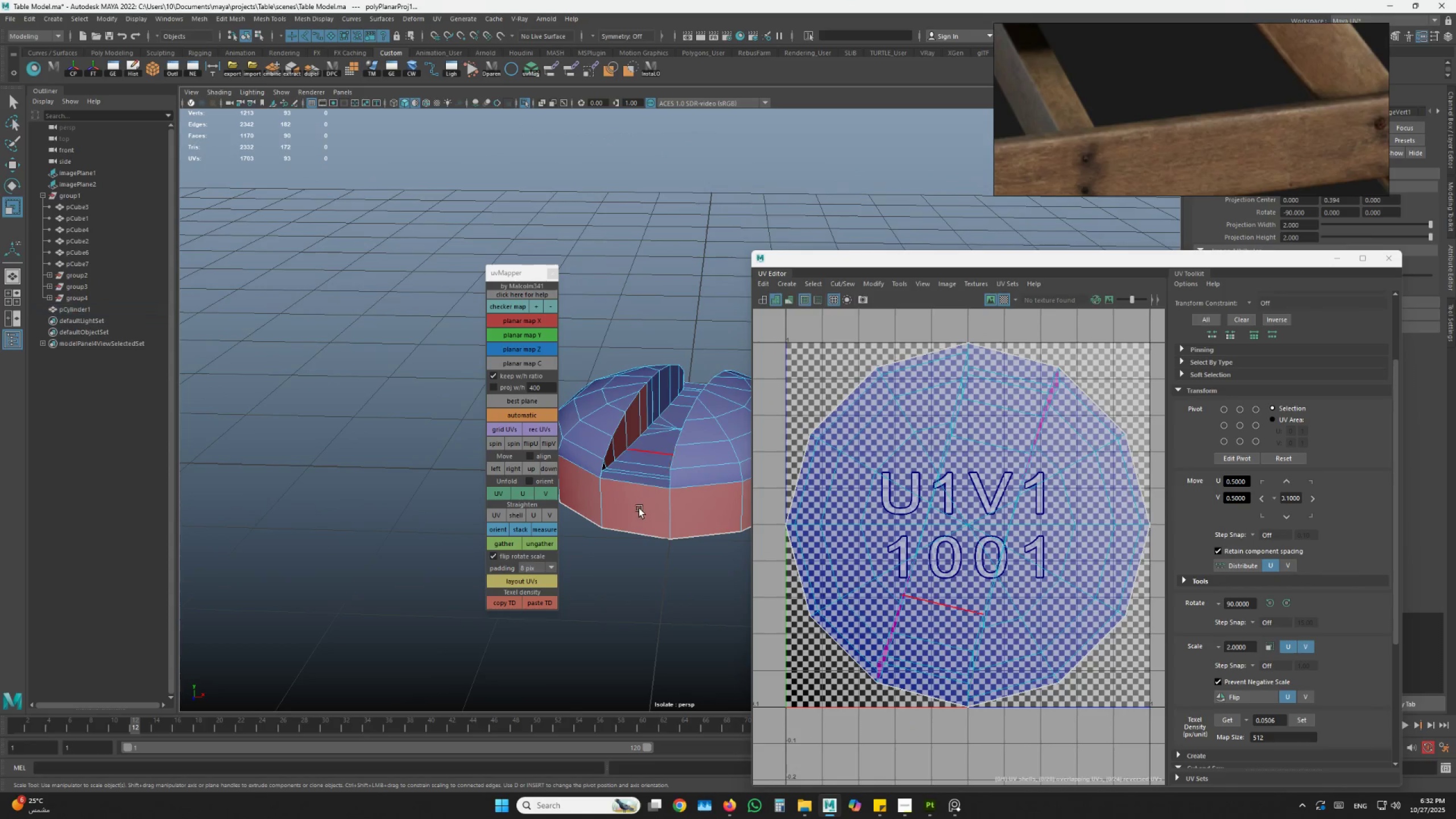 
double_click([668, 513])
 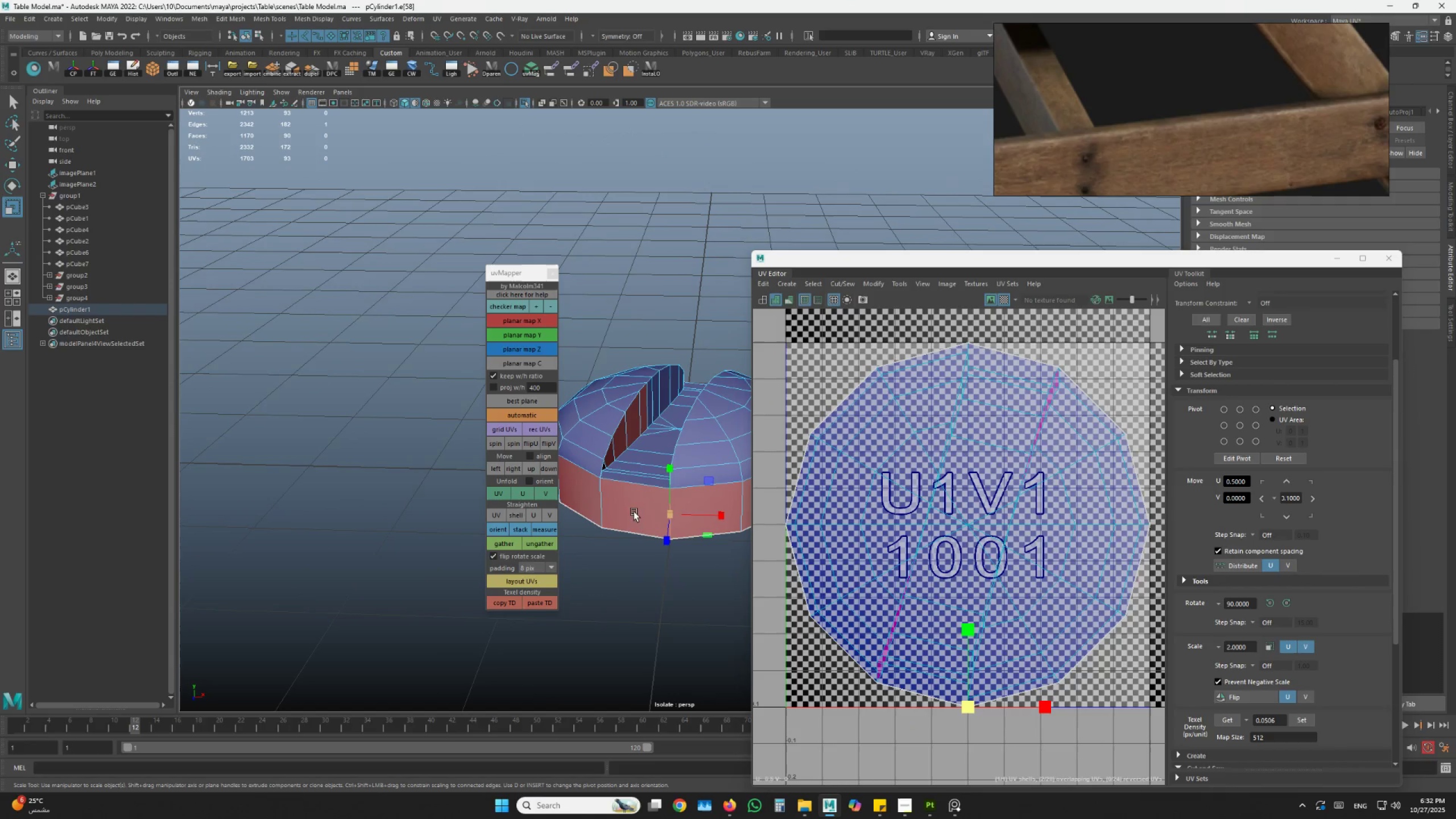 
hold_key(key=ShiftLeft, duration=0.61)
double_click([598, 500])
 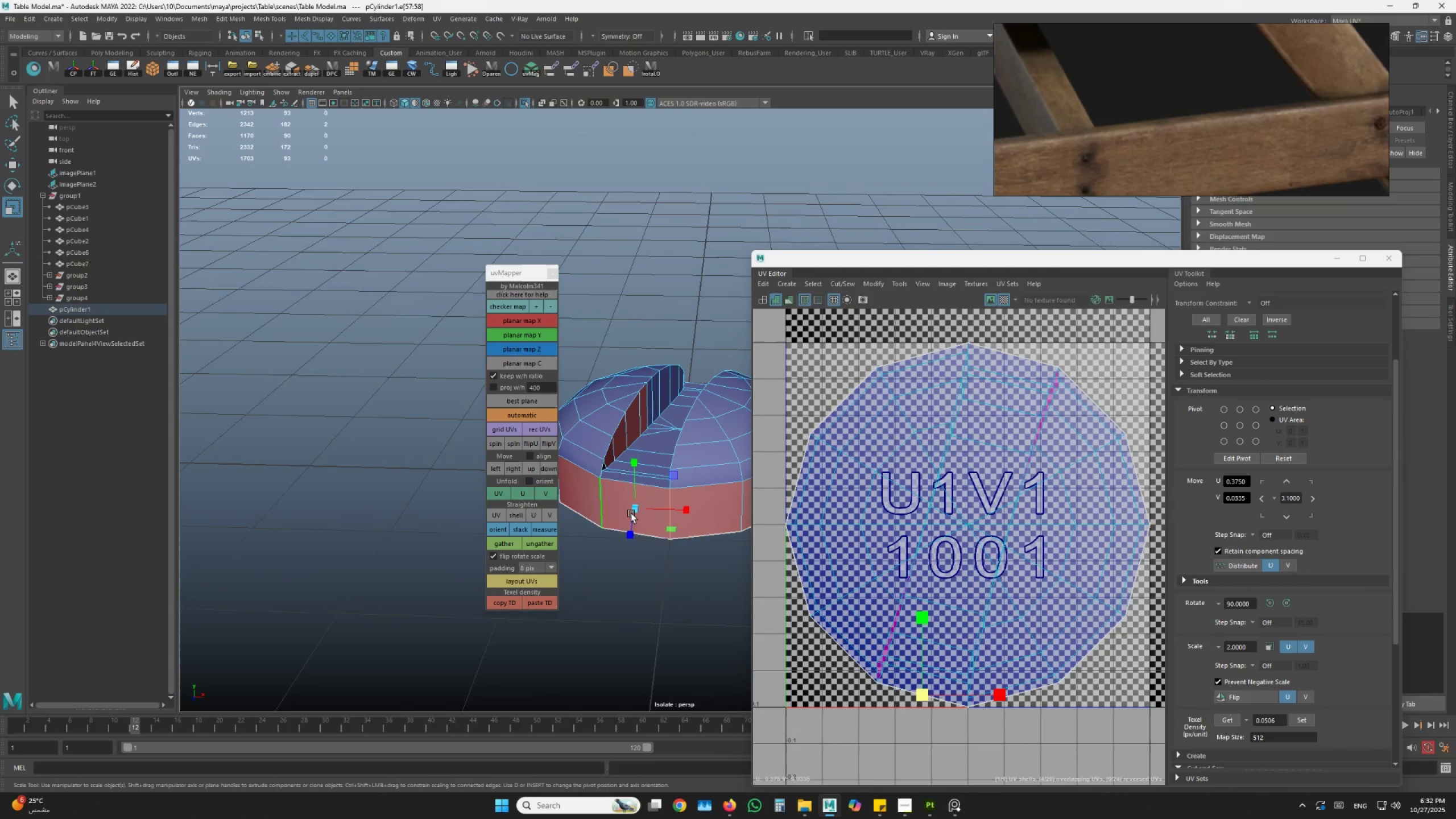 
hold_key(key=AltLeft, duration=1.52)
left_click_drag(start_coordinate=[661, 539], to_coordinate=[588, 570])
 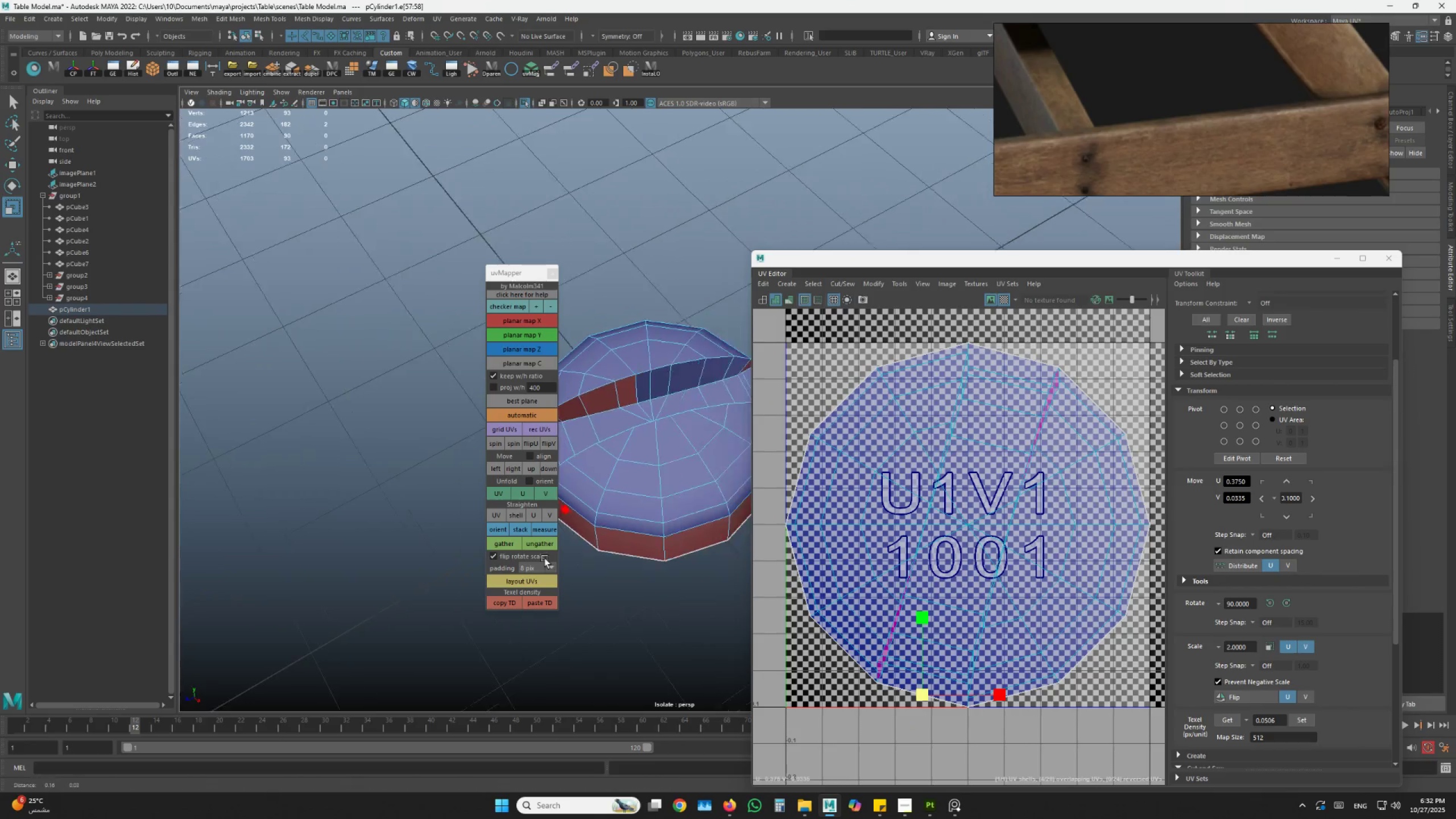 
hold_key(key=AltLeft, duration=0.7)
left_click_drag(start_coordinate=[646, 554], to_coordinate=[572, 515])
 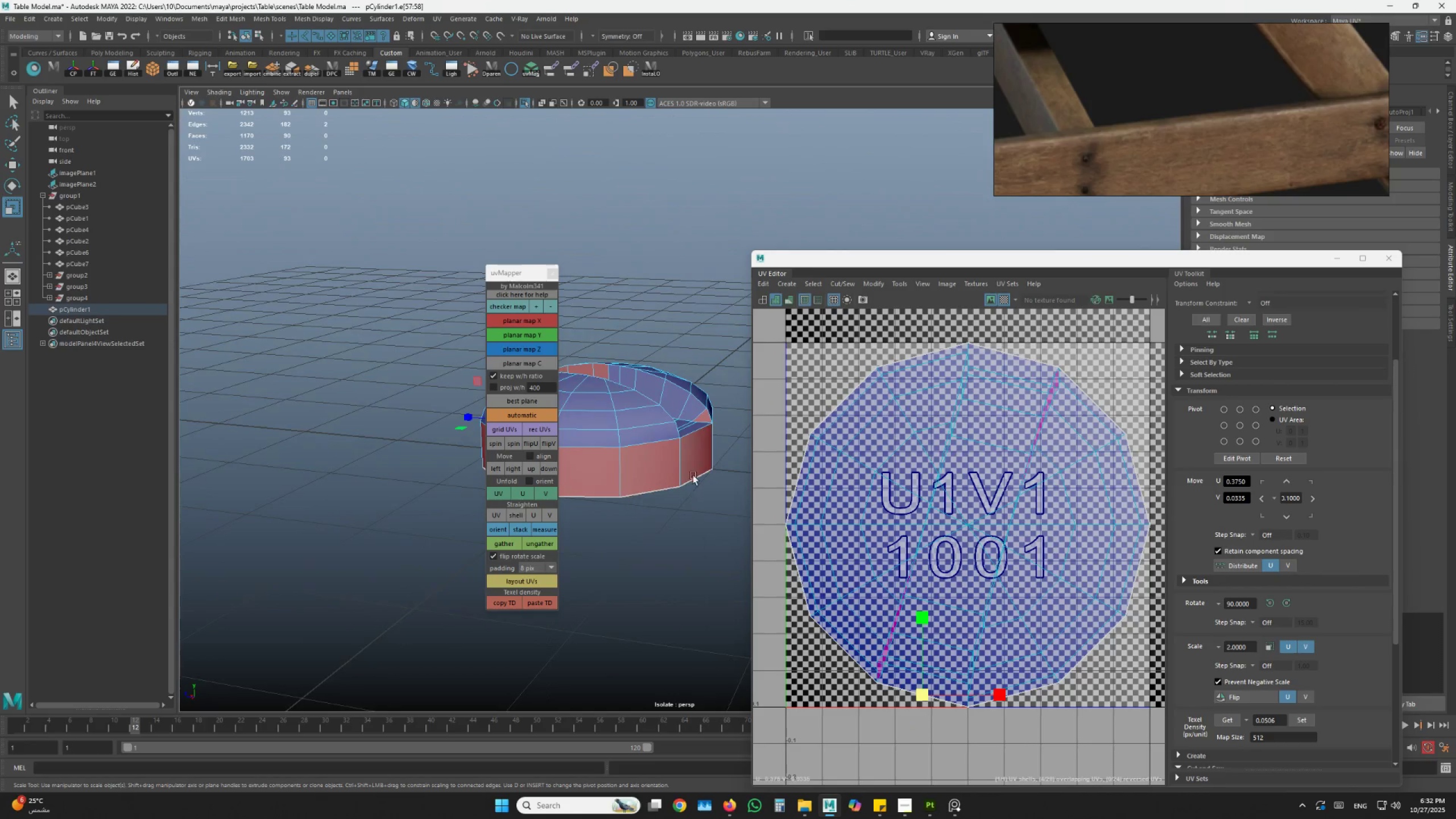 
hold_key(key=ShiftLeft, duration=1.27)
left_click([681, 467])
 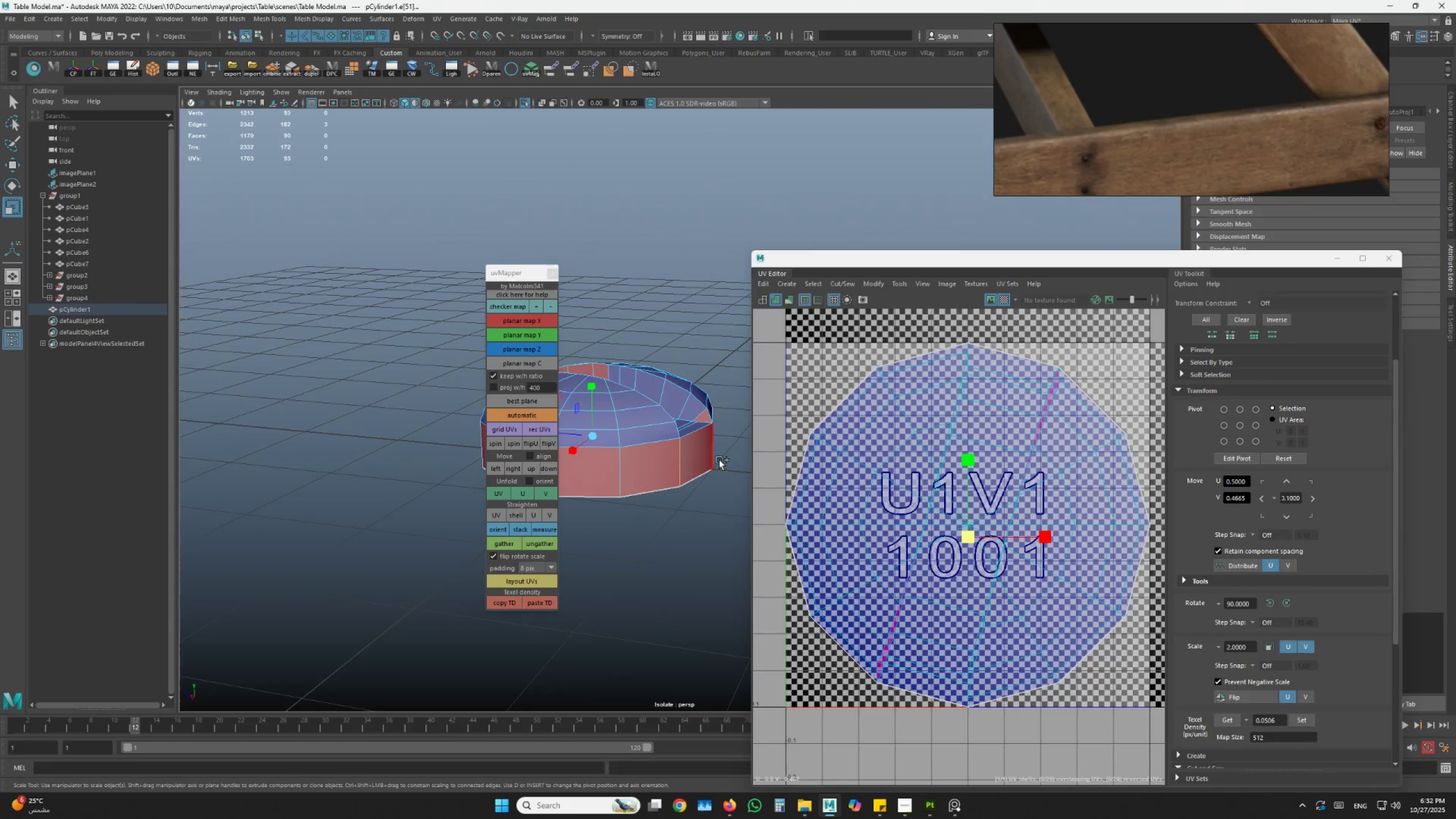 
left_click([714, 460])
 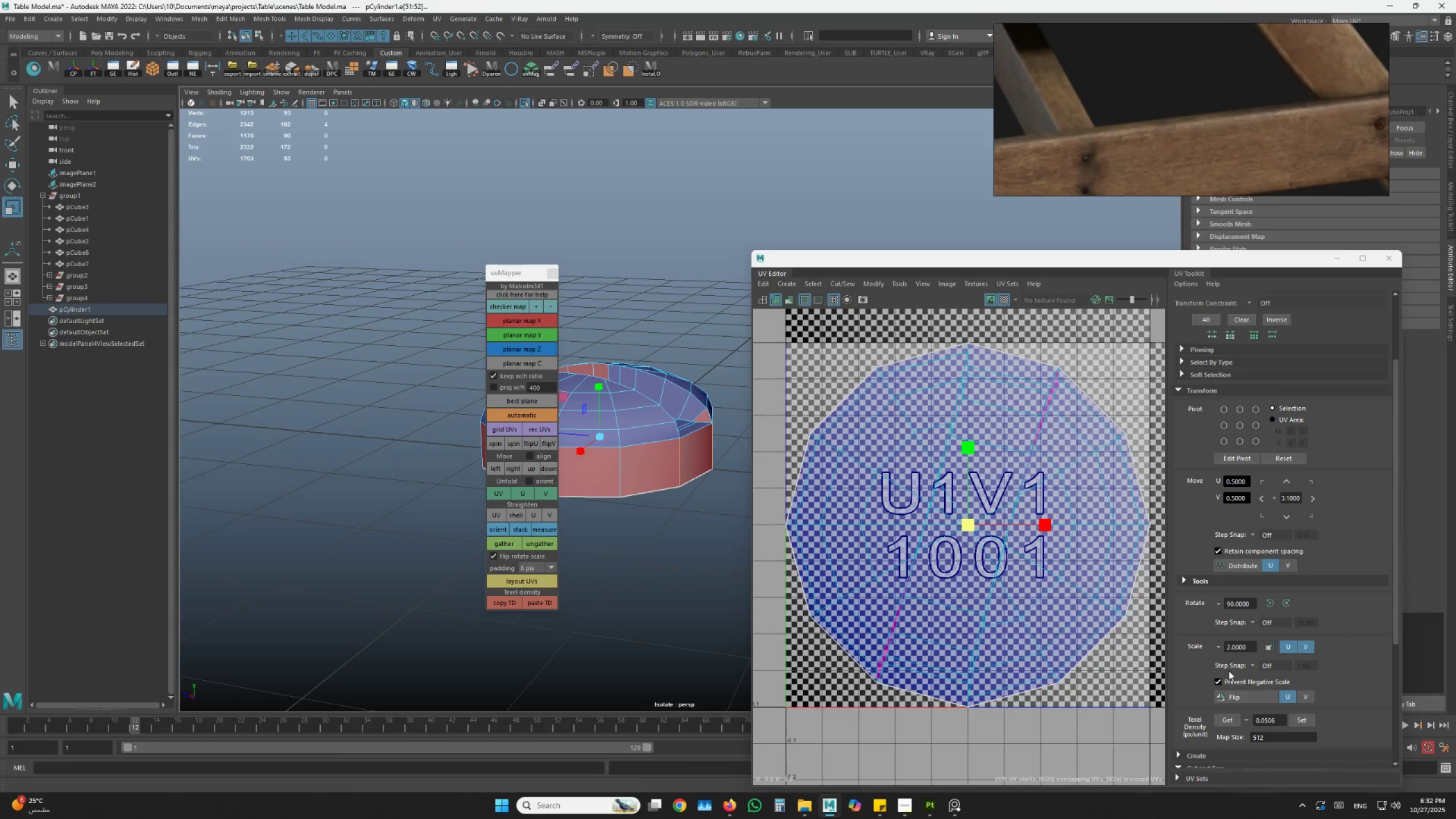 
scroll: coordinate [1223, 700], scroll_direction: down, amount: 2.0
 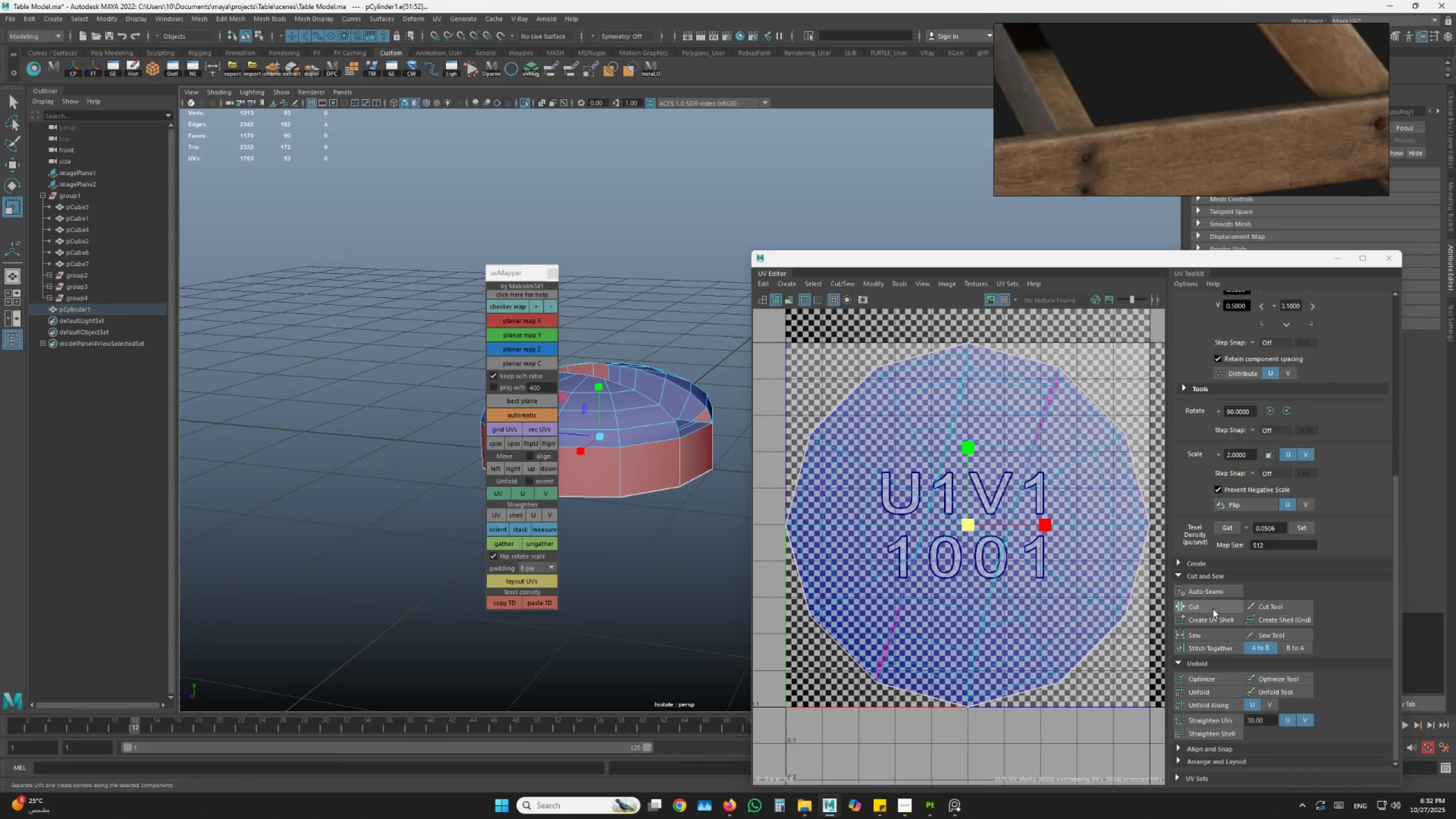 
left_click([1213, 602])
 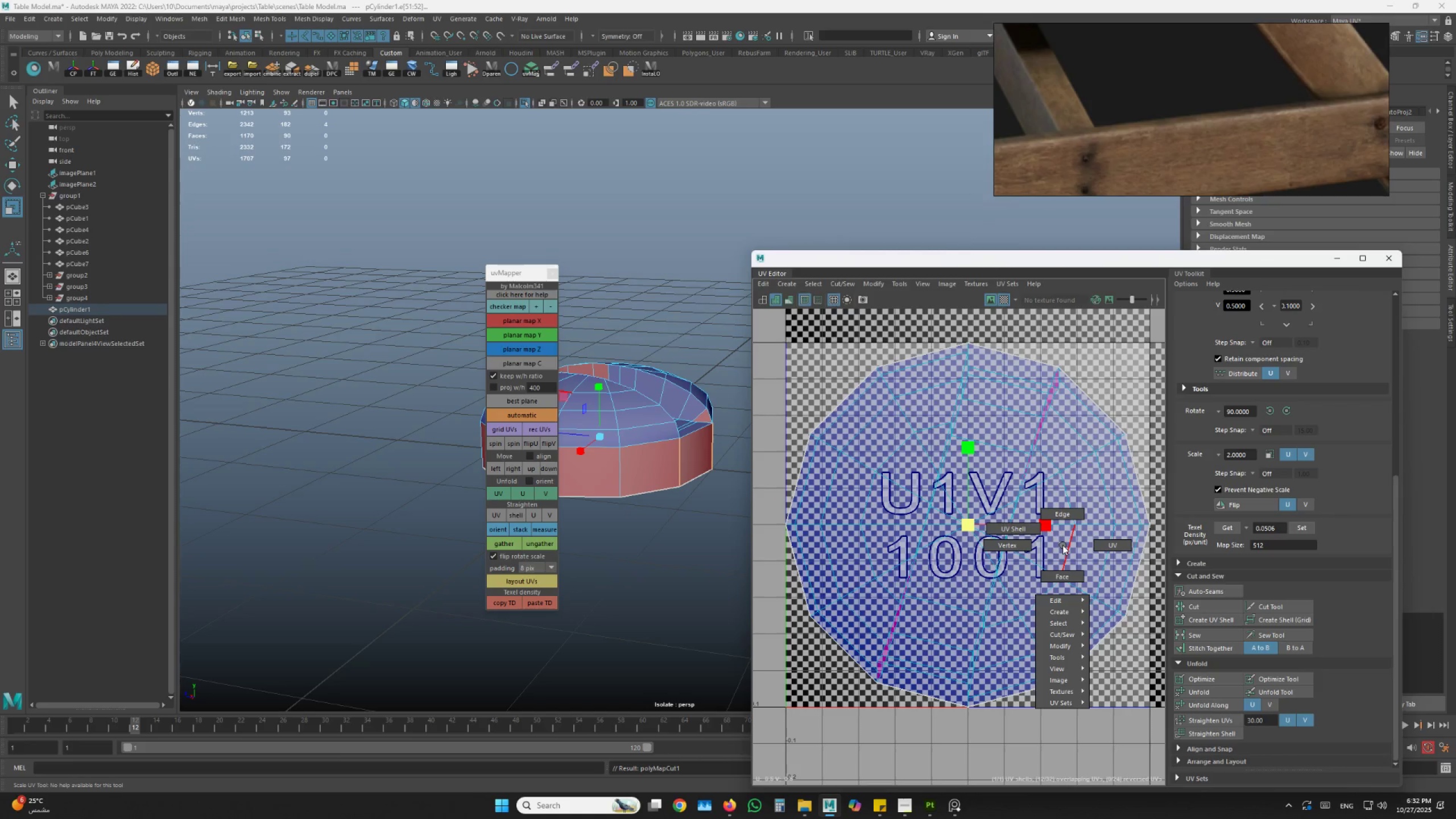 
left_click_drag(start_coordinate=[1037, 512], to_coordinate=[1041, 511])
 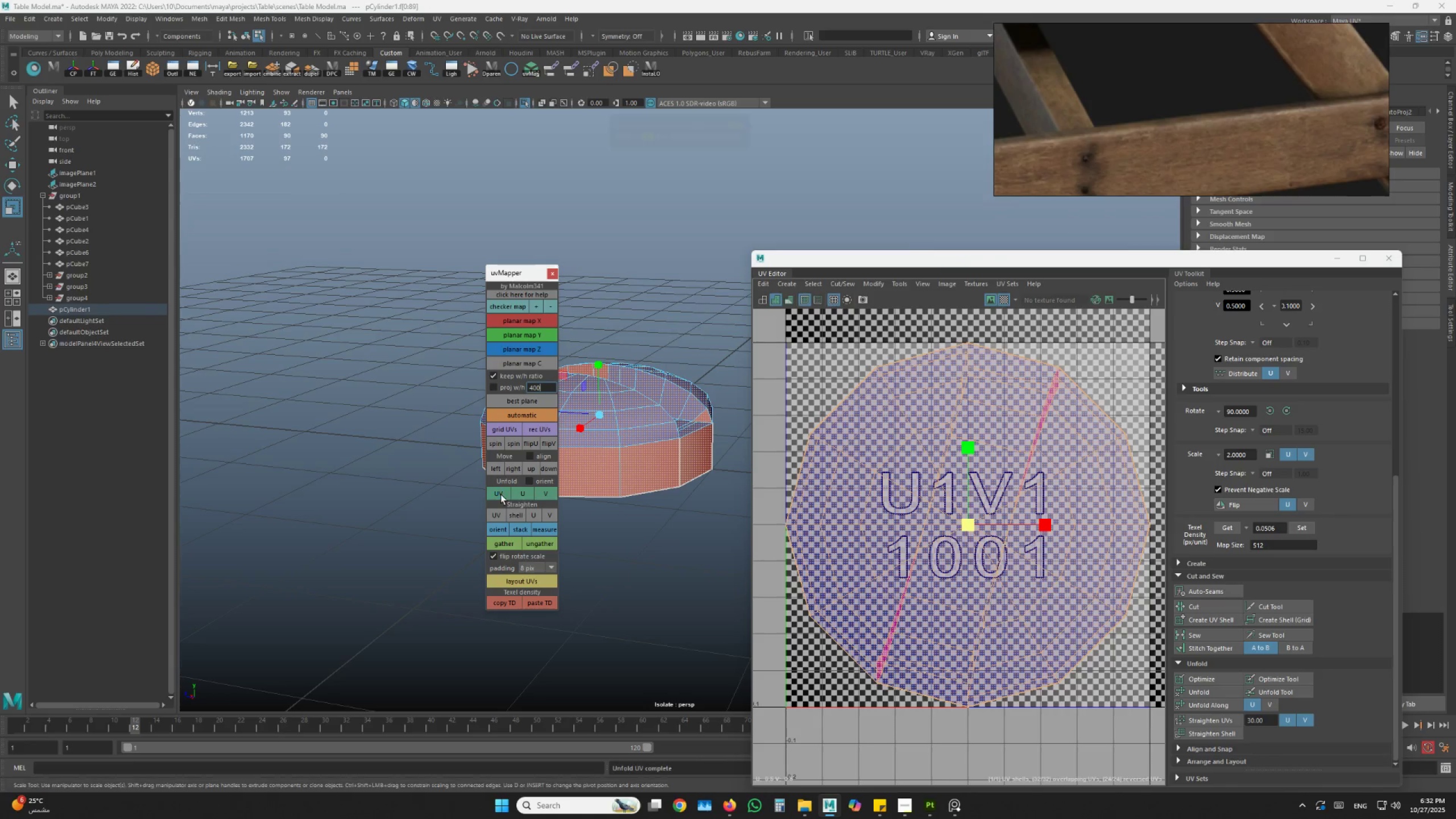 
left_click([501, 495])
 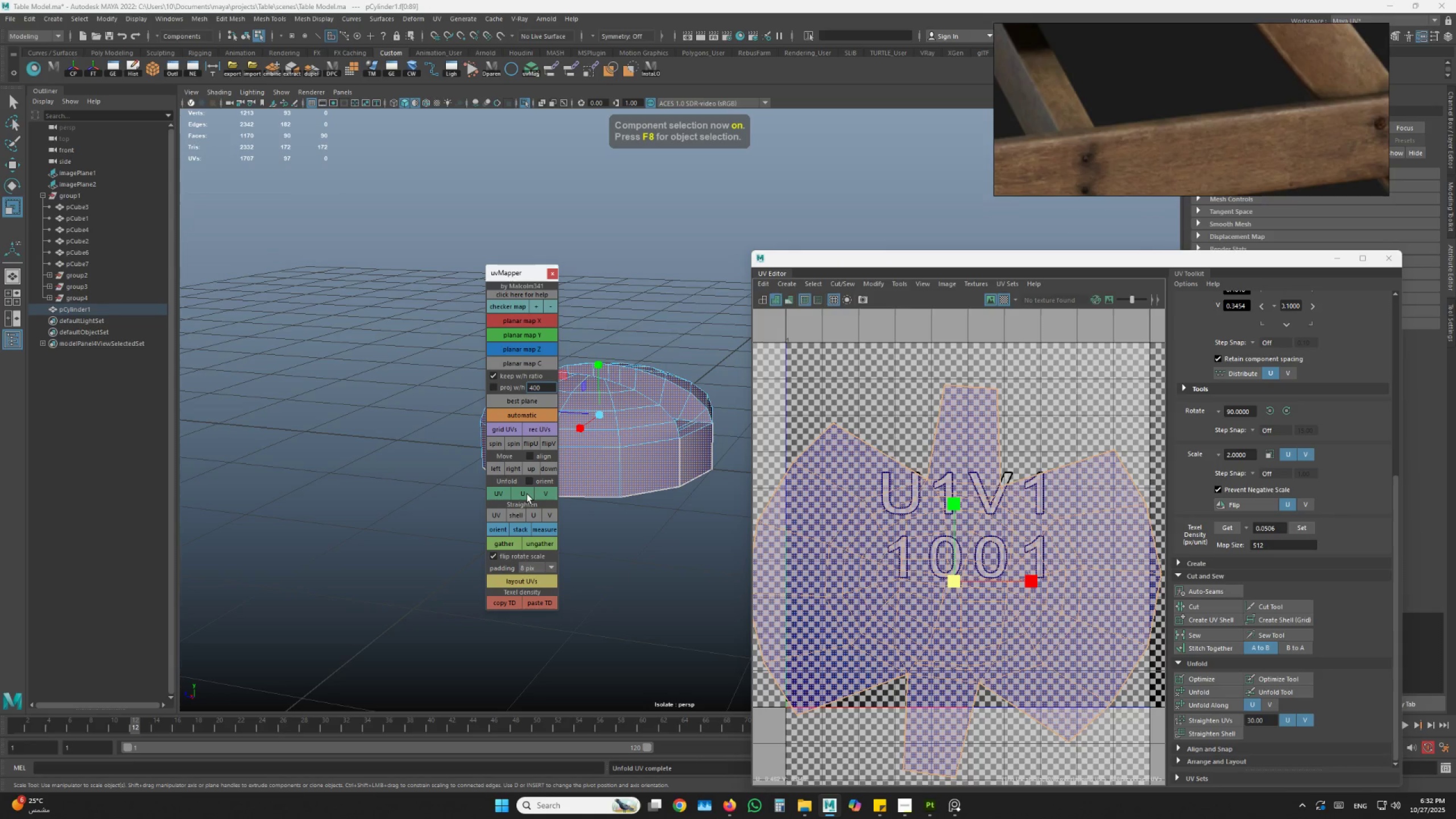 
left_click([527, 494])
 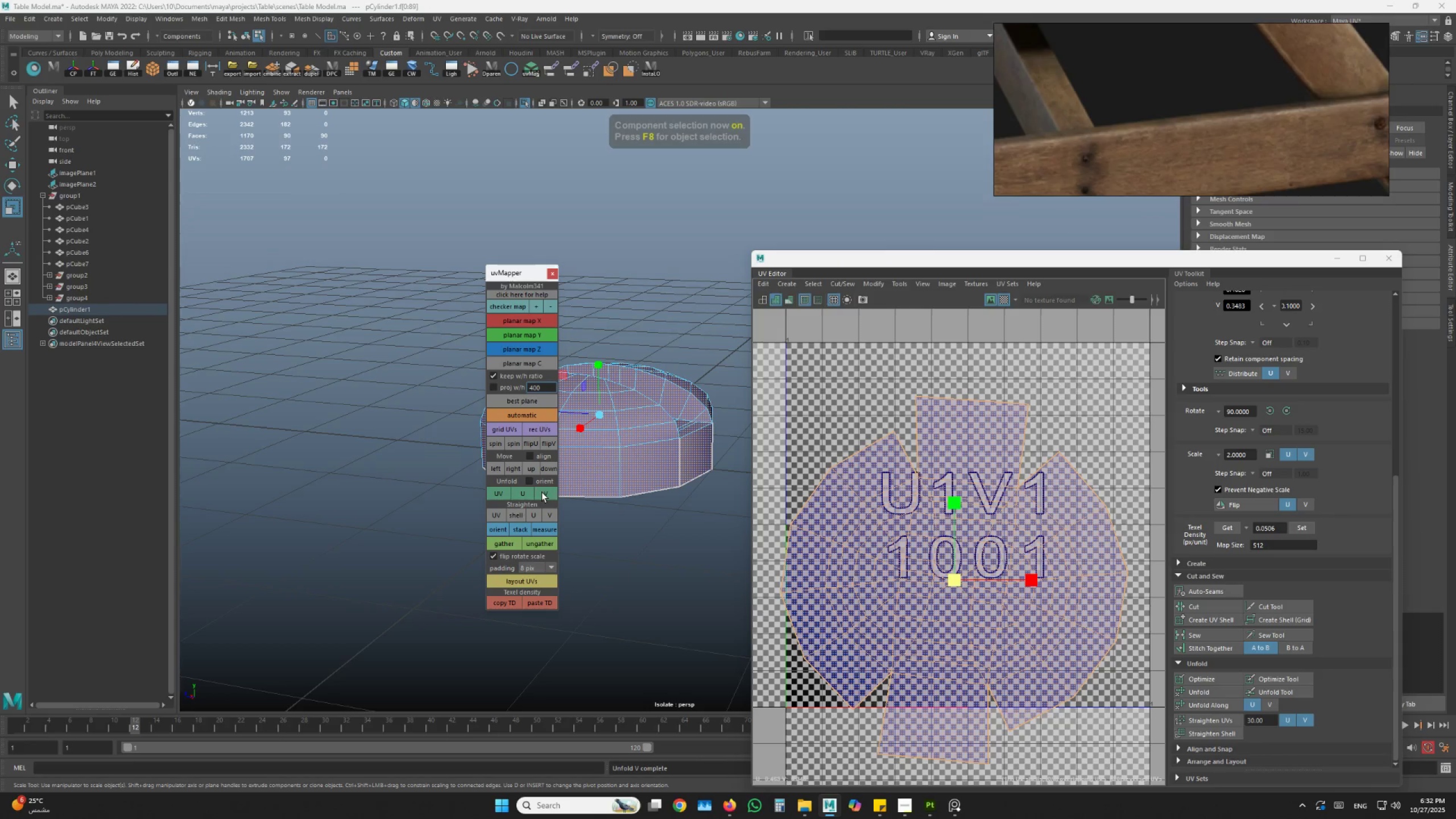 
left_click([527, 495])
 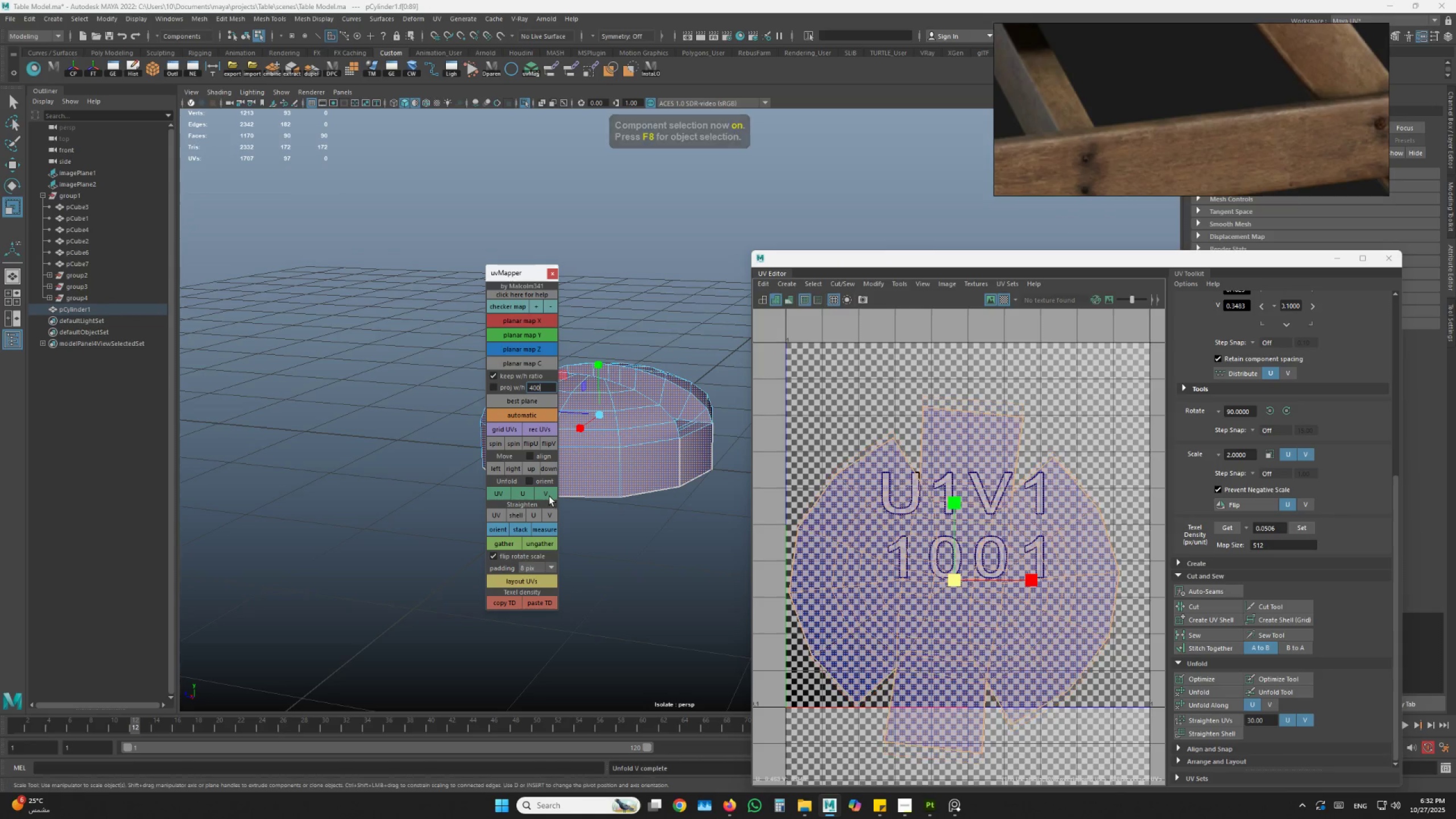 
triple_click([533, 499])
 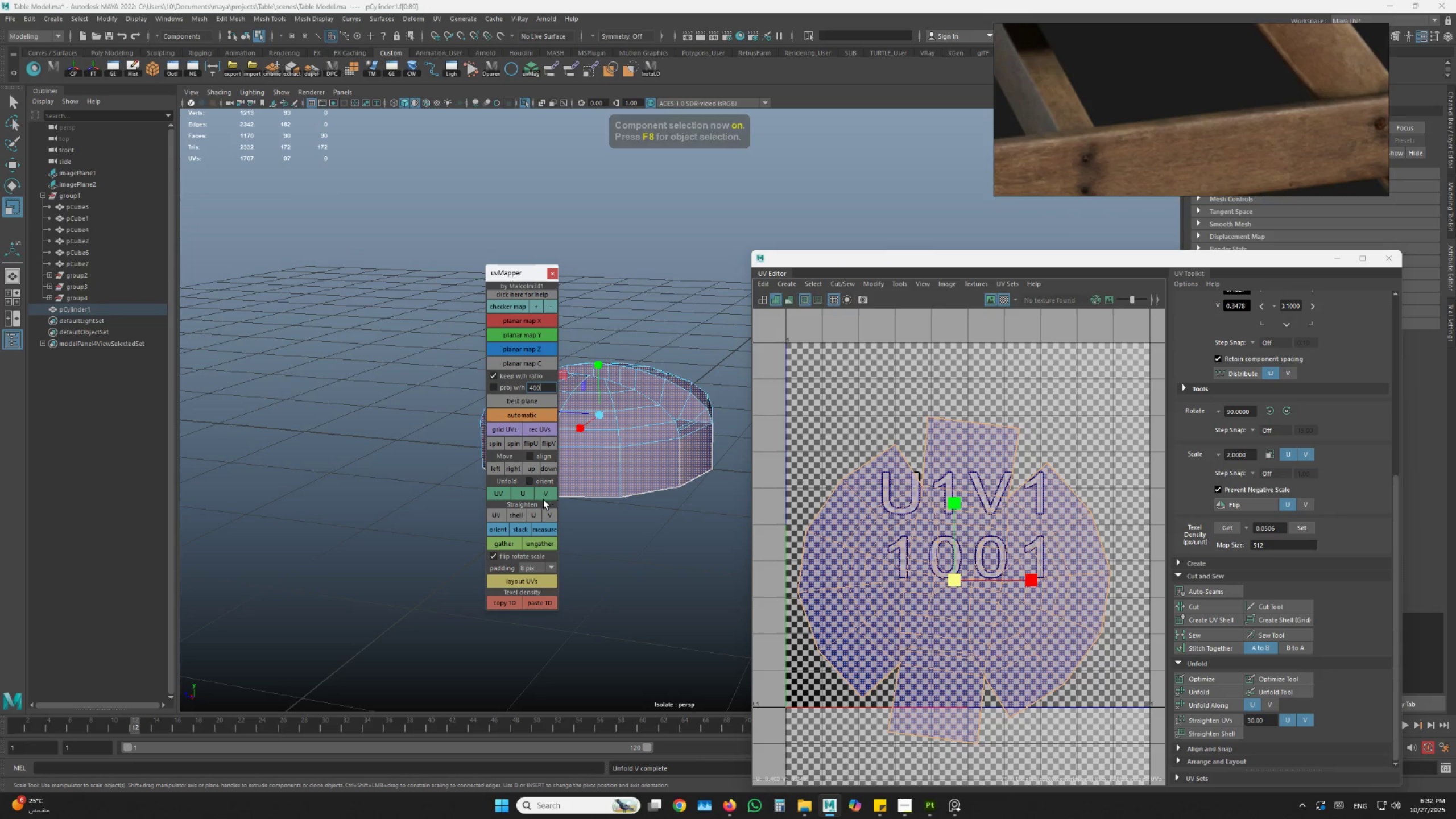 
left_click([542, 500])
 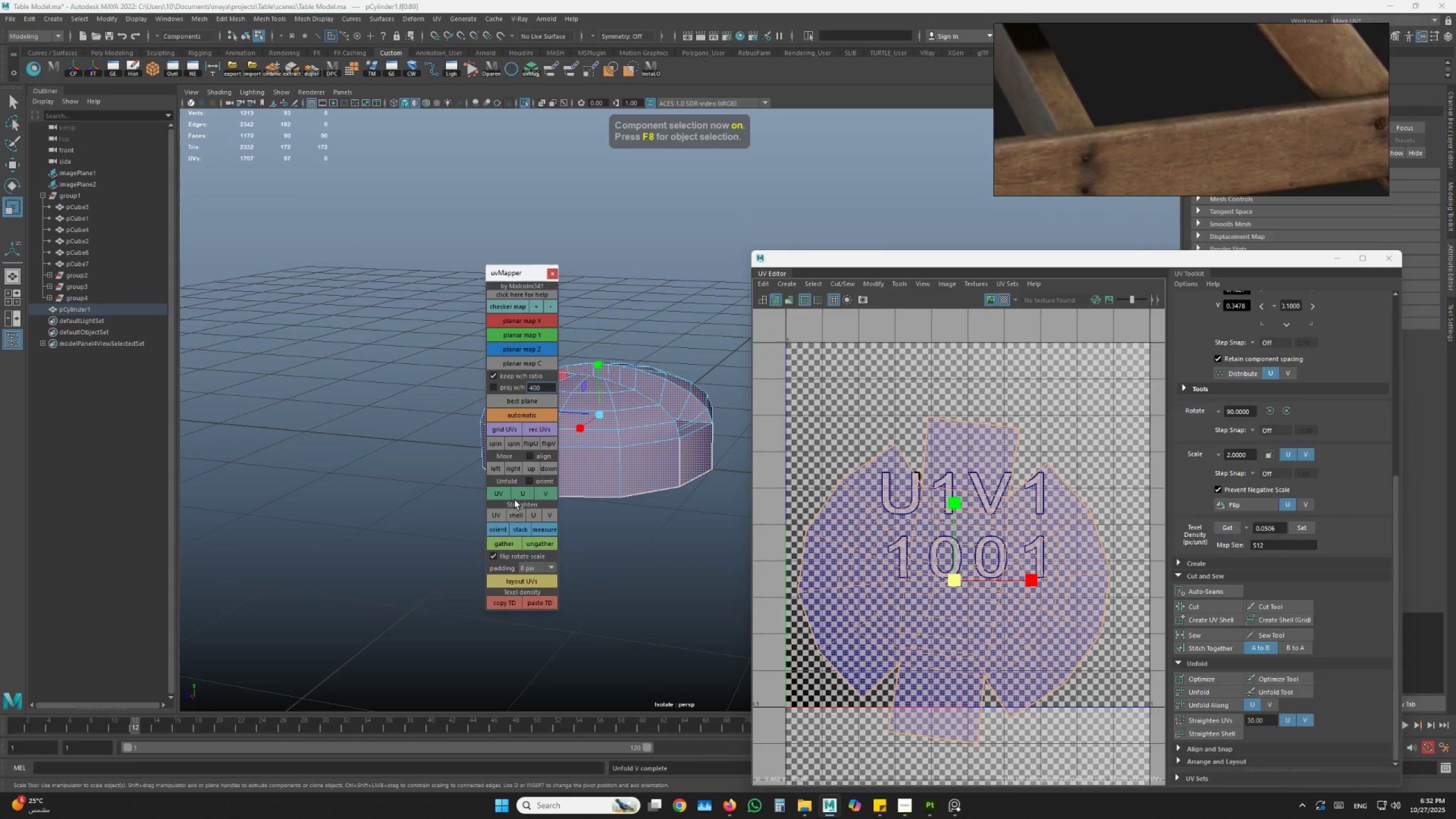 
left_click([507, 498])
 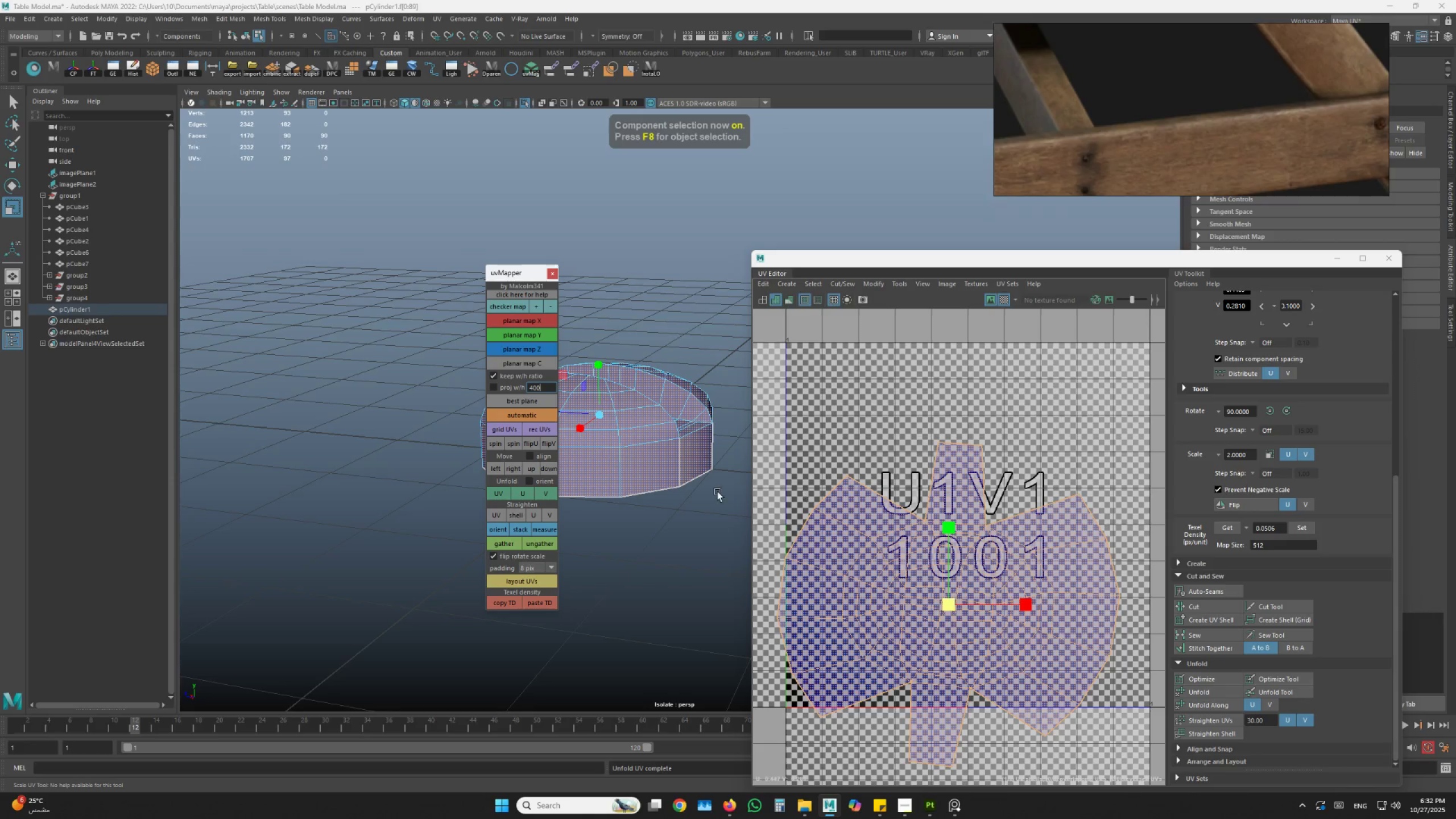 
hold_key(key=AltLeft, duration=0.48)
left_click_drag(start_coordinate=[680, 471], to_coordinate=[690, 477])
 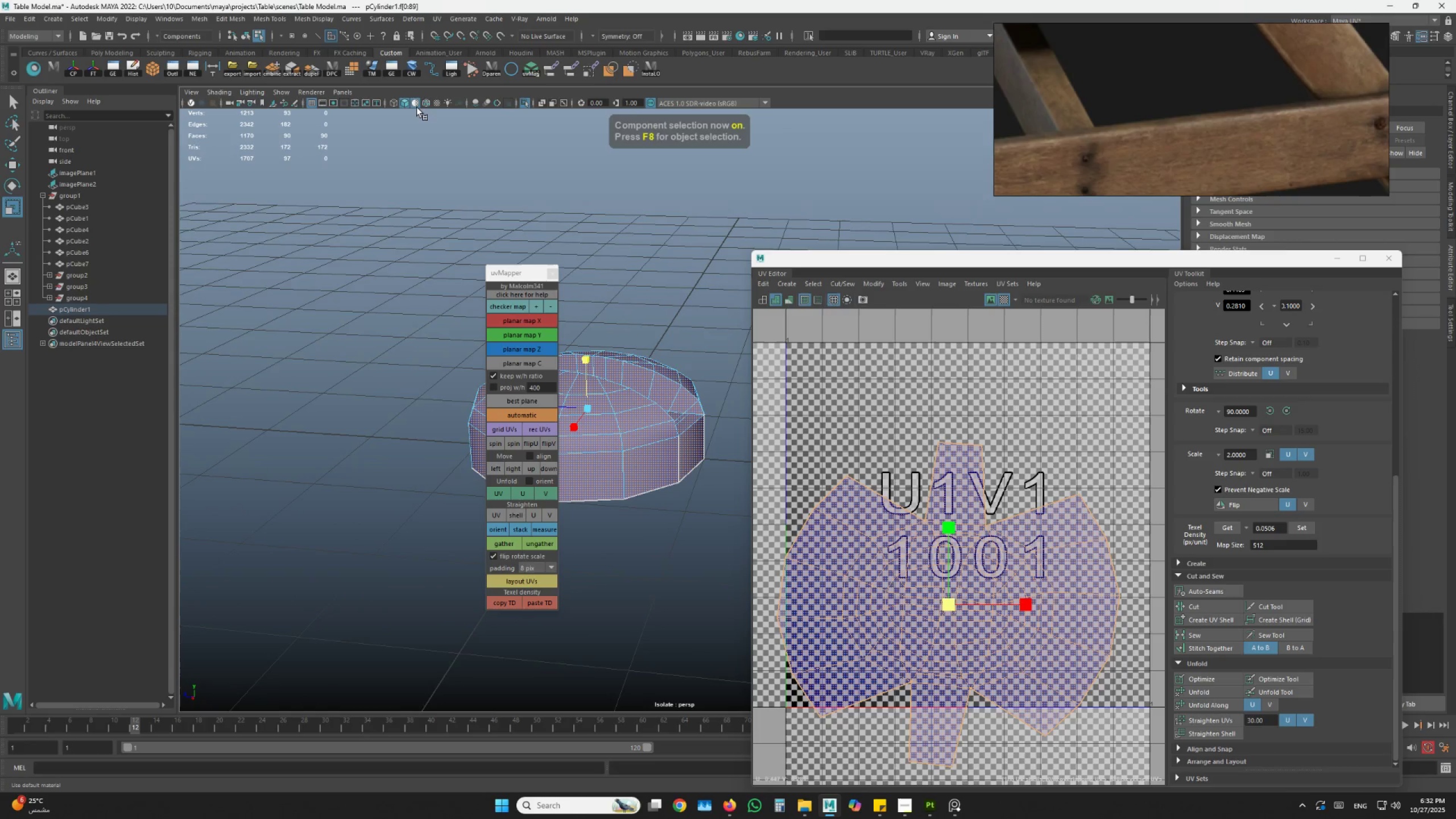 
left_click([411, 102])
 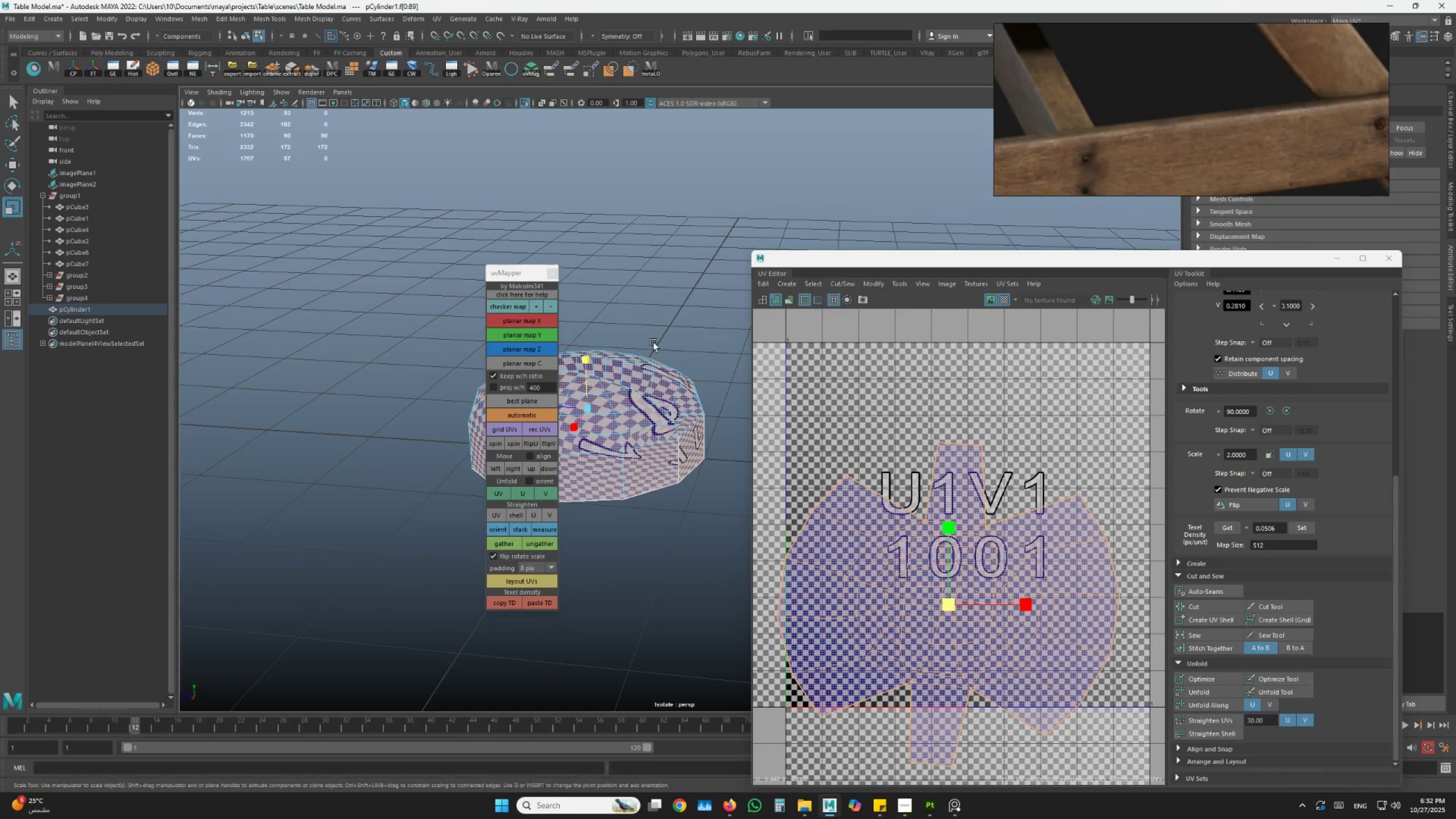 
hold_key(key=AltLeft, duration=1.5)
scroll: coordinate [734, 467], scroll_direction: up, amount: 2.0
 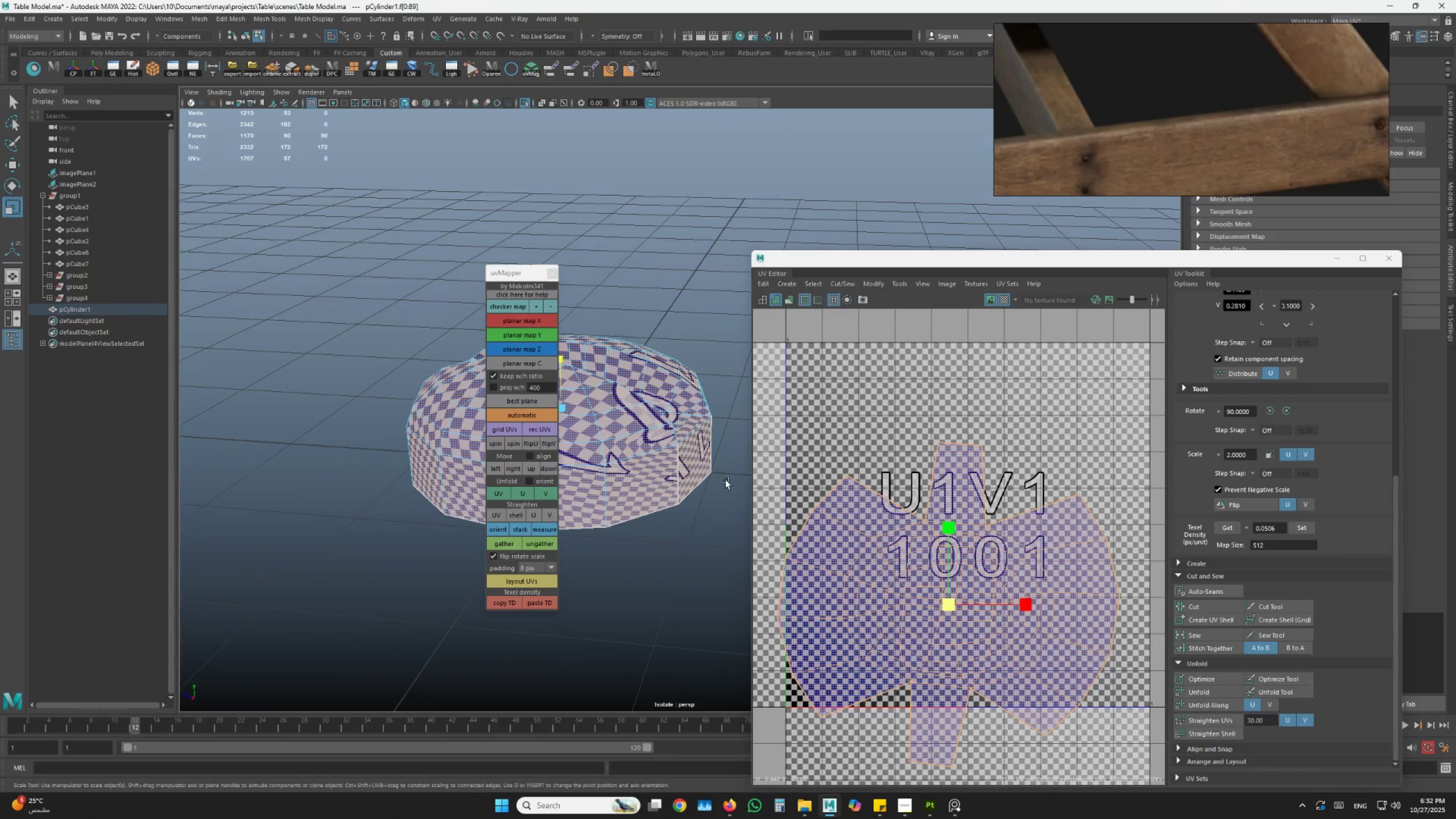 
left_click_drag(start_coordinate=[716, 499], to_coordinate=[717, 558])
 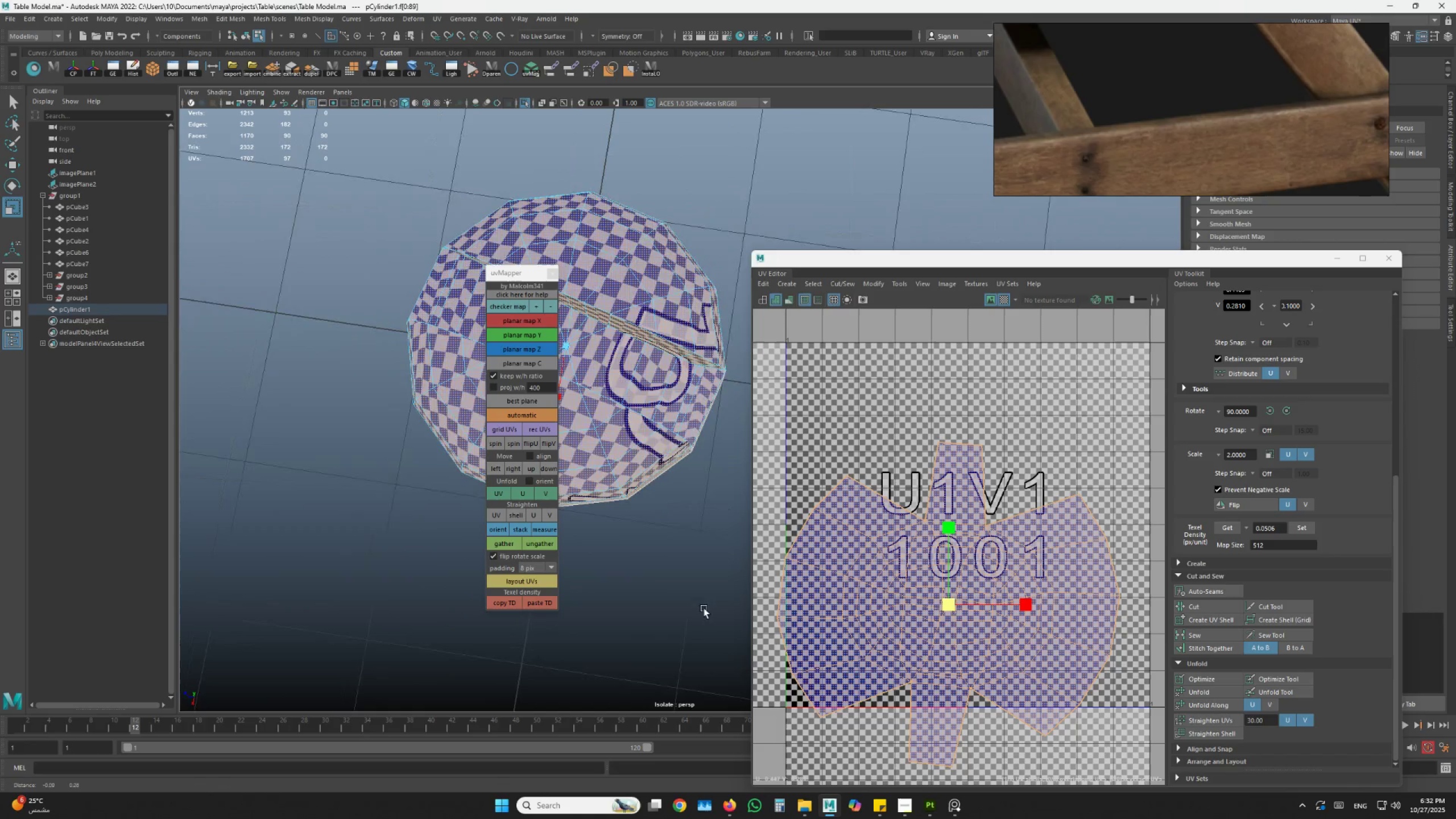 
hold_key(key=AltLeft, duration=1.51)
left_click_drag(start_coordinate=[702, 588], to_coordinate=[618, 537])
 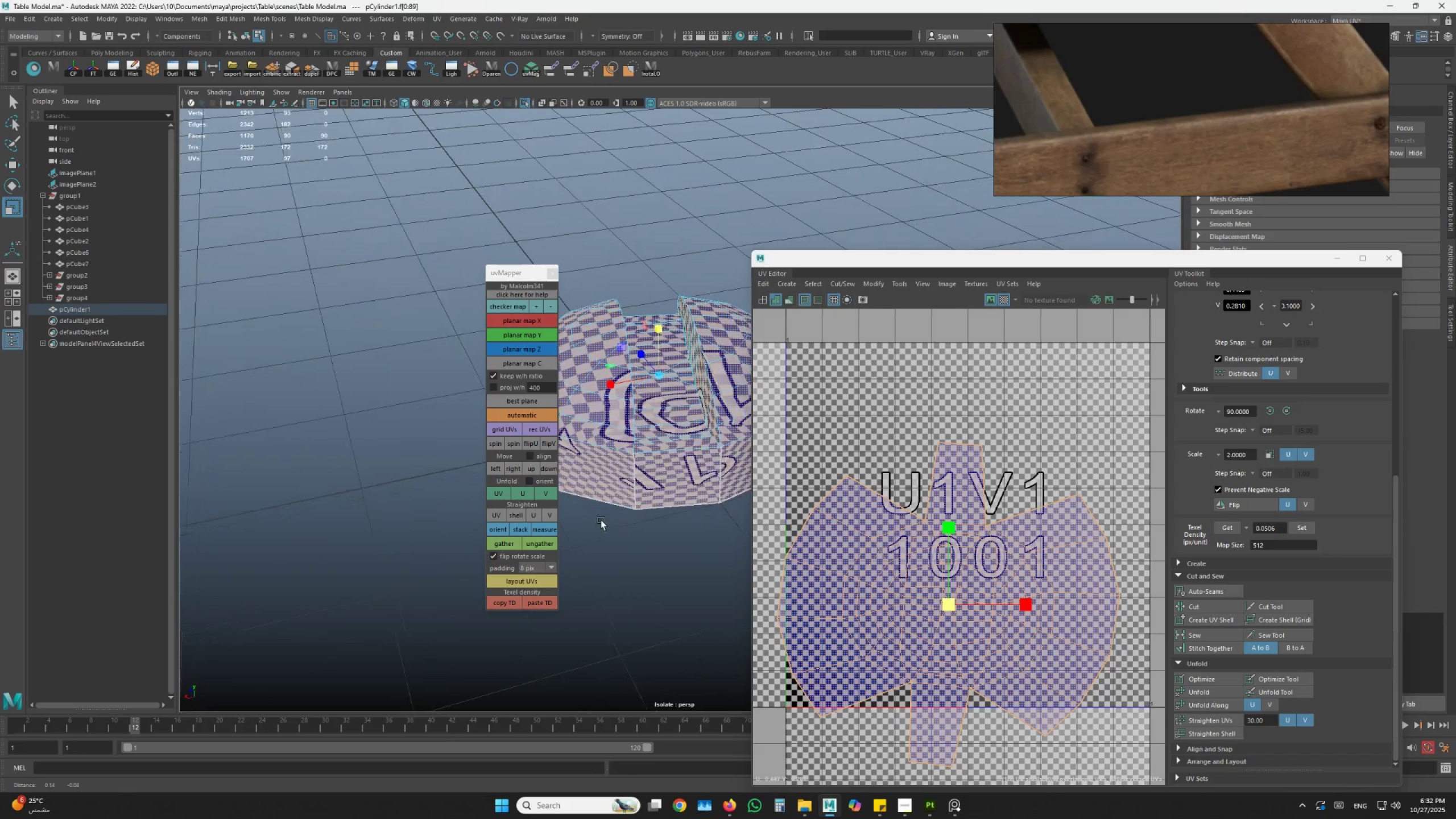 
hold_key(key=AltLeft, duration=1.5)
scroll: coordinate [615, 517], scroll_direction: up, amount: 3.0
 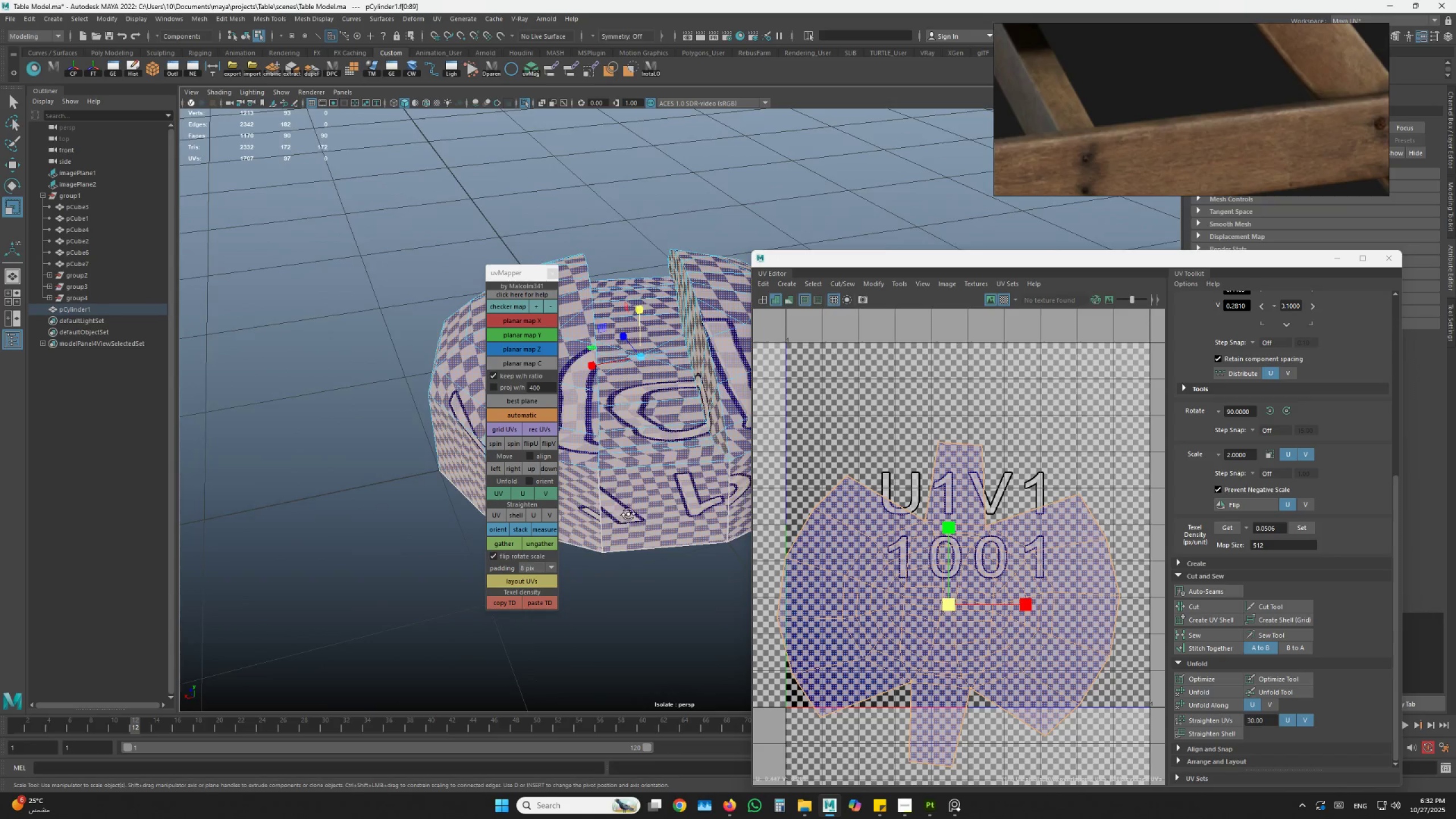 
left_click_drag(start_coordinate=[628, 515], to_coordinate=[709, 494])
 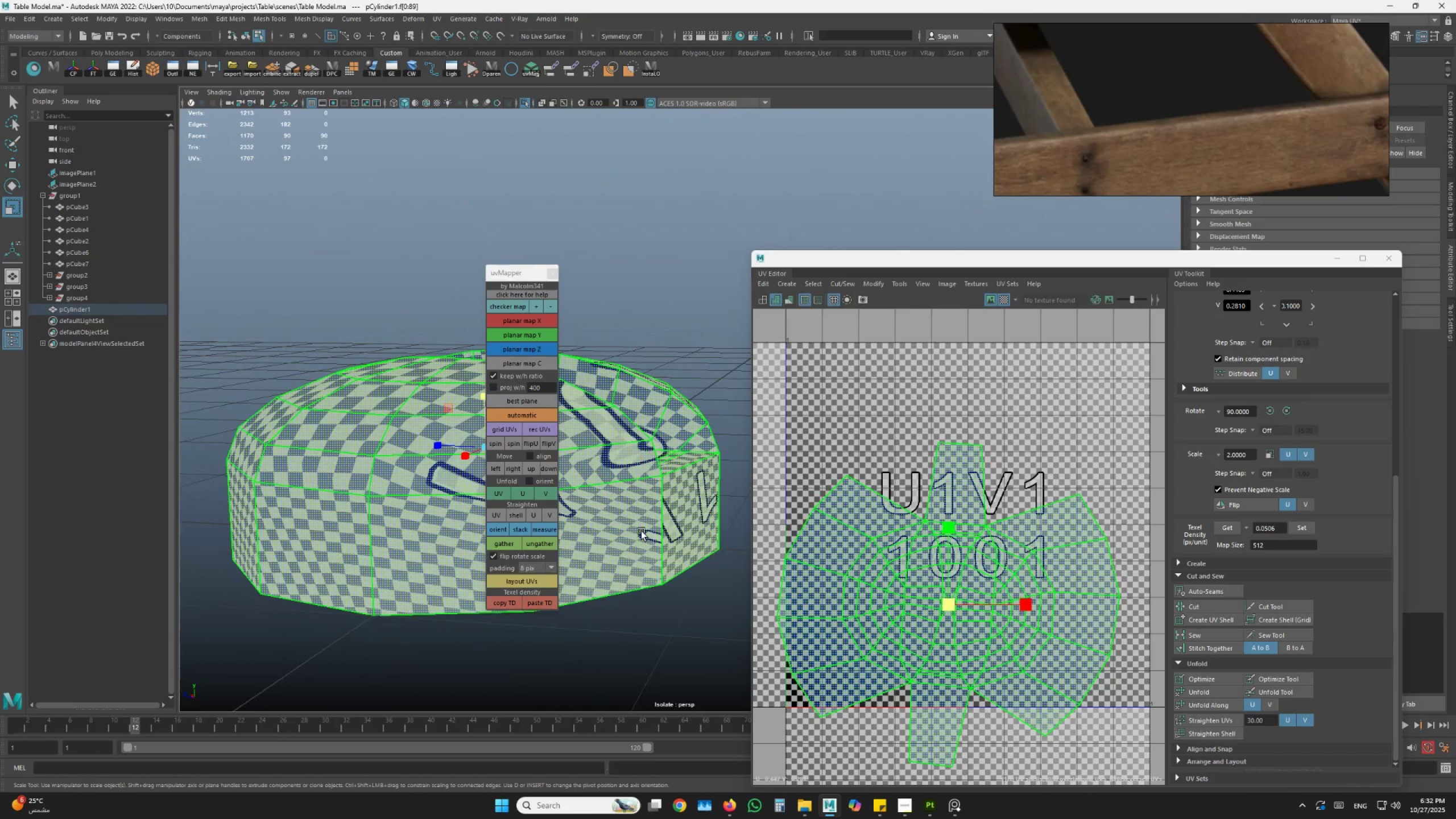 
hold_key(key=AltLeft, duration=0.86)
 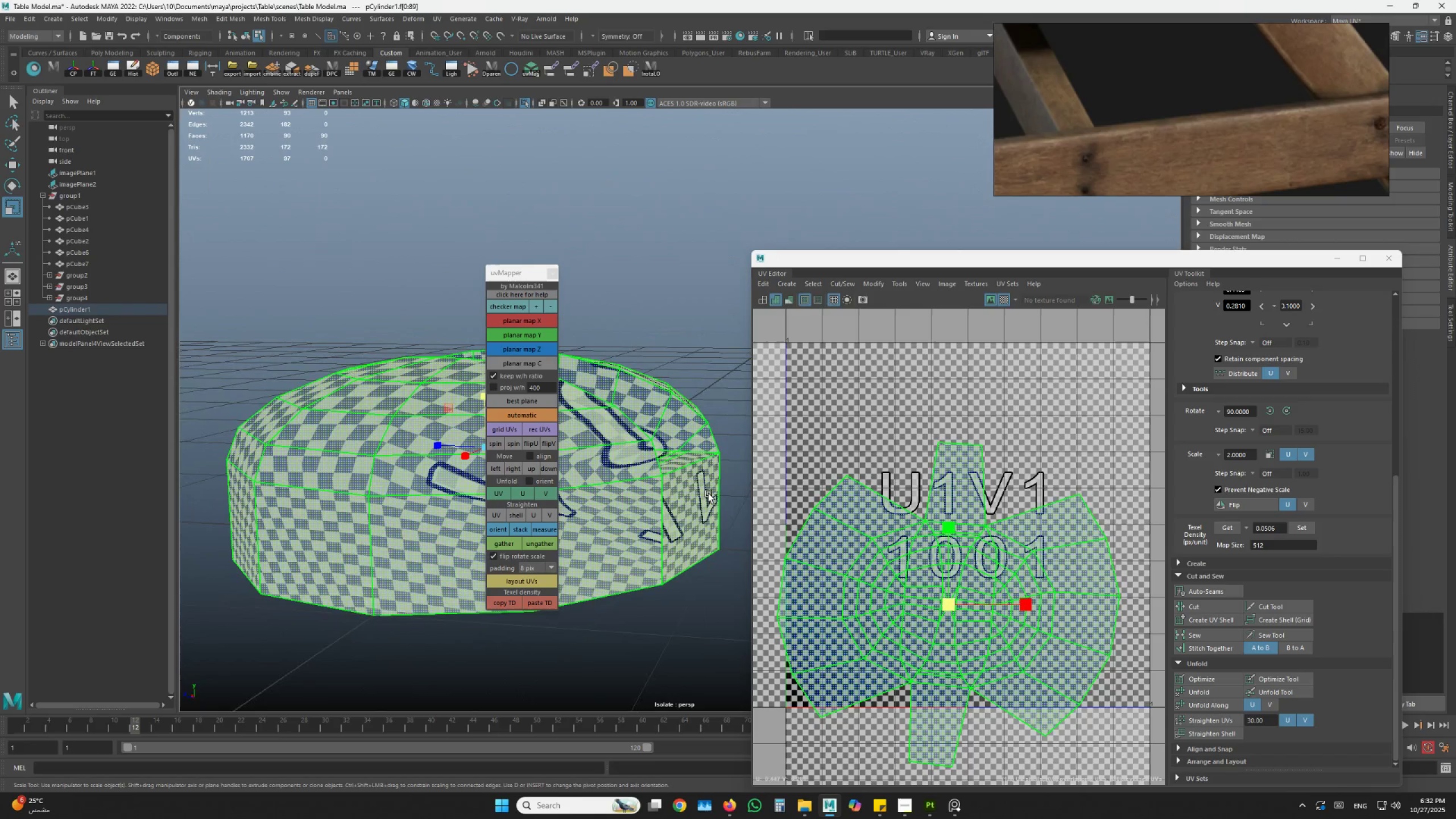 
hold_key(key=AltLeft, duration=0.94)
left_click_drag(start_coordinate=[694, 569], to_coordinate=[642, 577])
 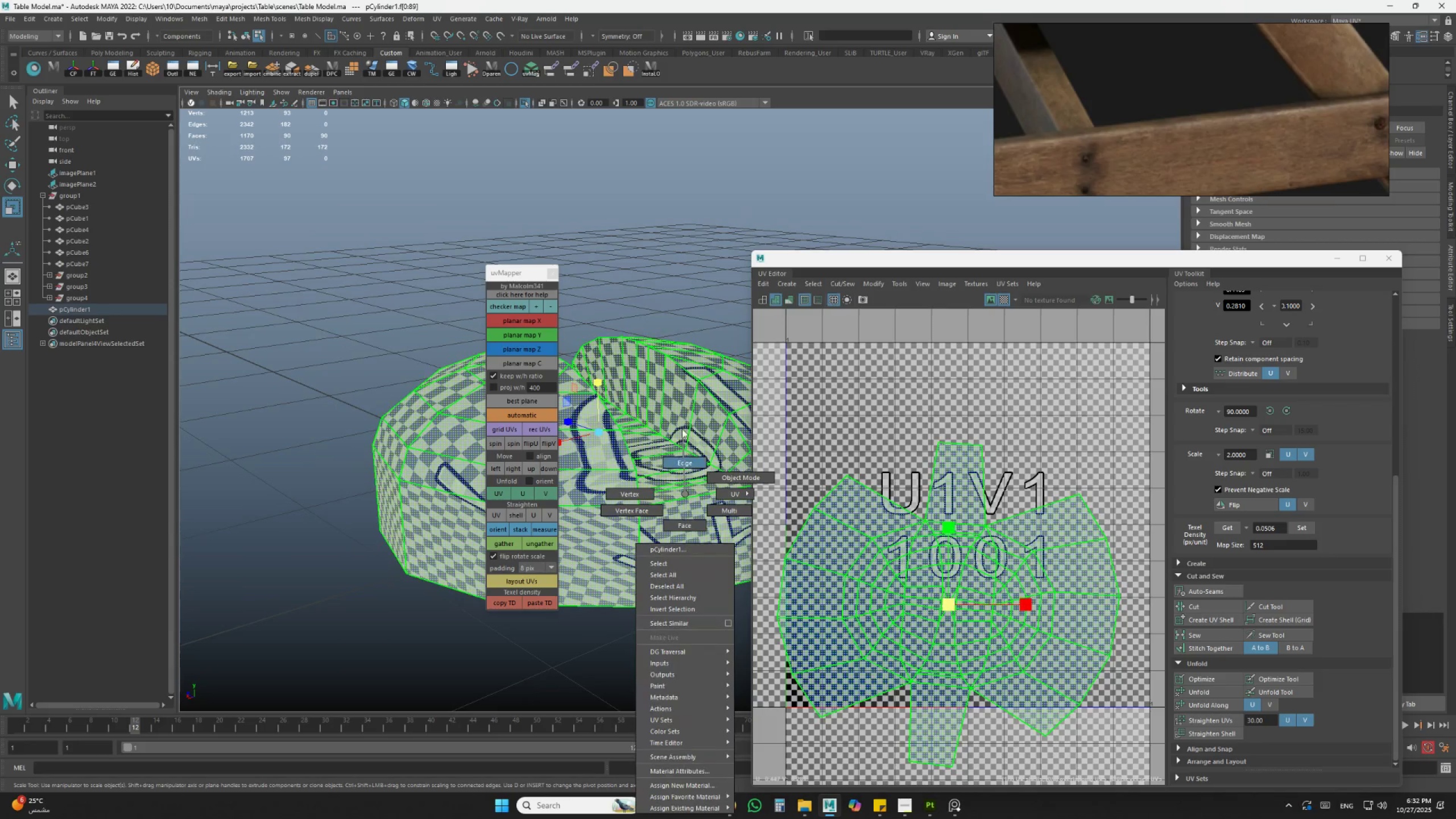 
hold_key(key=AltLeft, duration=2.45)
left_click([689, 493])
 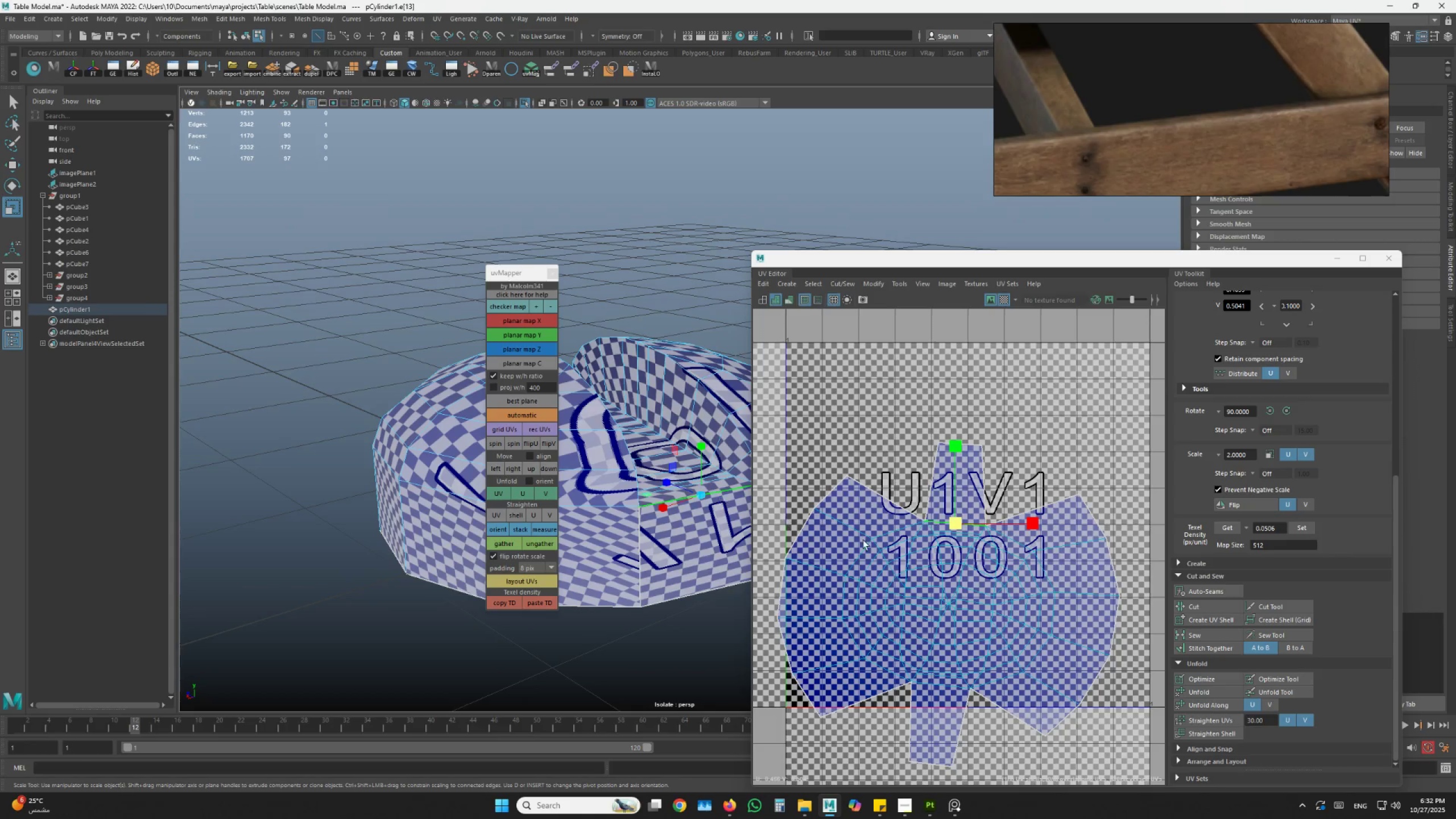 
hold_key(key=AltLeft, duration=1.53)
left_click_drag(start_coordinate=[858, 513], to_coordinate=[851, 507])
 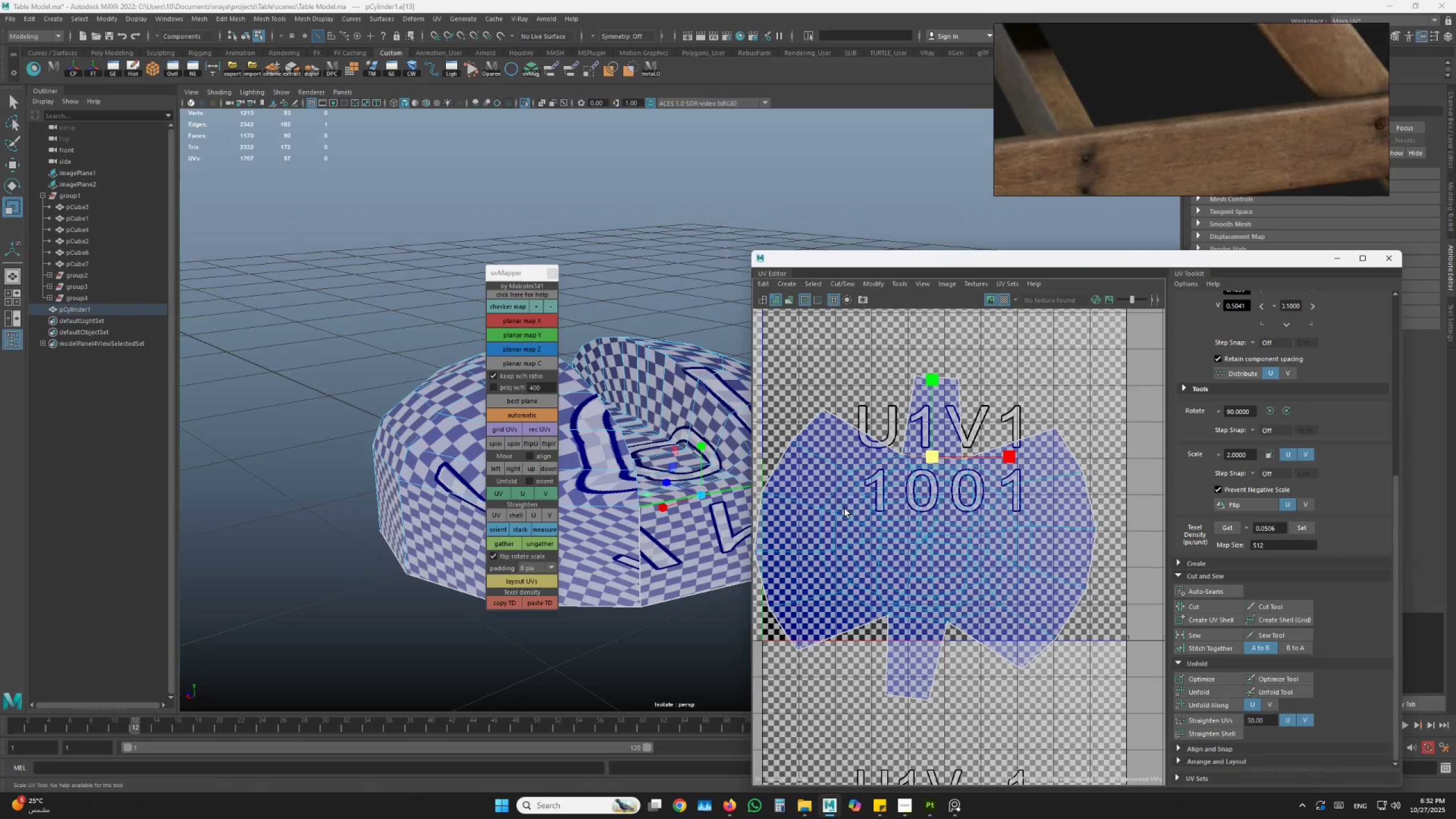 
hold_key(key=AltLeft, duration=1.27)
 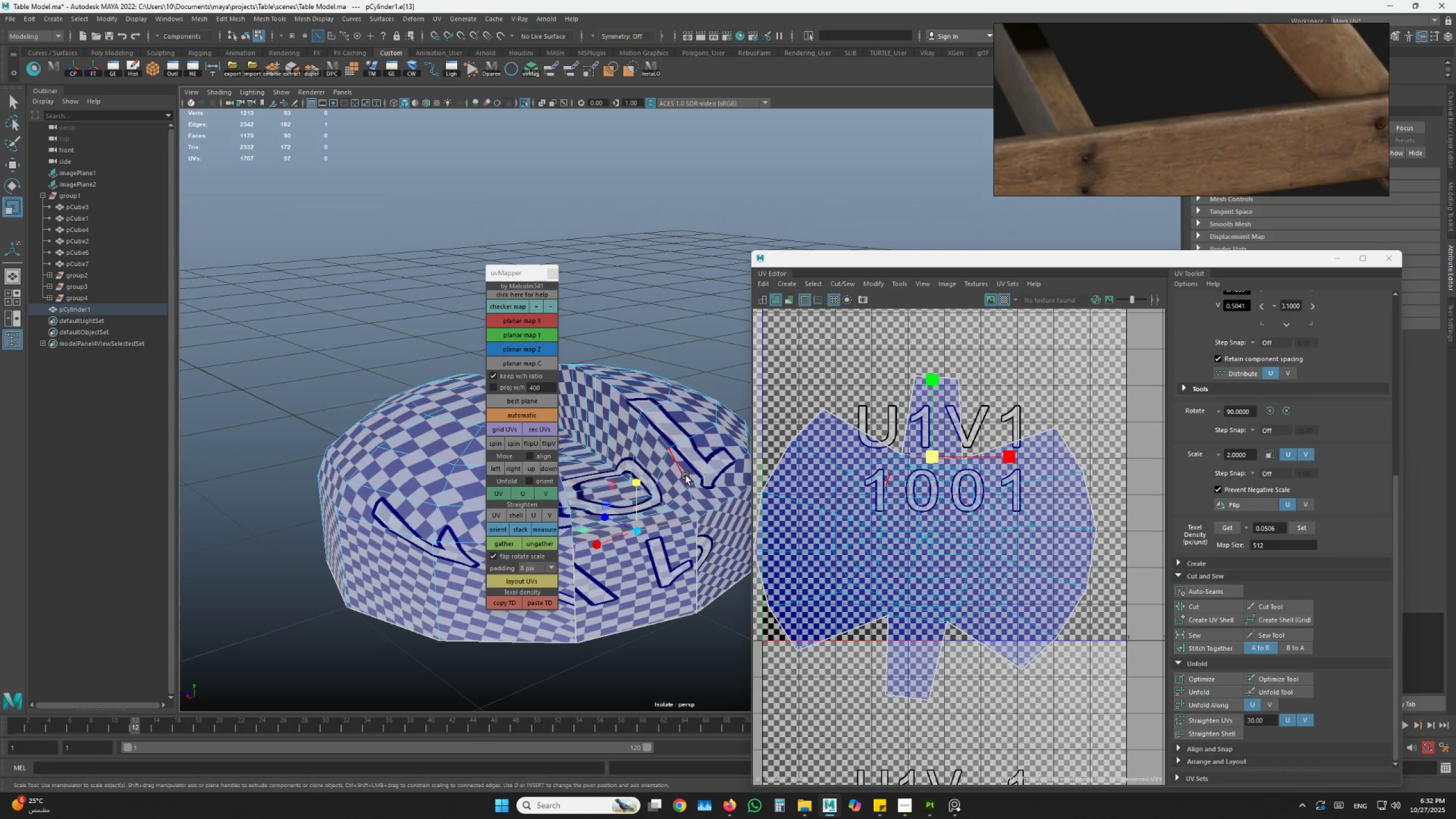 
double_click([686, 475])
 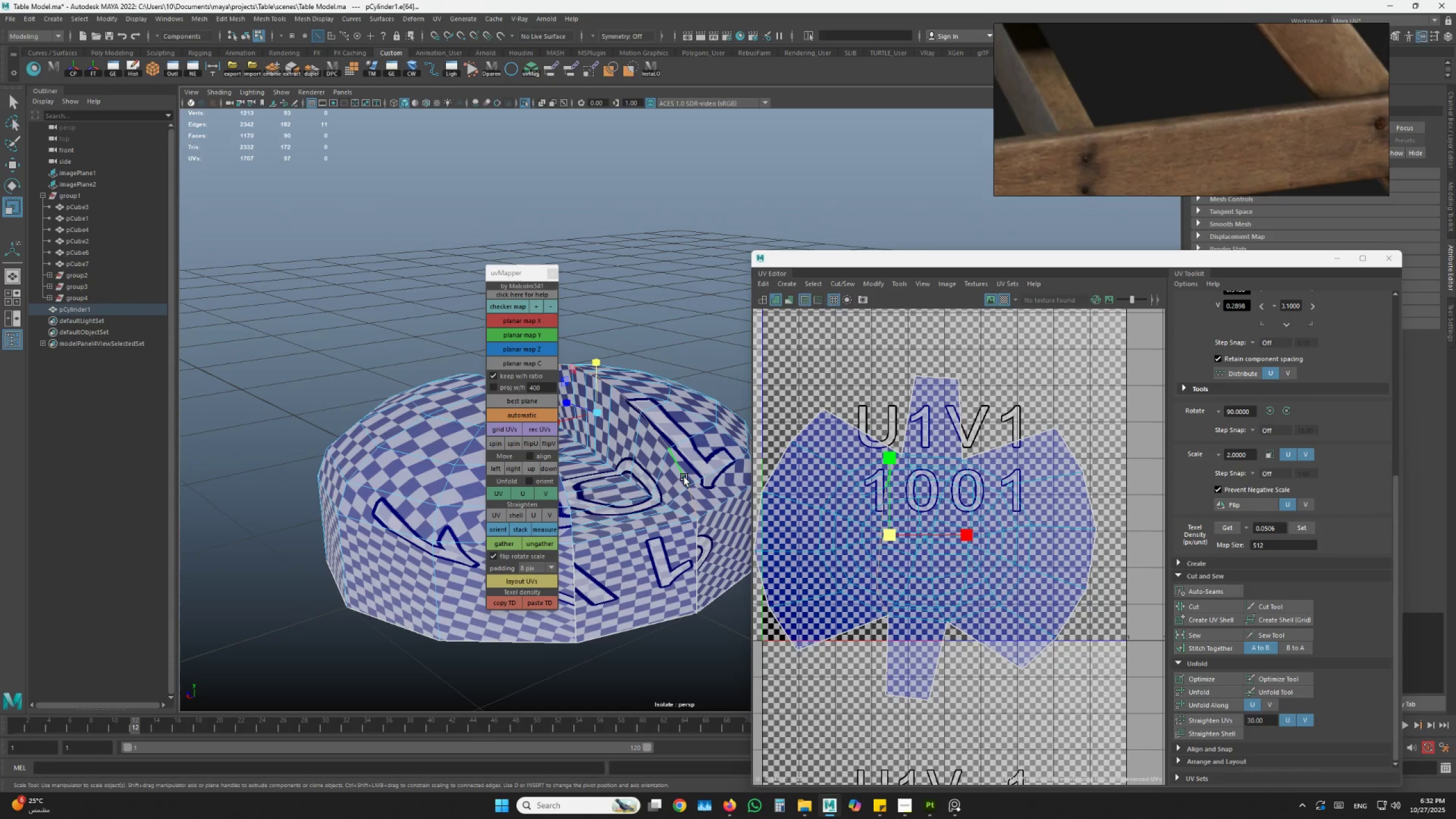 
hold_key(key=AltLeft, duration=0.84)
left_click_drag(start_coordinate=[660, 515], to_coordinate=[619, 527])
 